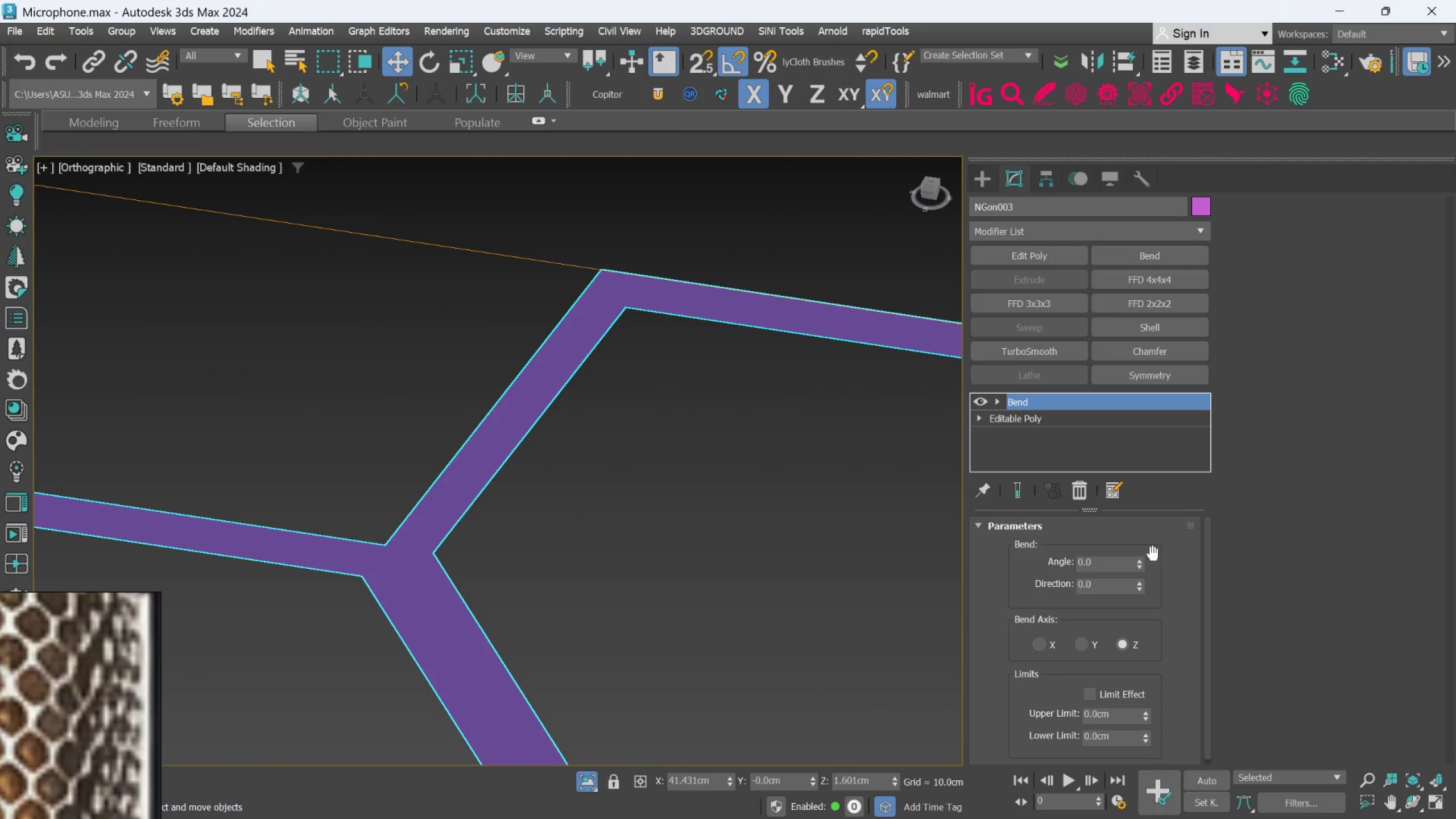 
scroll: coordinate [664, 477], scroll_direction: down, amount: 13.0
 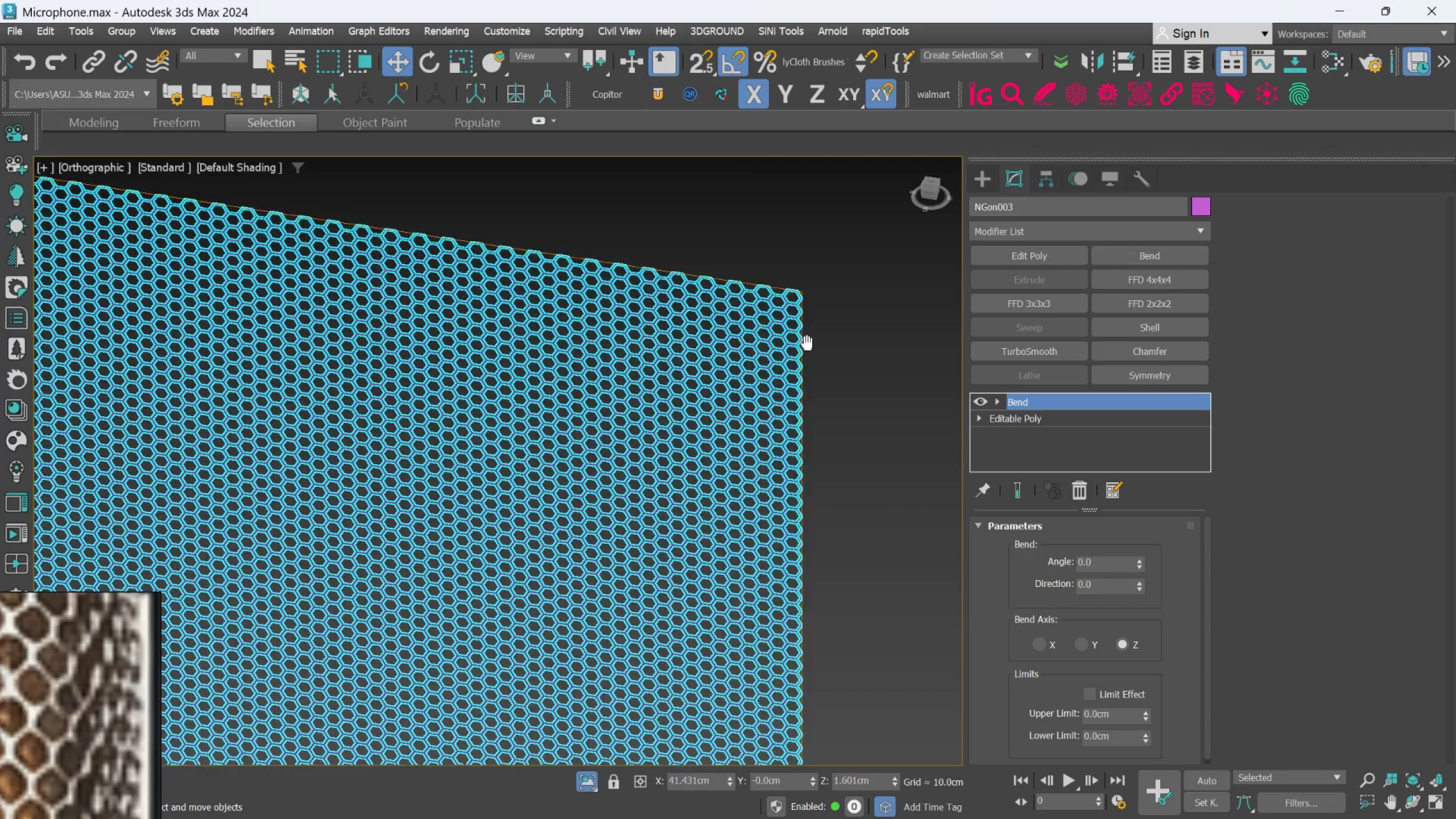 
scroll: coordinate [889, 471], scroll_direction: up, amount: 7.0
 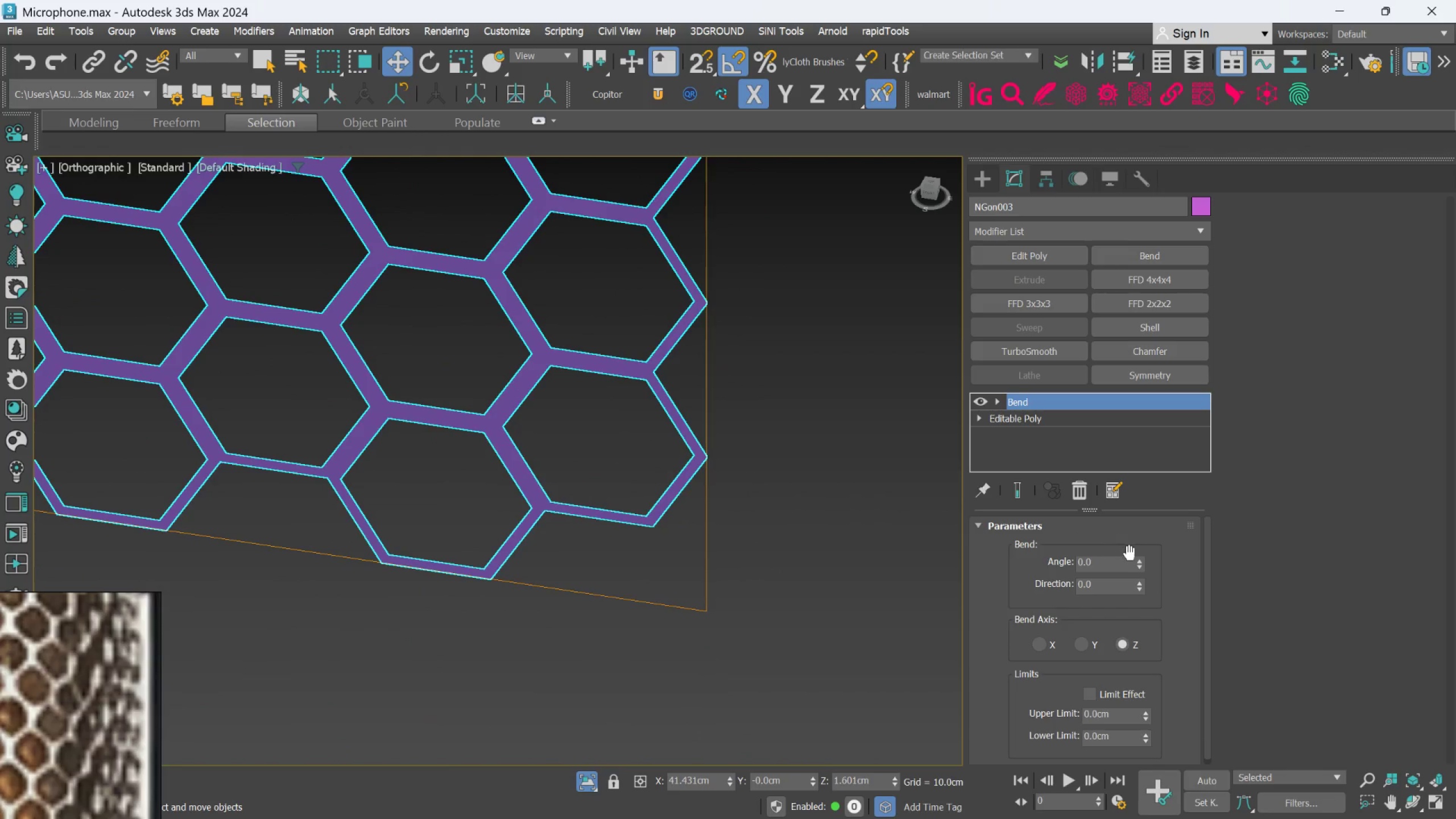 
left_click_drag(start_coordinate=[1140, 560], to_coordinate=[1141, 554])
 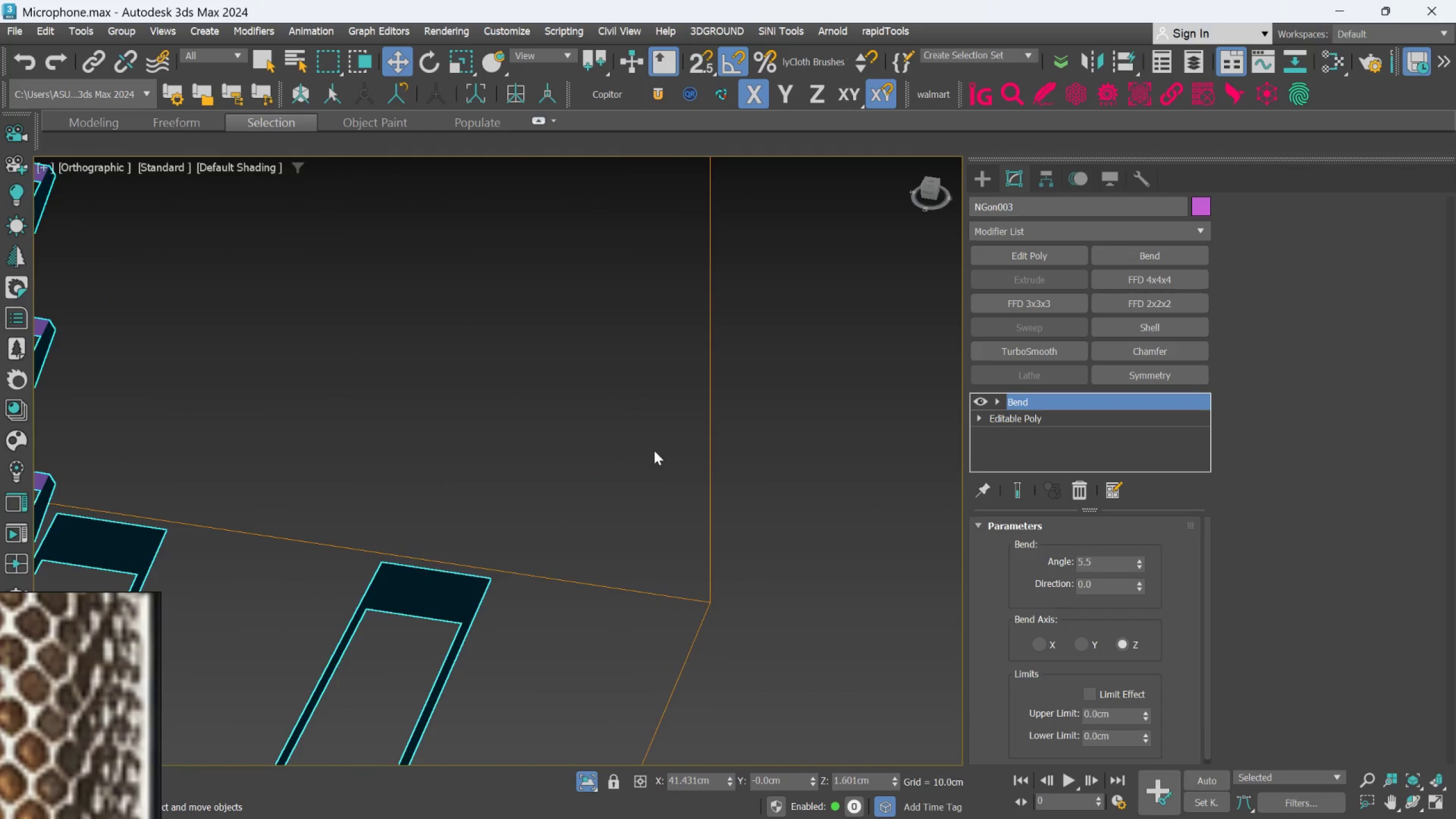 
scroll: coordinate [652, 450], scroll_direction: down, amount: 12.0
 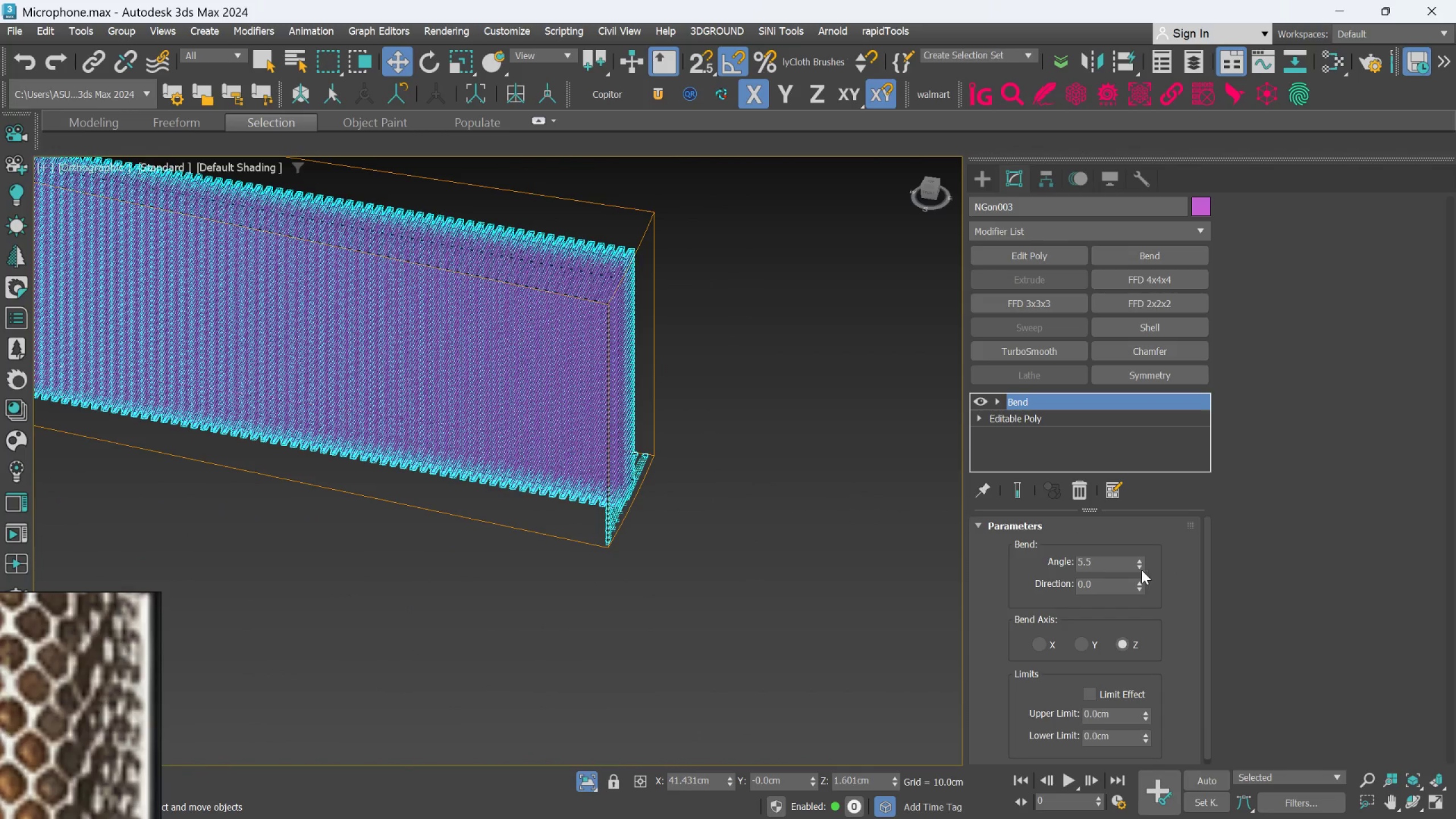 
right_click([1141, 570])
 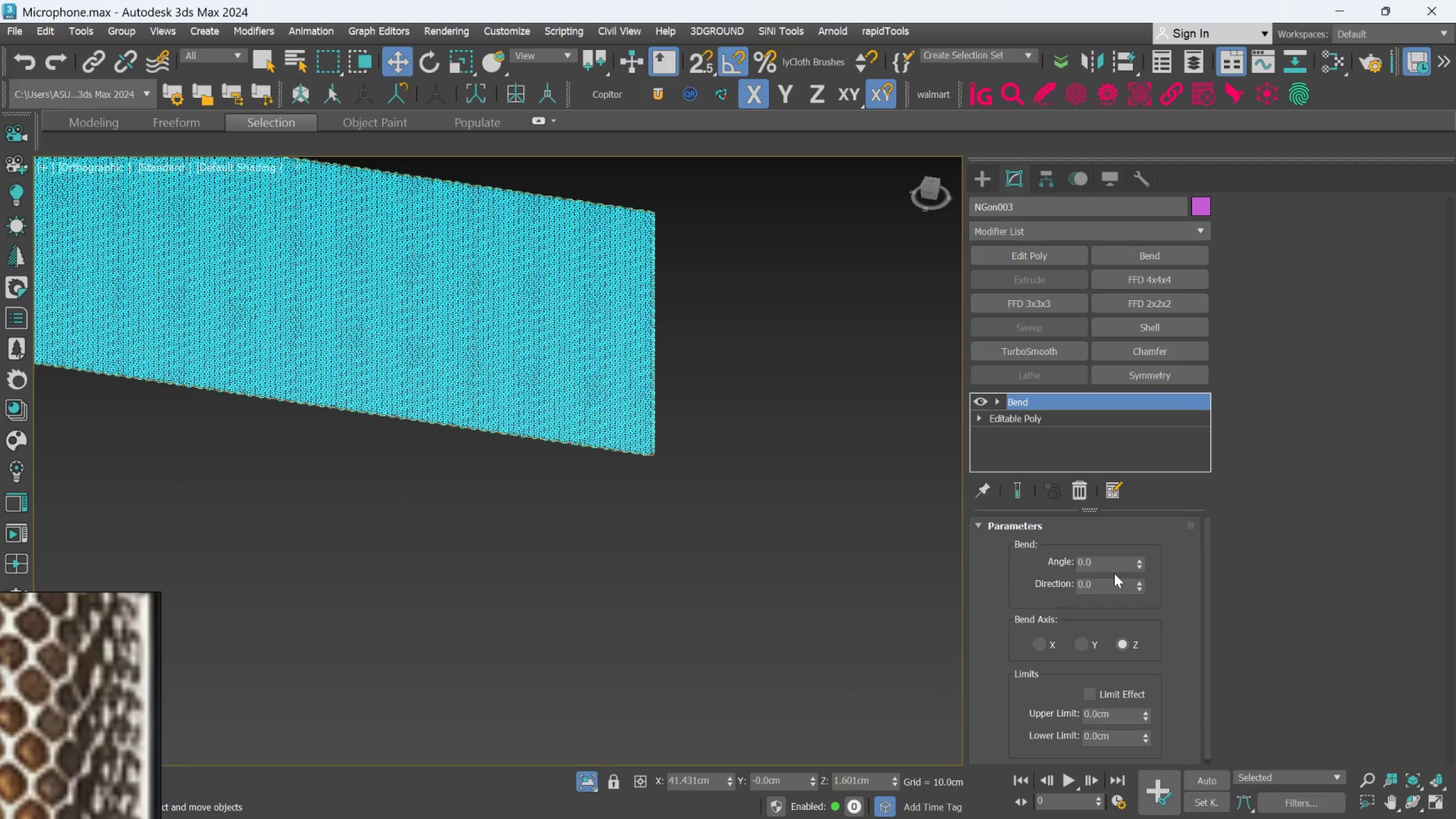 
scroll: coordinate [585, 406], scroll_direction: down, amount: 4.0
 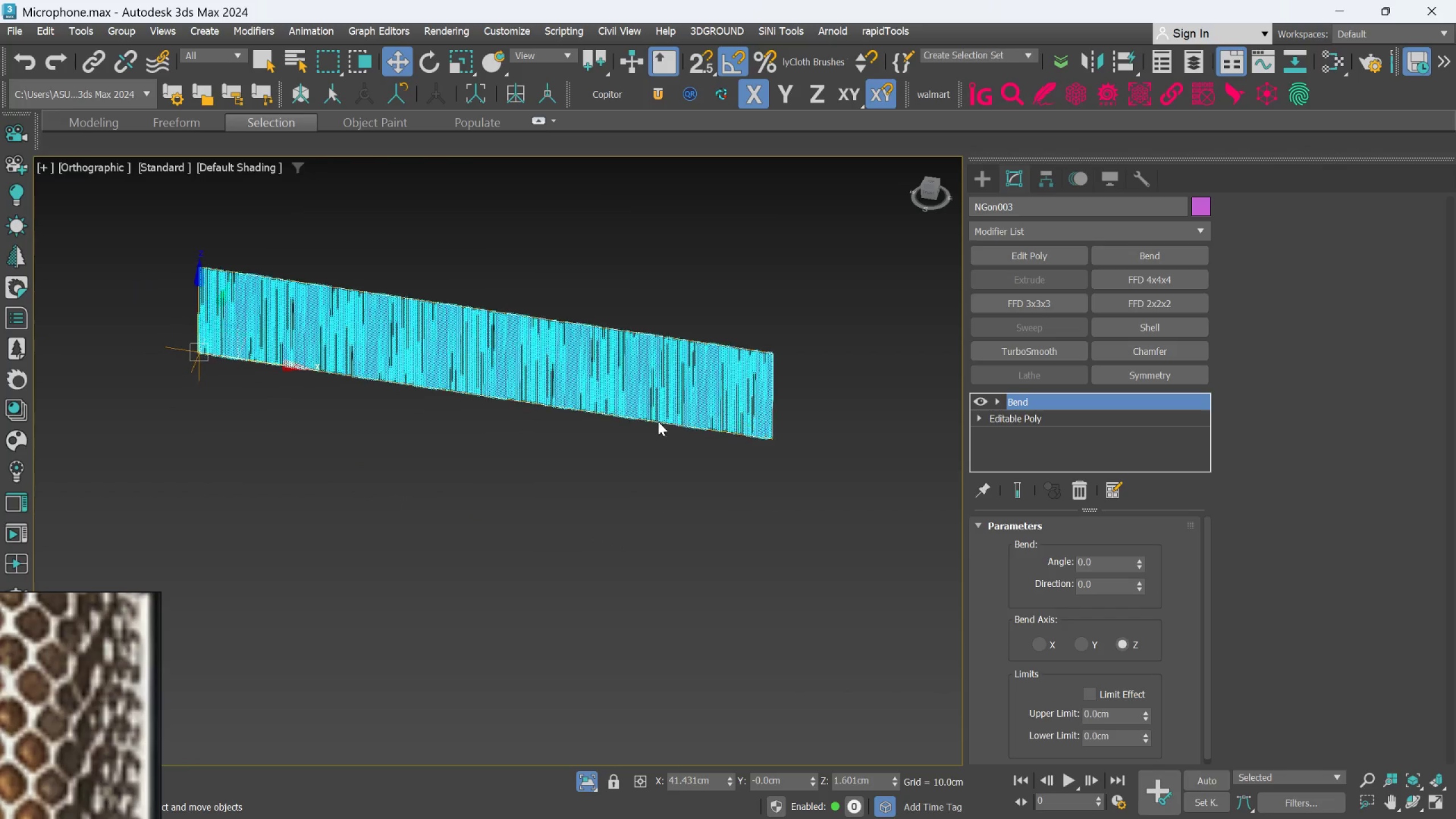 
scroll: coordinate [289, 298], scroll_direction: up, amount: 10.0
 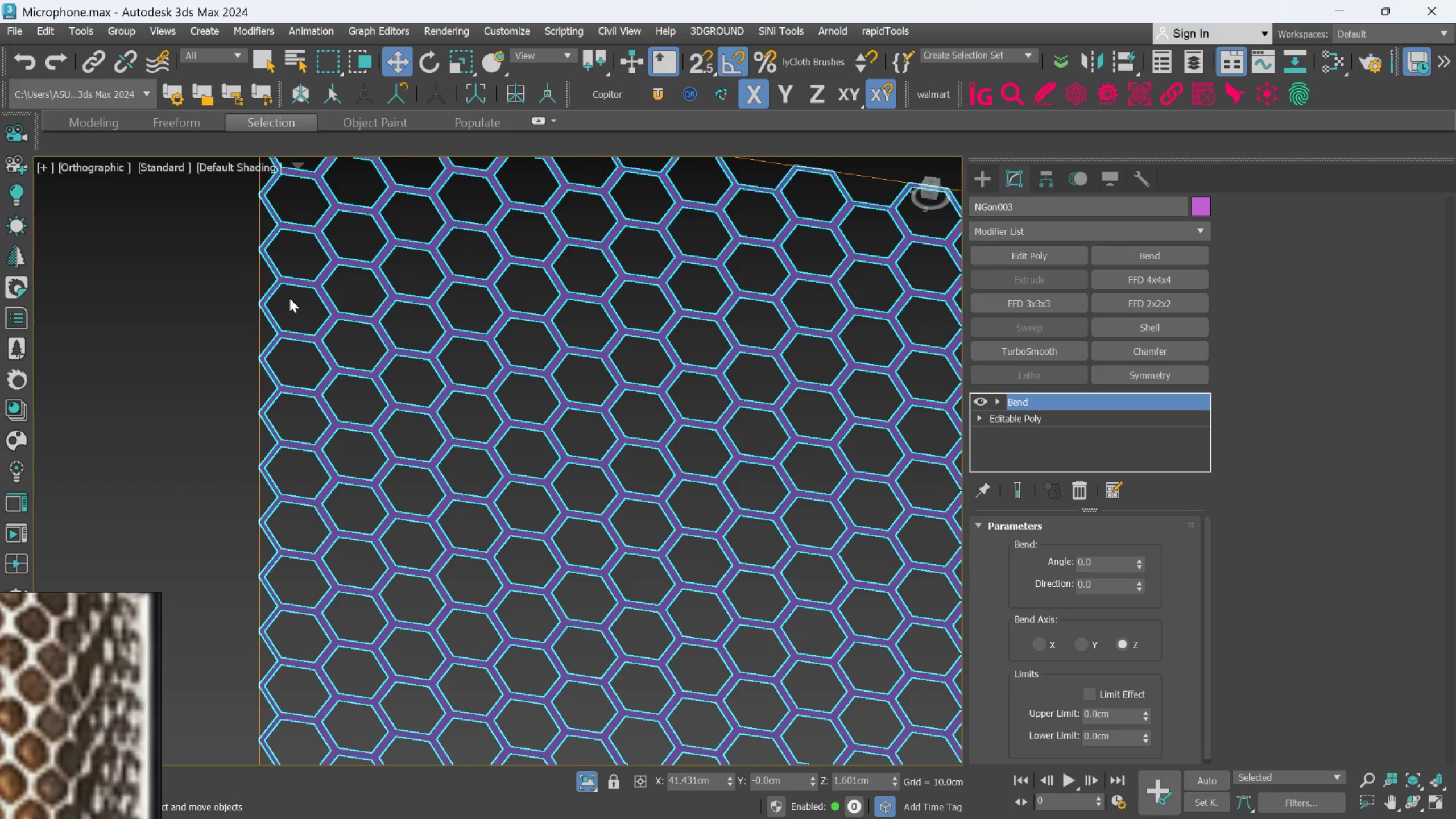 
scroll: coordinate [322, 305], scroll_direction: down, amount: 5.0
 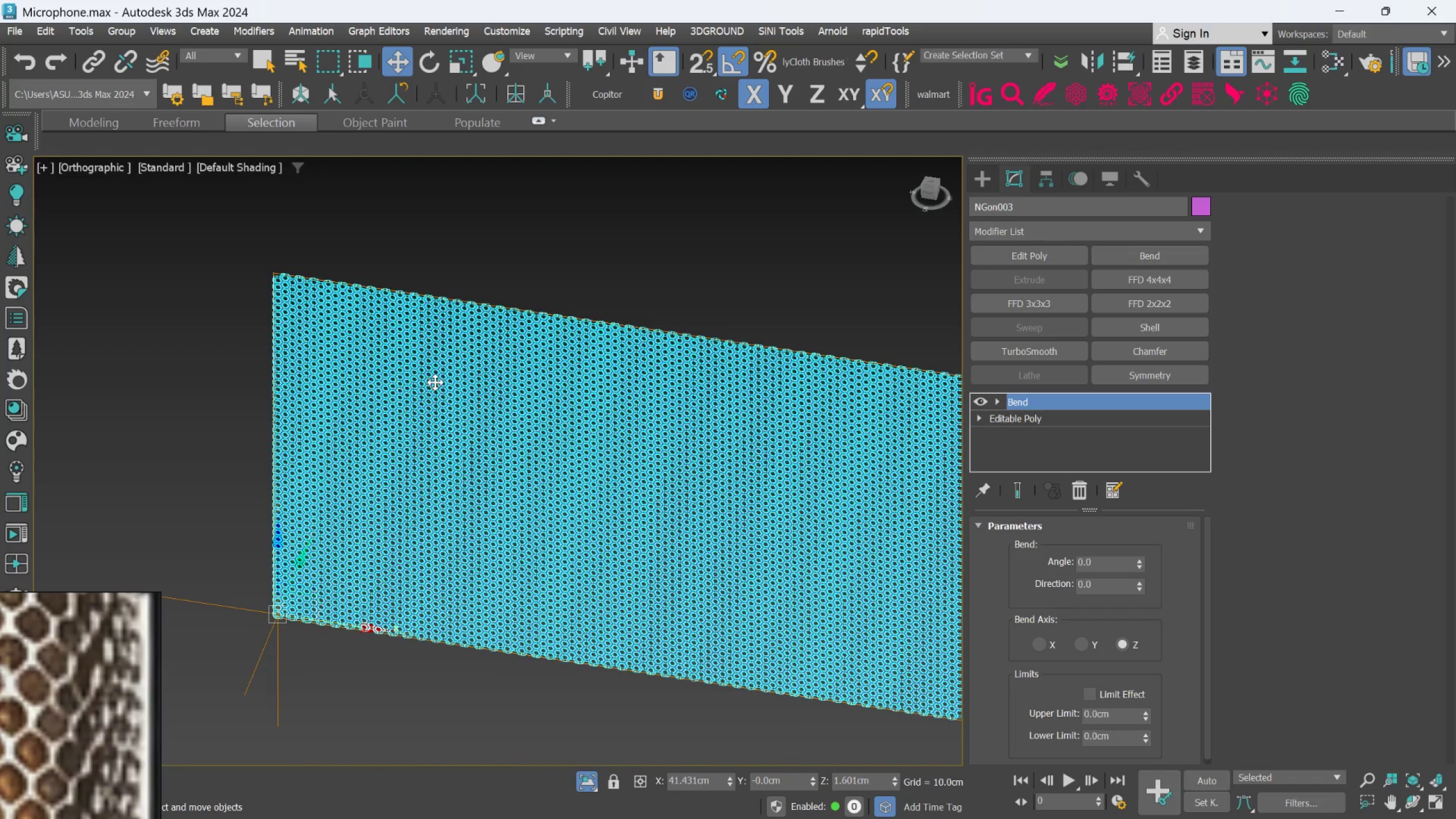 
scroll: coordinate [200, 264], scroll_direction: up, amount: 4.0
 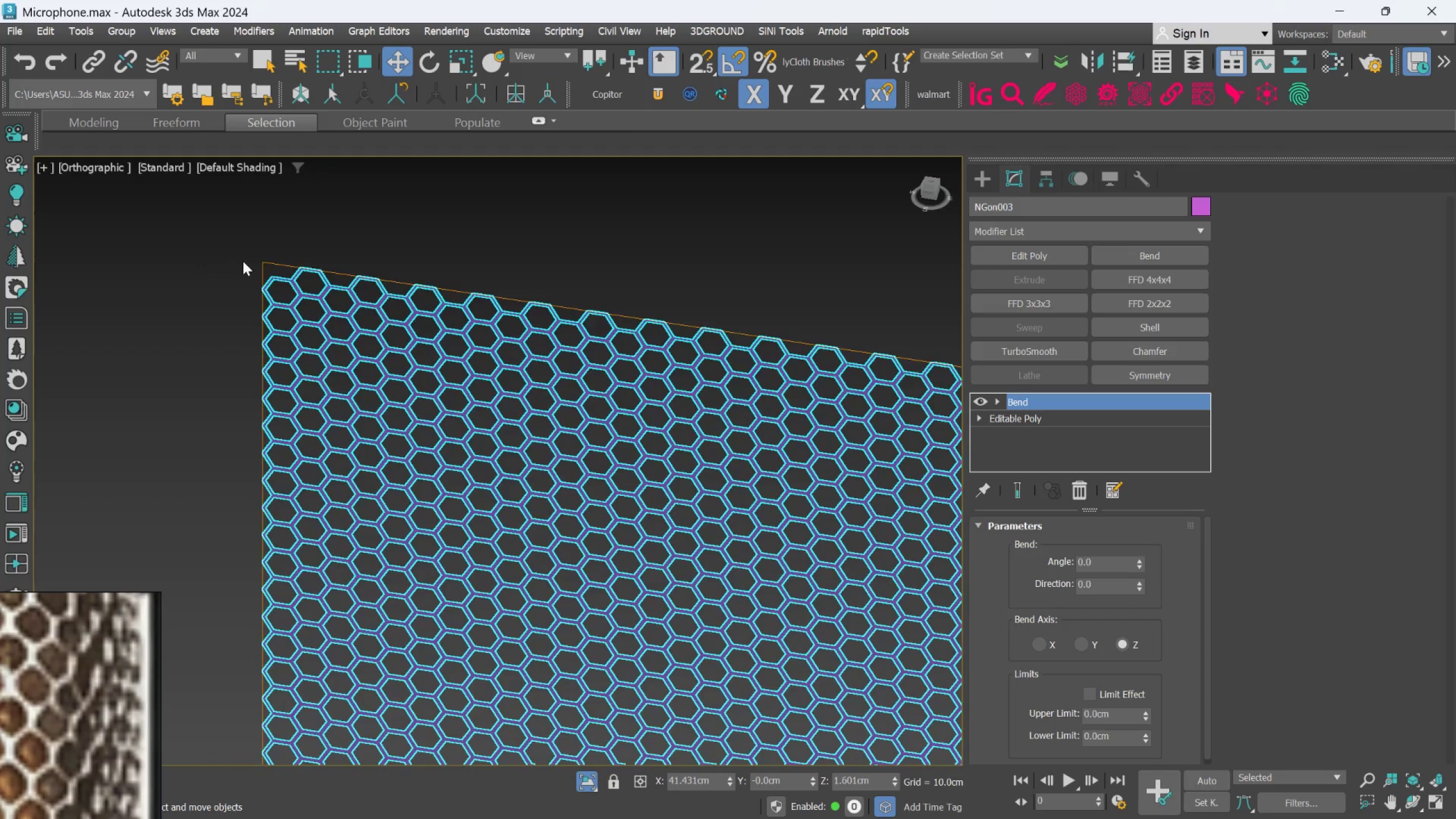 
scroll: coordinate [192, 278], scroll_direction: down, amount: 2.0
 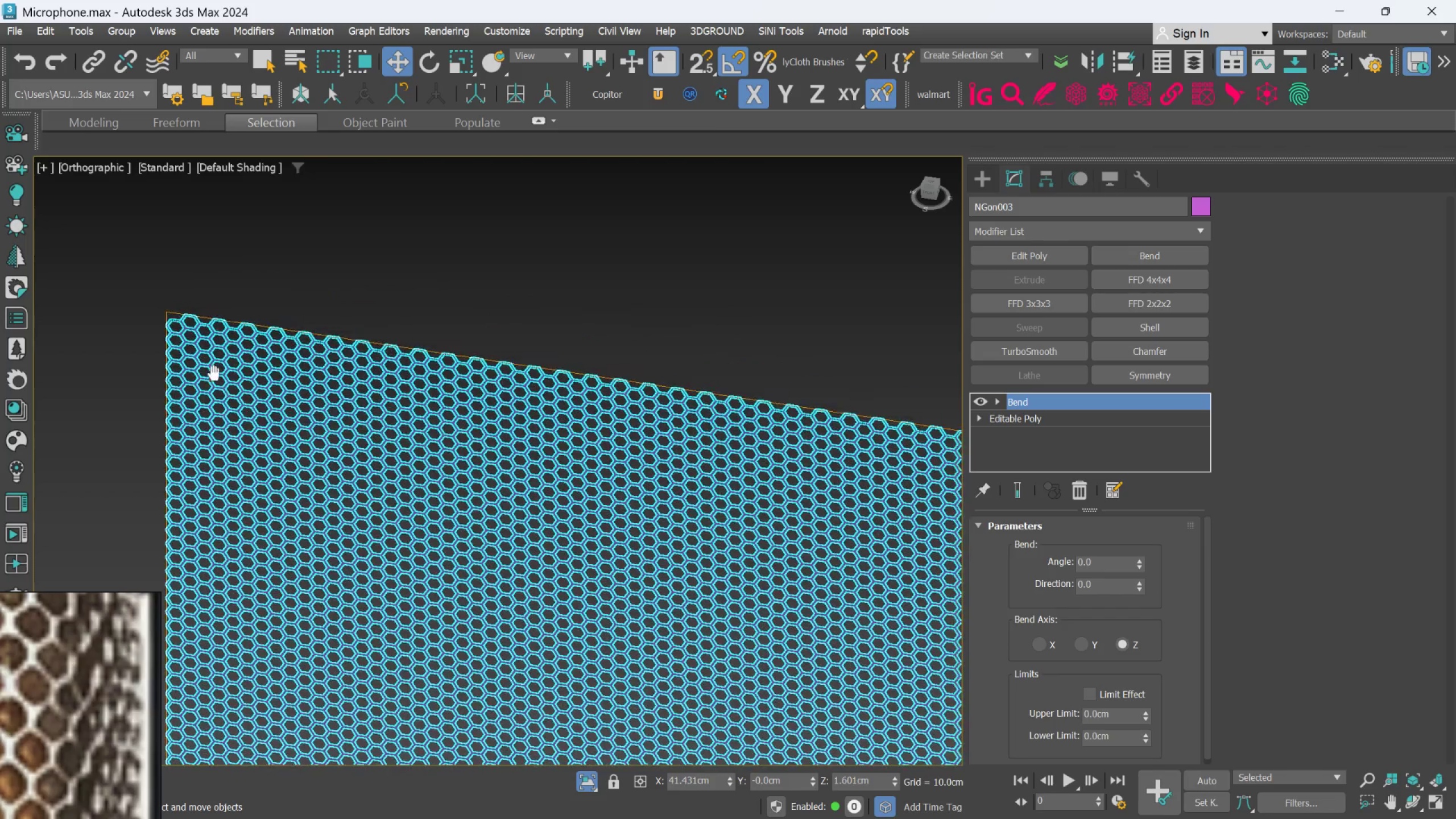 
scroll: coordinate [481, 311], scroll_direction: up, amount: 2.0
 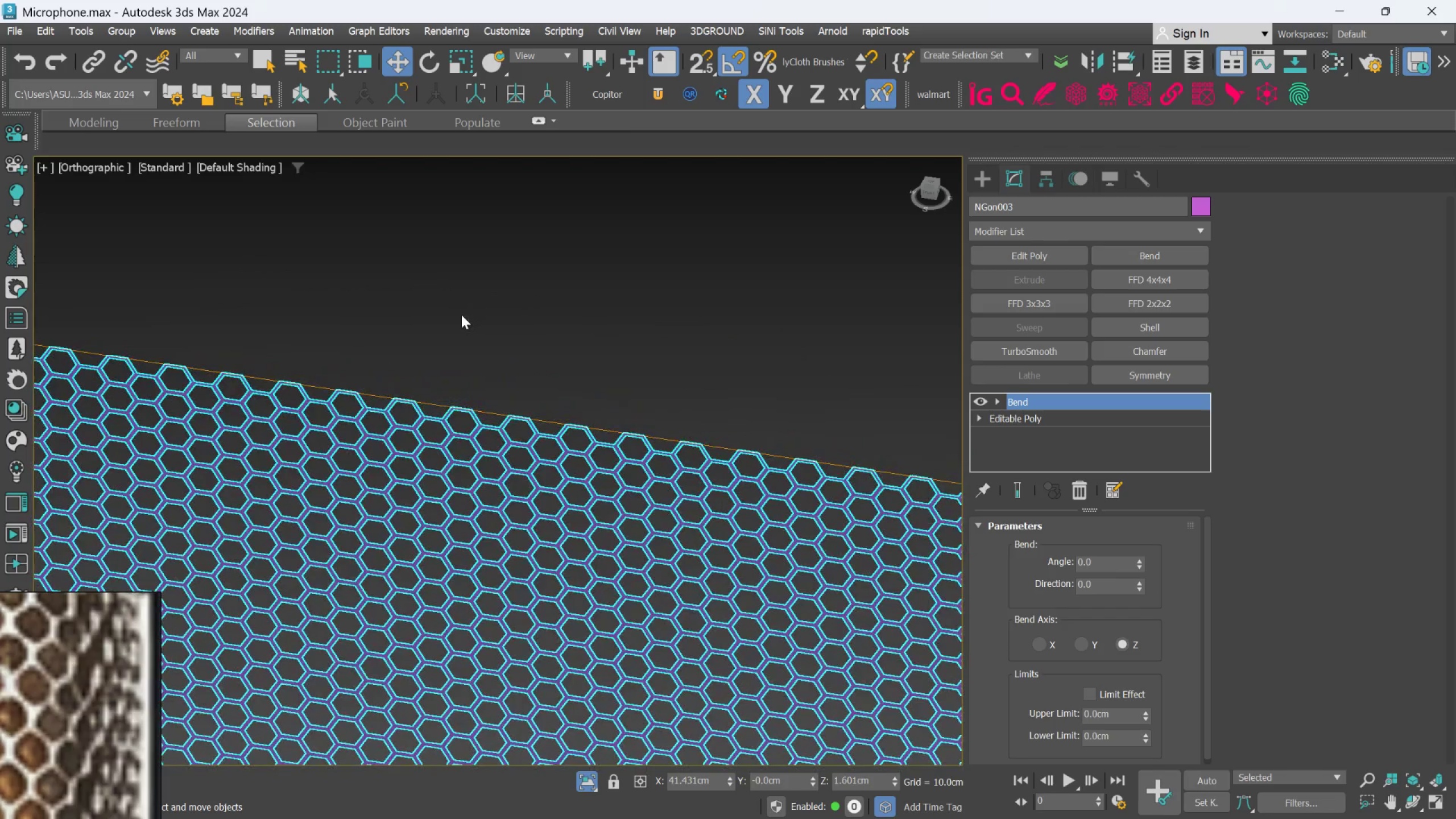 
key(F)
 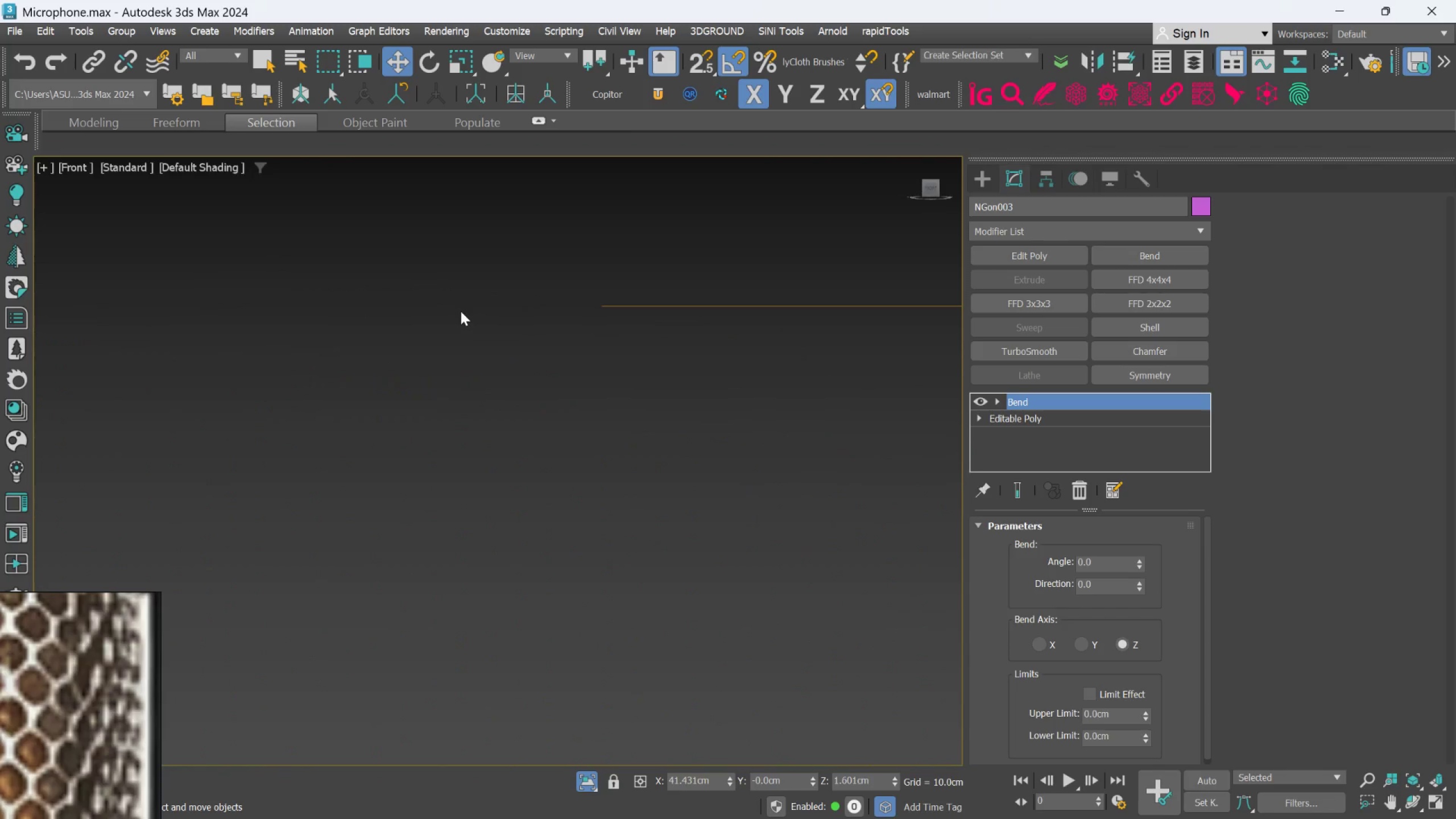 
scroll: coordinate [622, 377], scroll_direction: down, amount: 7.0
 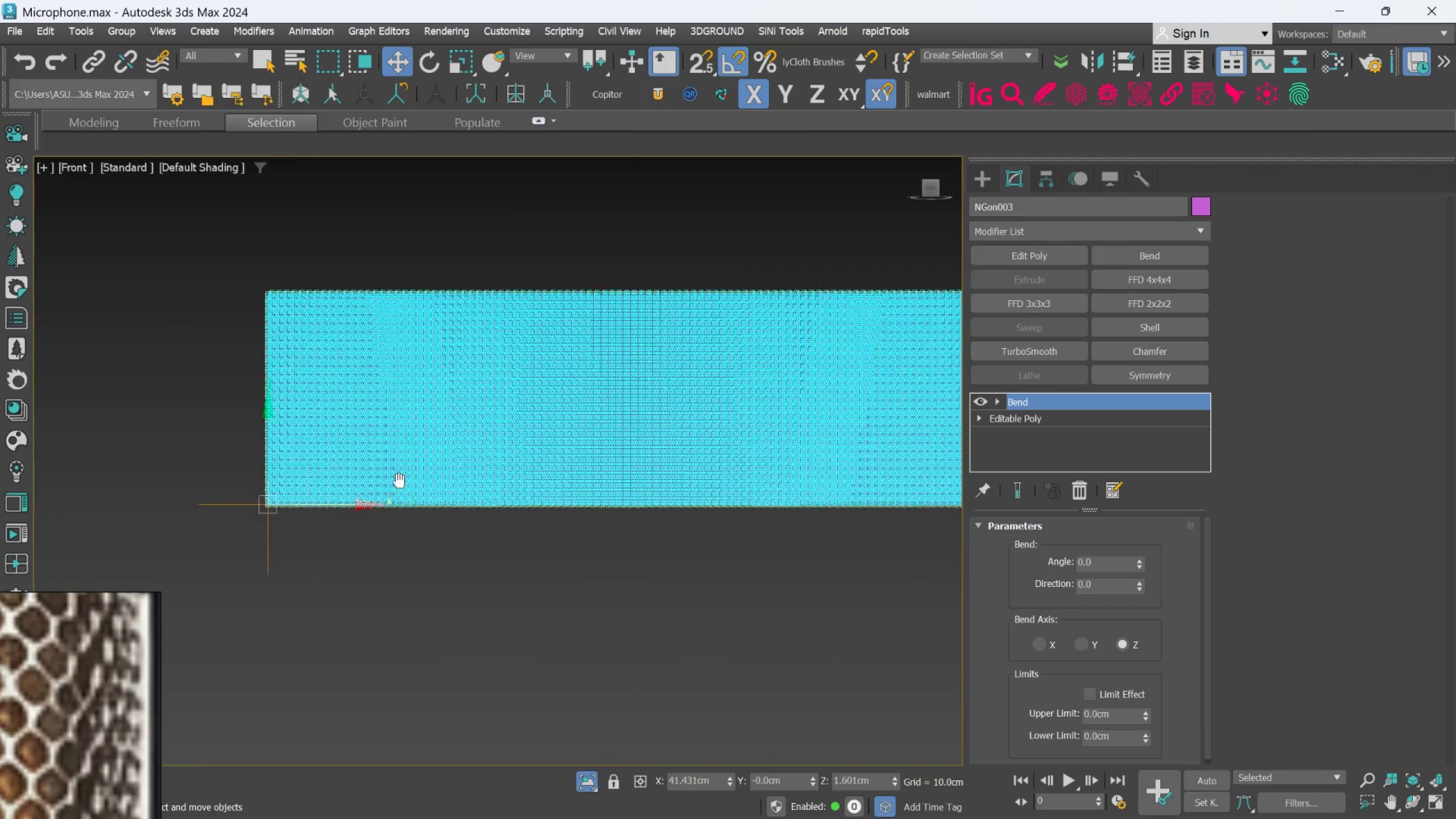 
scroll: coordinate [823, 374], scroll_direction: up, amount: 5.0
 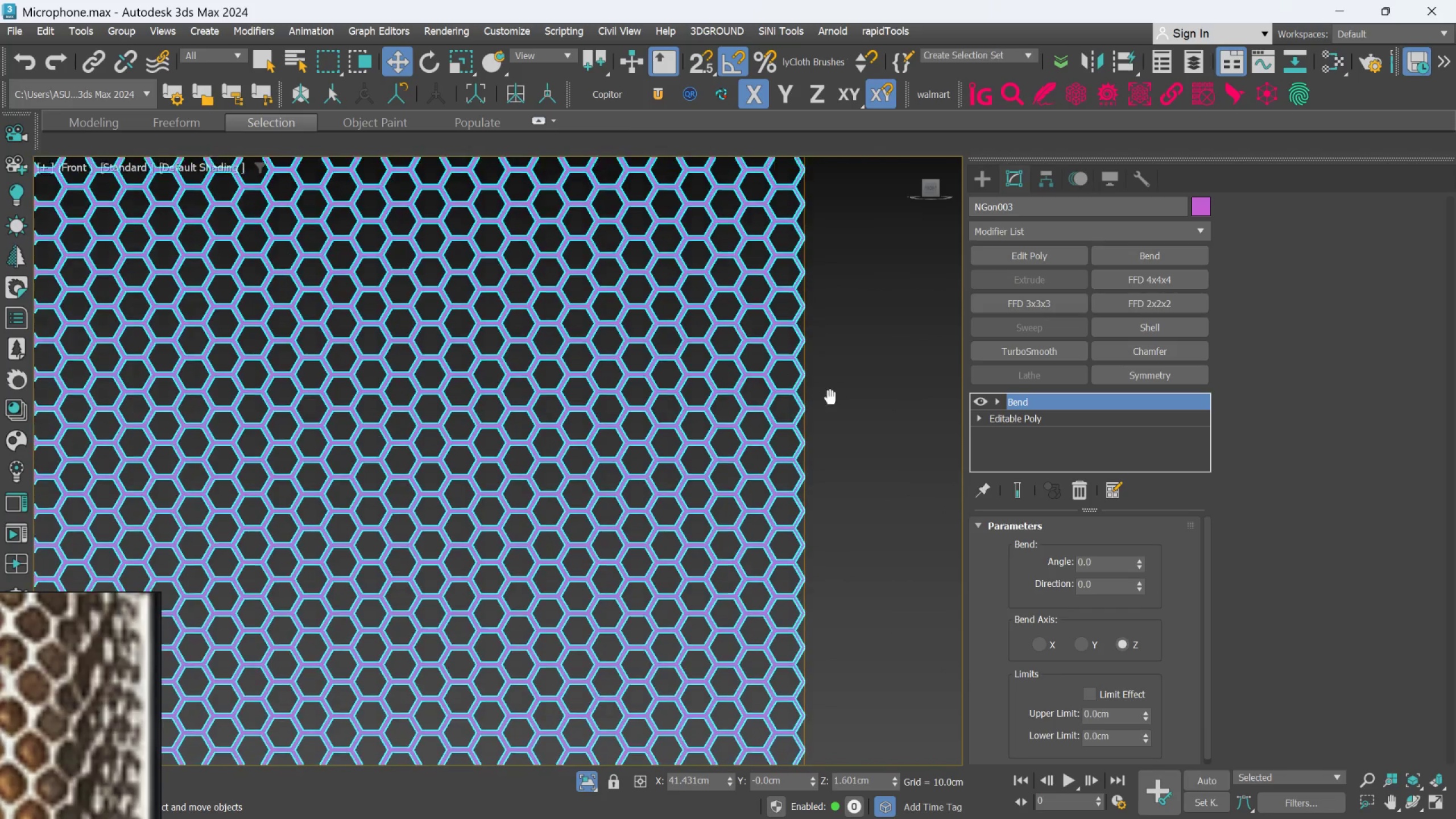 
scroll: coordinate [864, 368], scroll_direction: down, amount: 6.0
 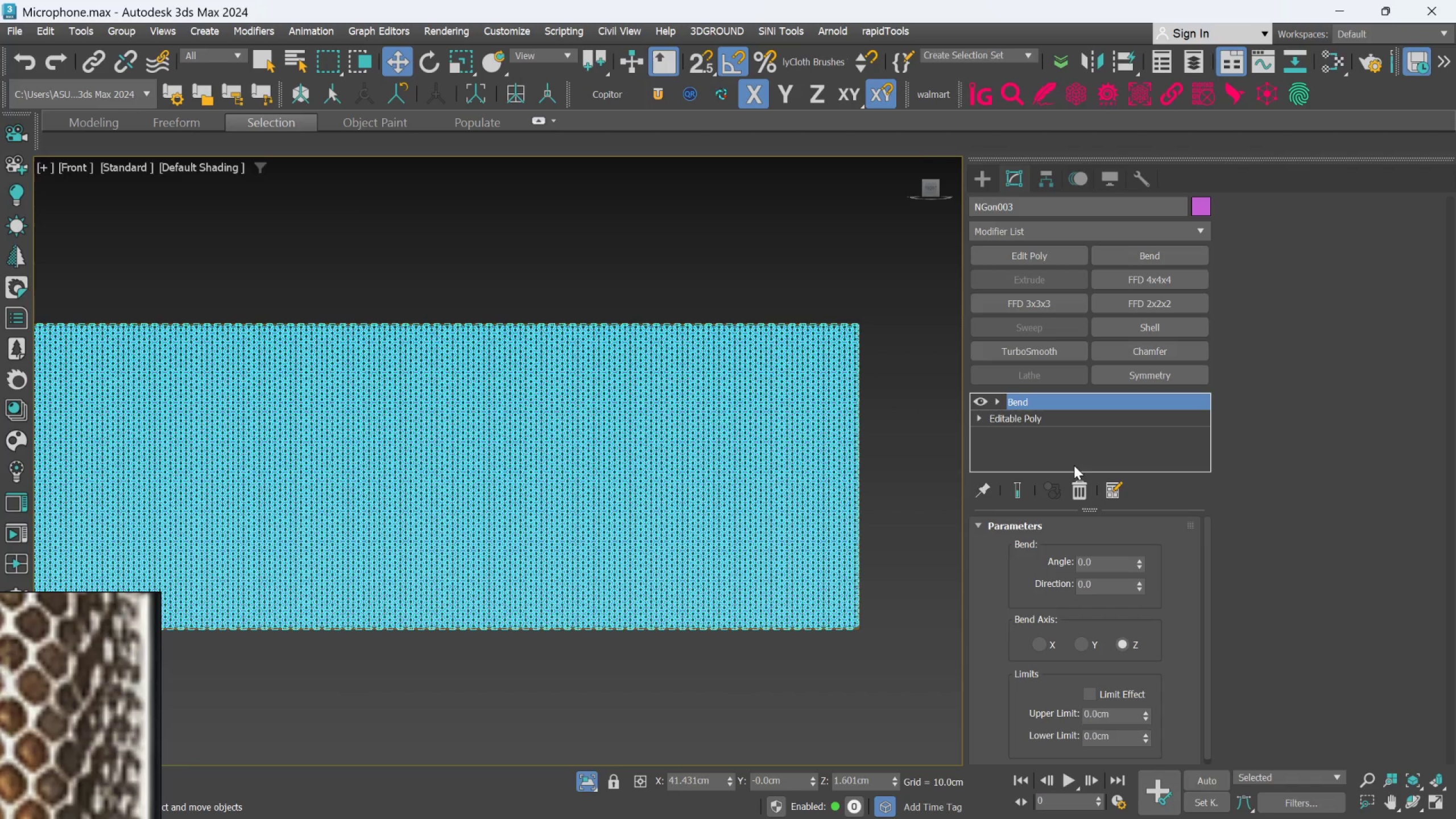 
left_click([1089, 485])
 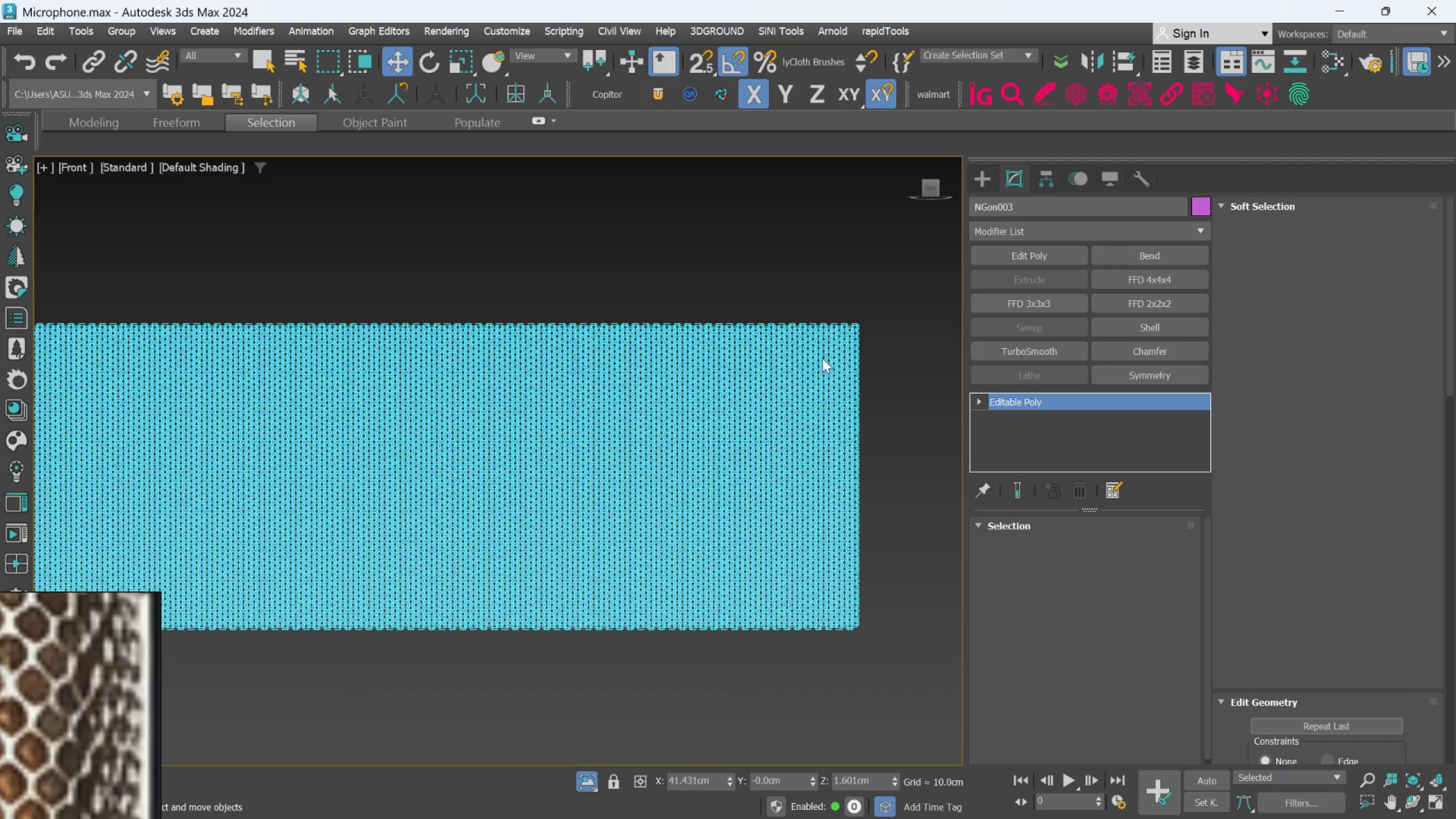 
scroll: coordinate [864, 301], scroll_direction: up, amount: 6.0
 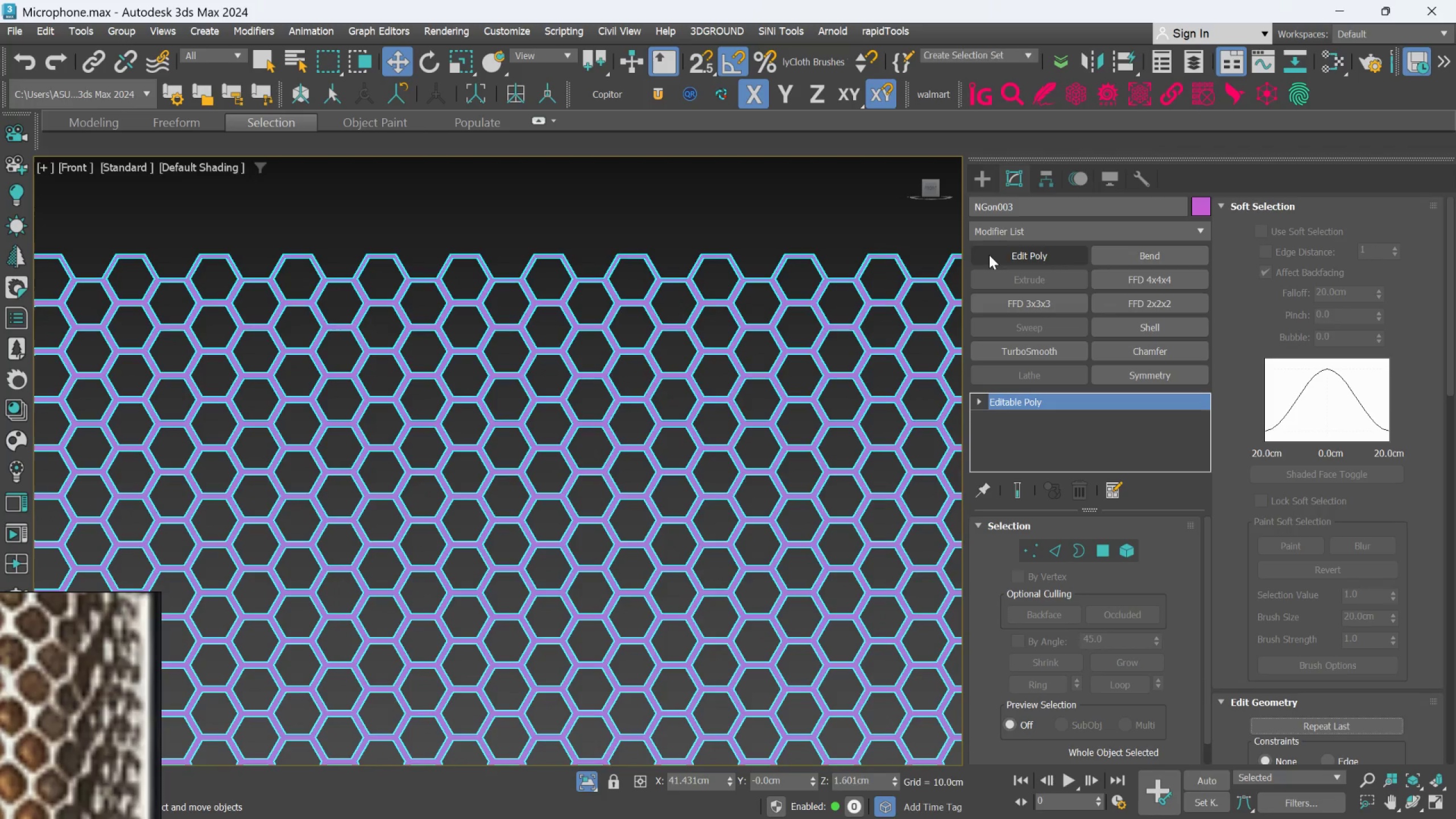 
scroll: coordinate [800, 342], scroll_direction: down, amount: 3.0
 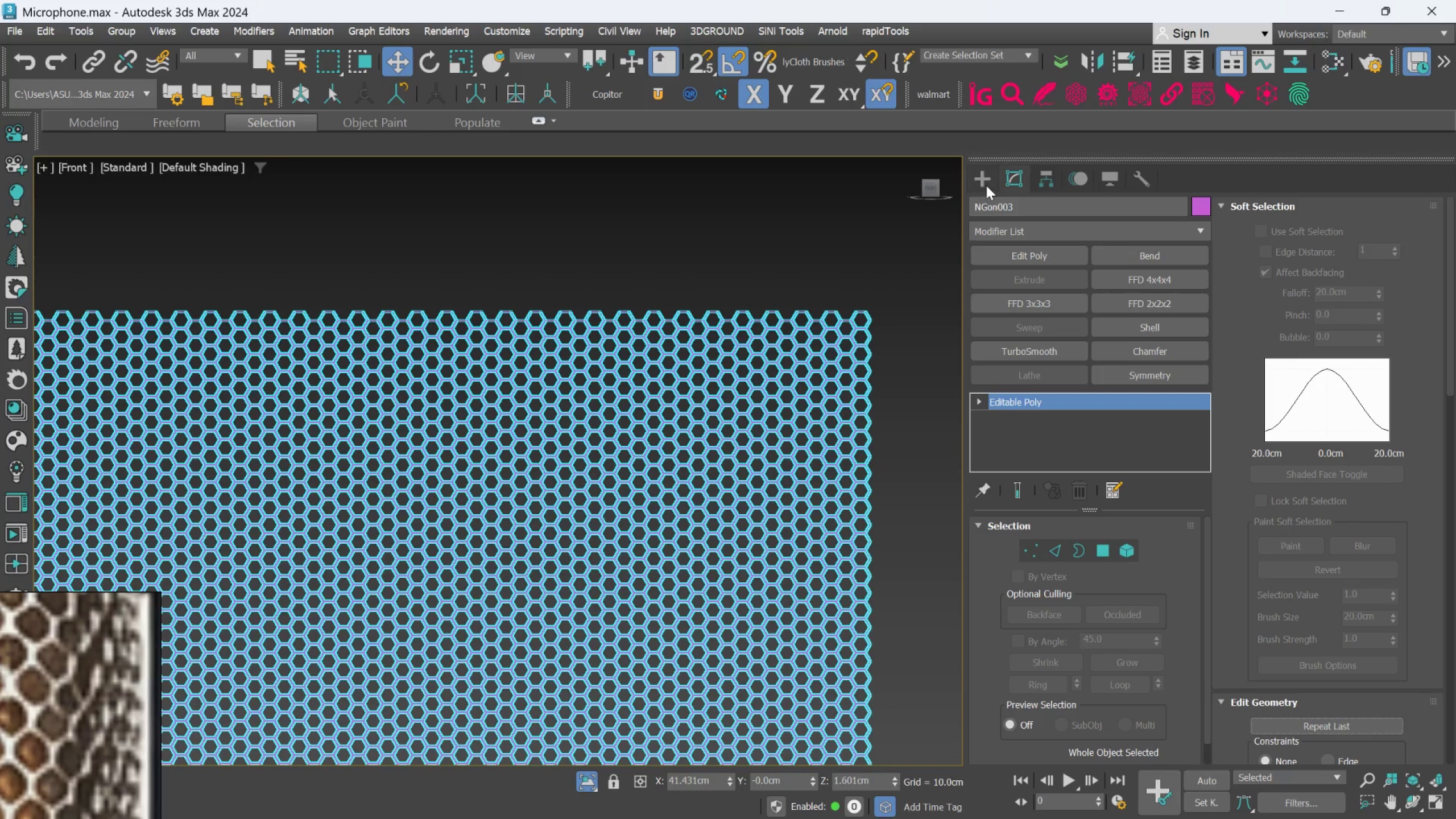 
left_click([984, 179])
 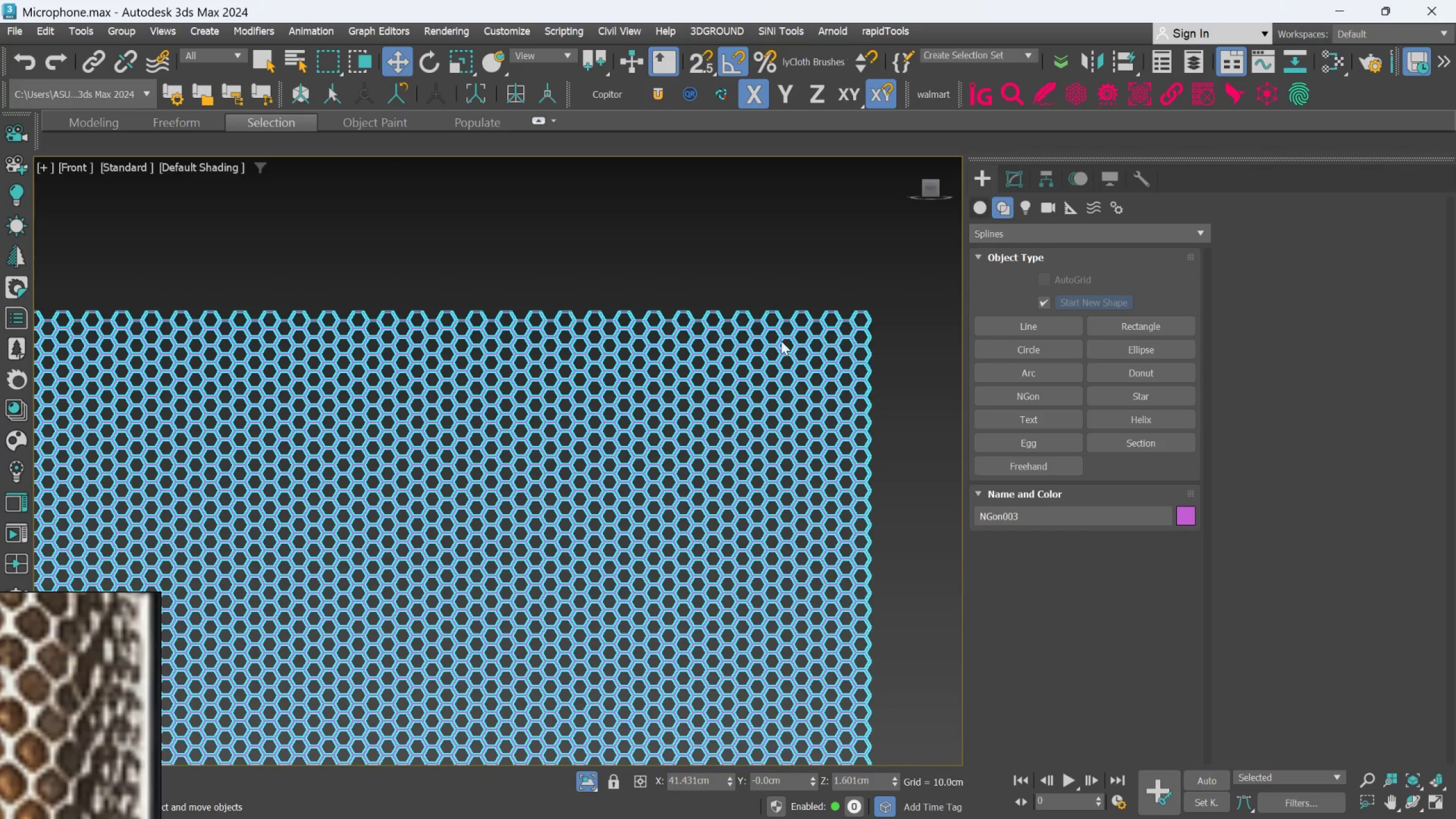 
scroll: coordinate [804, 377], scroll_direction: down, amount: 5.0
 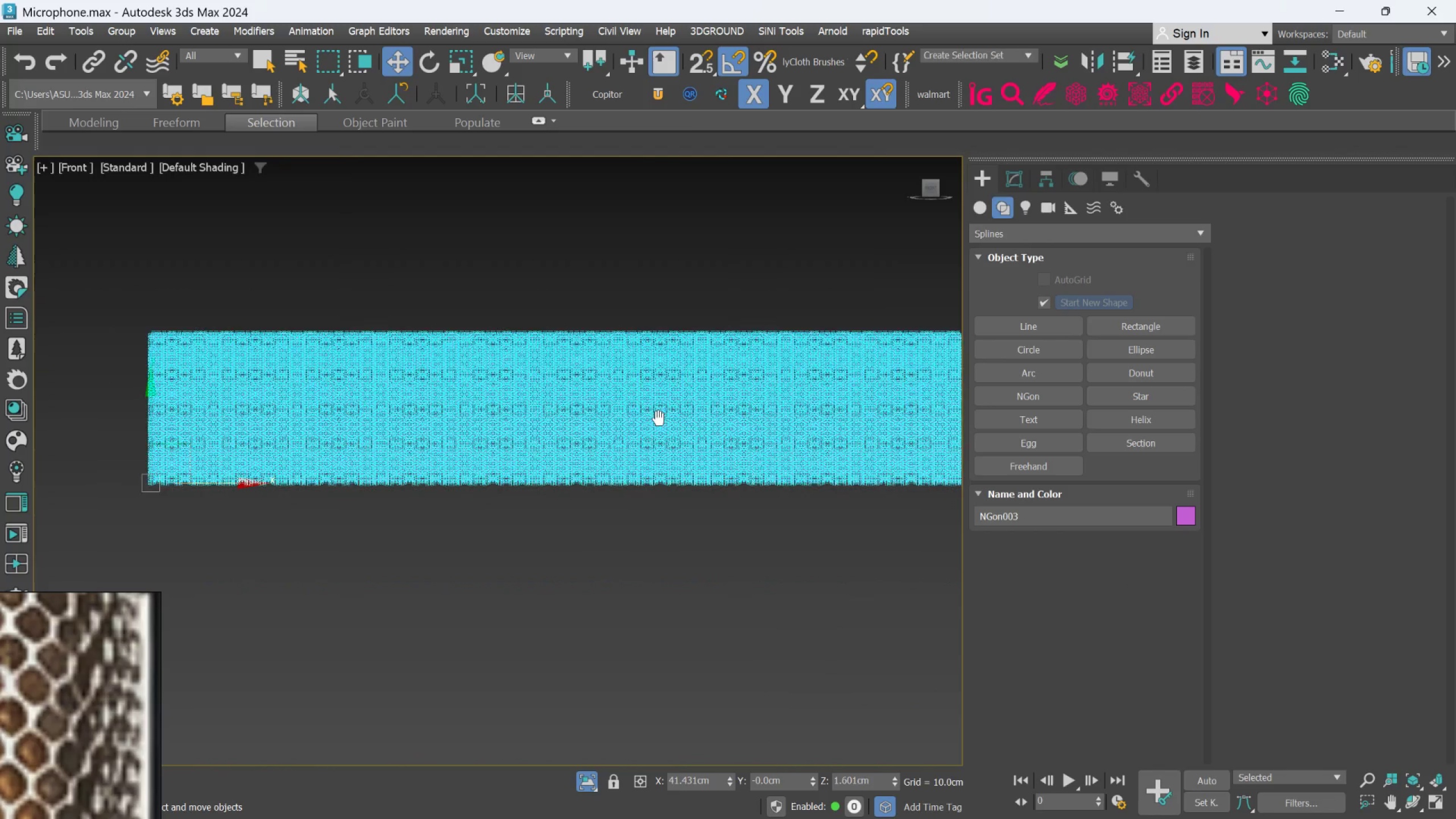 
scroll: coordinate [651, 367], scroll_direction: up, amount: 4.0
 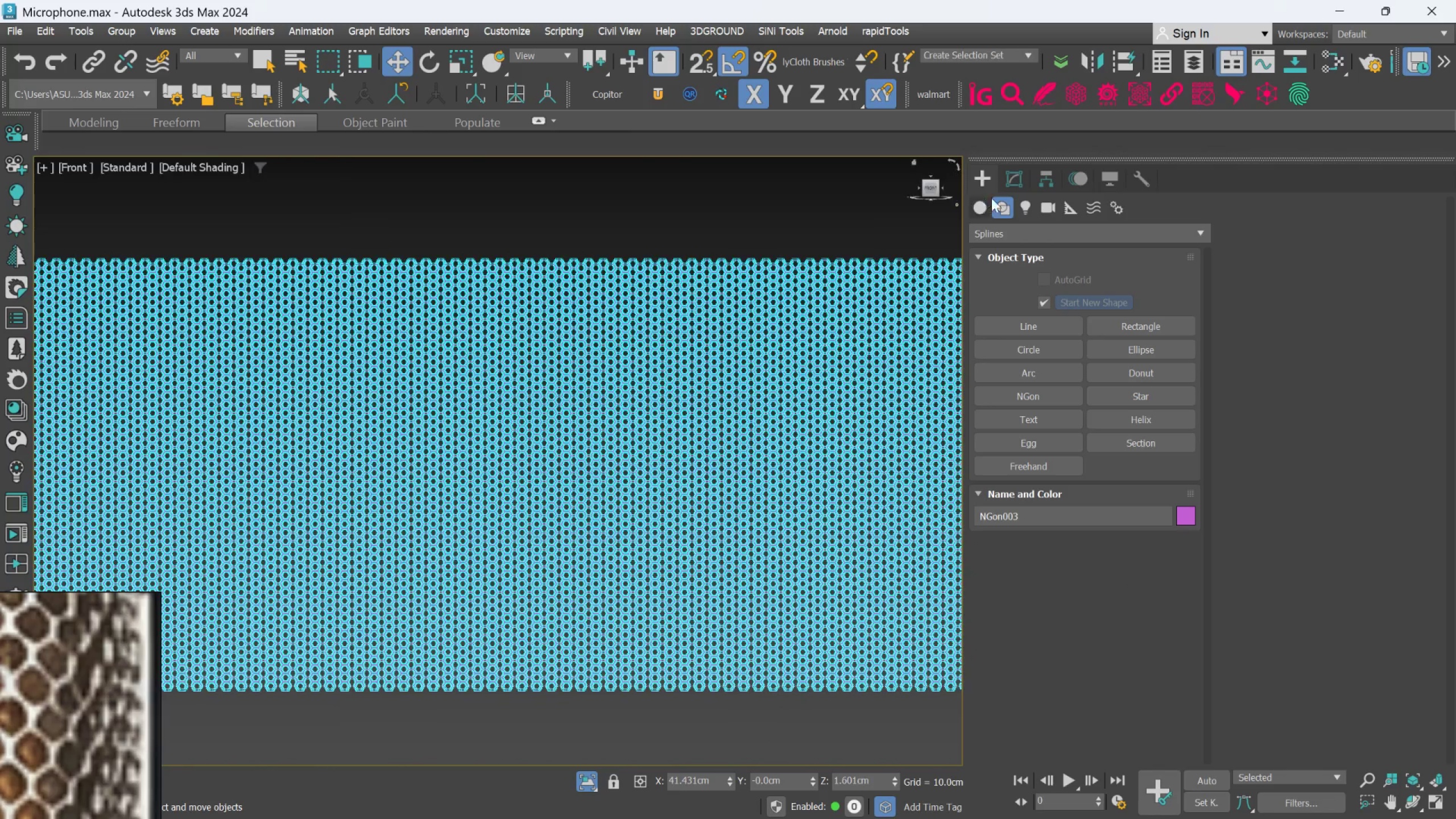 
left_click([1014, 179])
 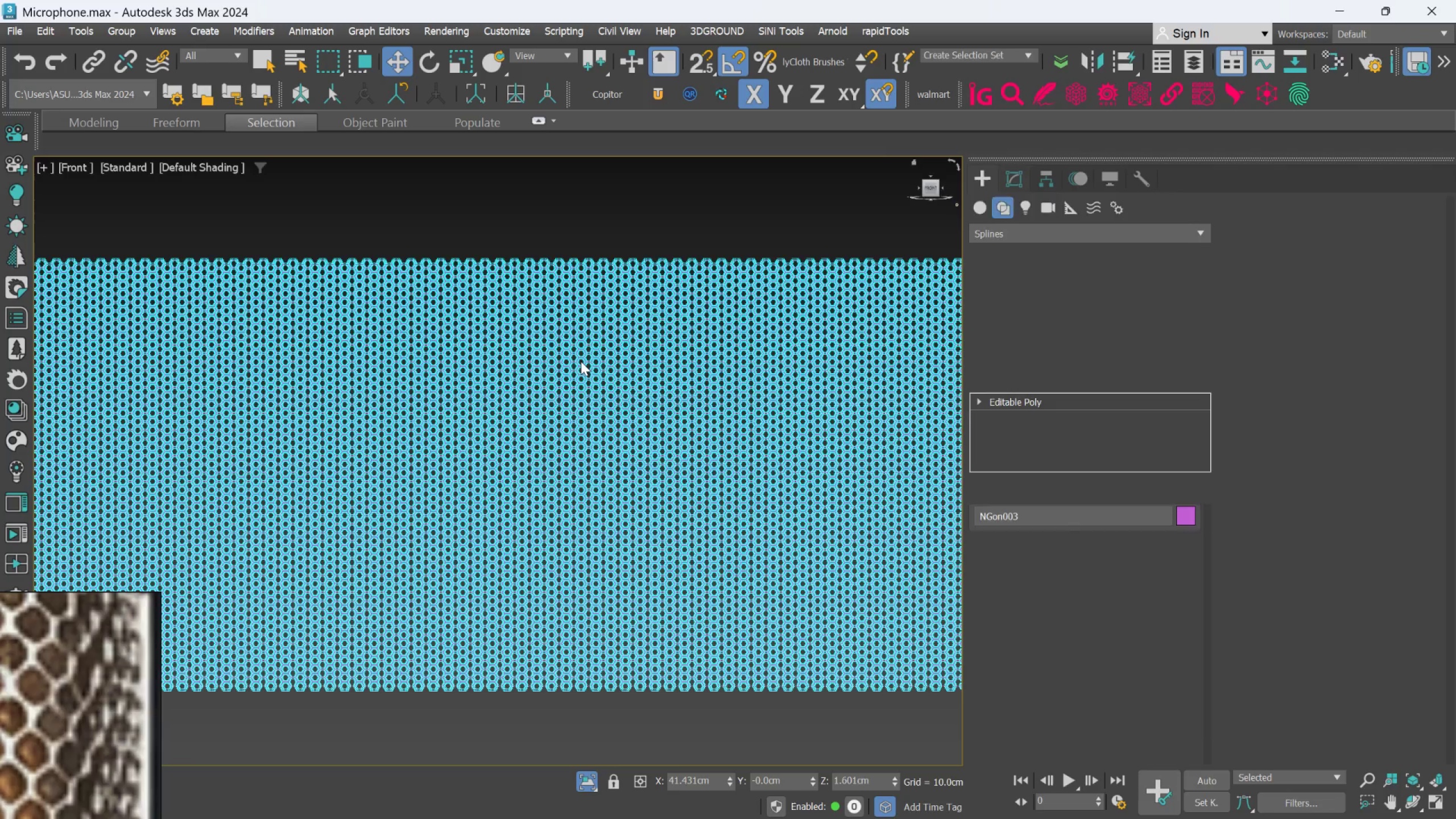 
scroll: coordinate [580, 361], scroll_direction: up, amount: 2.0
 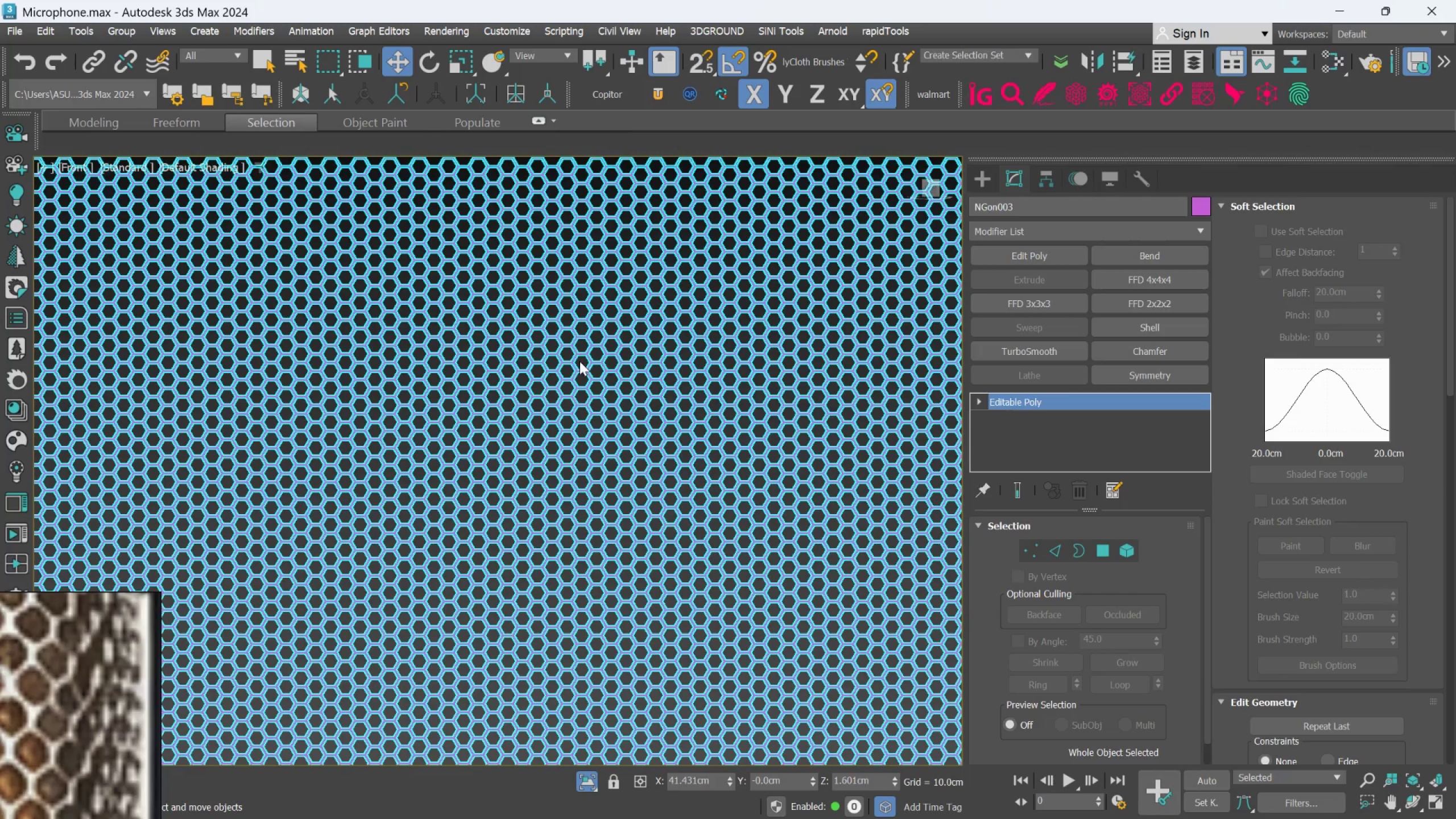 
scroll: coordinate [503, 313], scroll_direction: down, amount: 4.0
 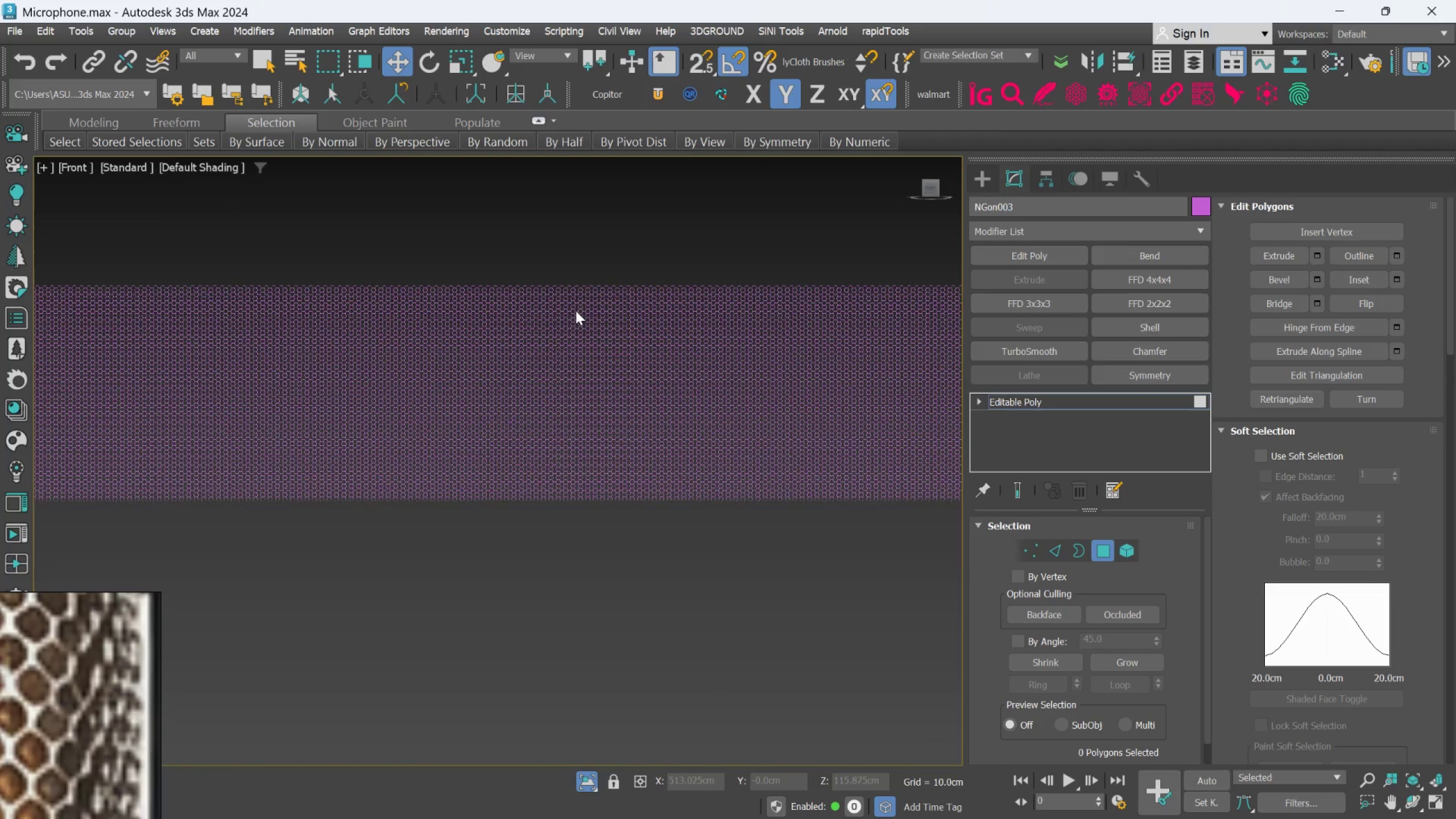 
scroll: coordinate [429, 230], scroll_direction: up, amount: 7.0
 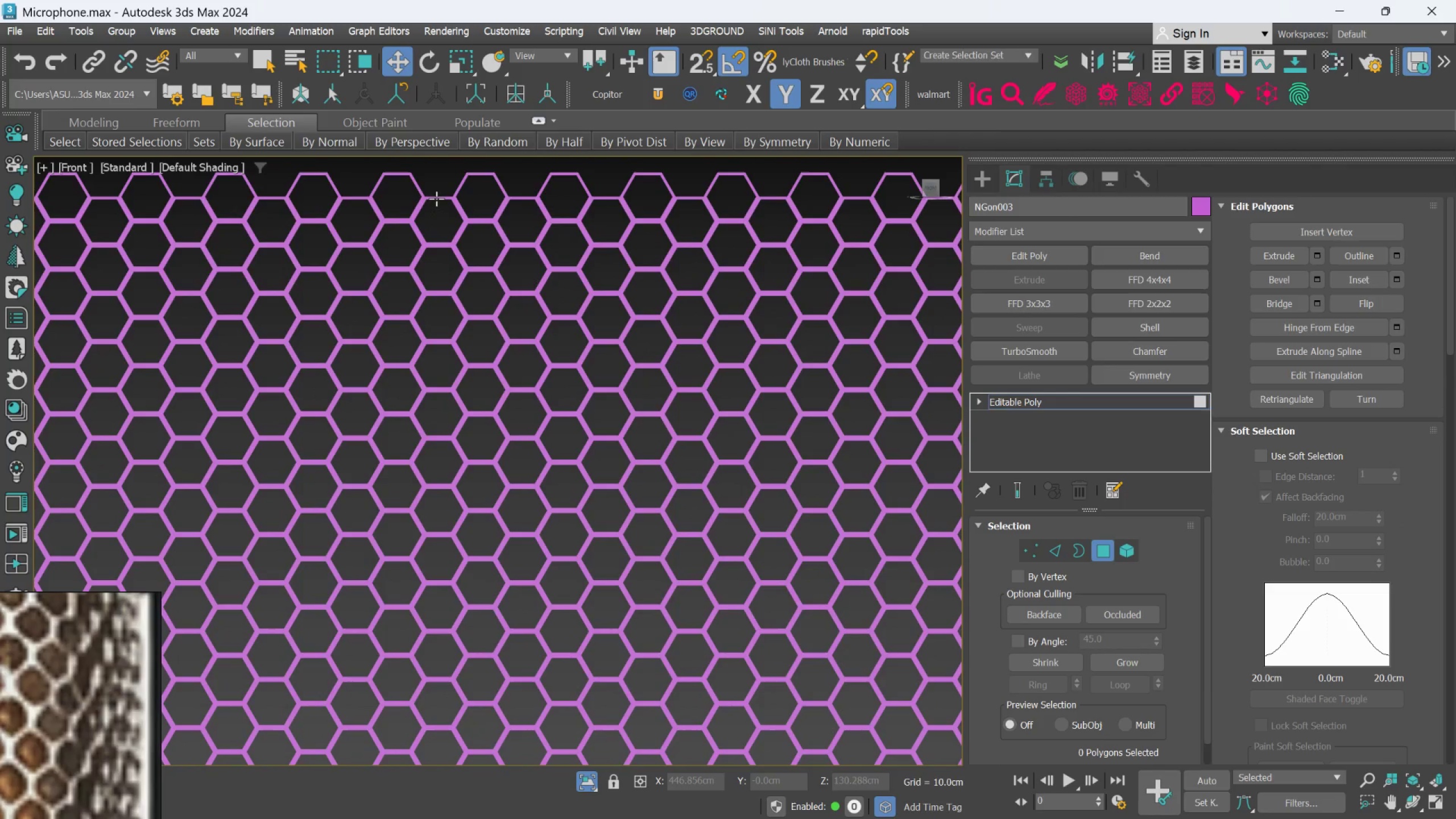 
left_click([436, 197])
 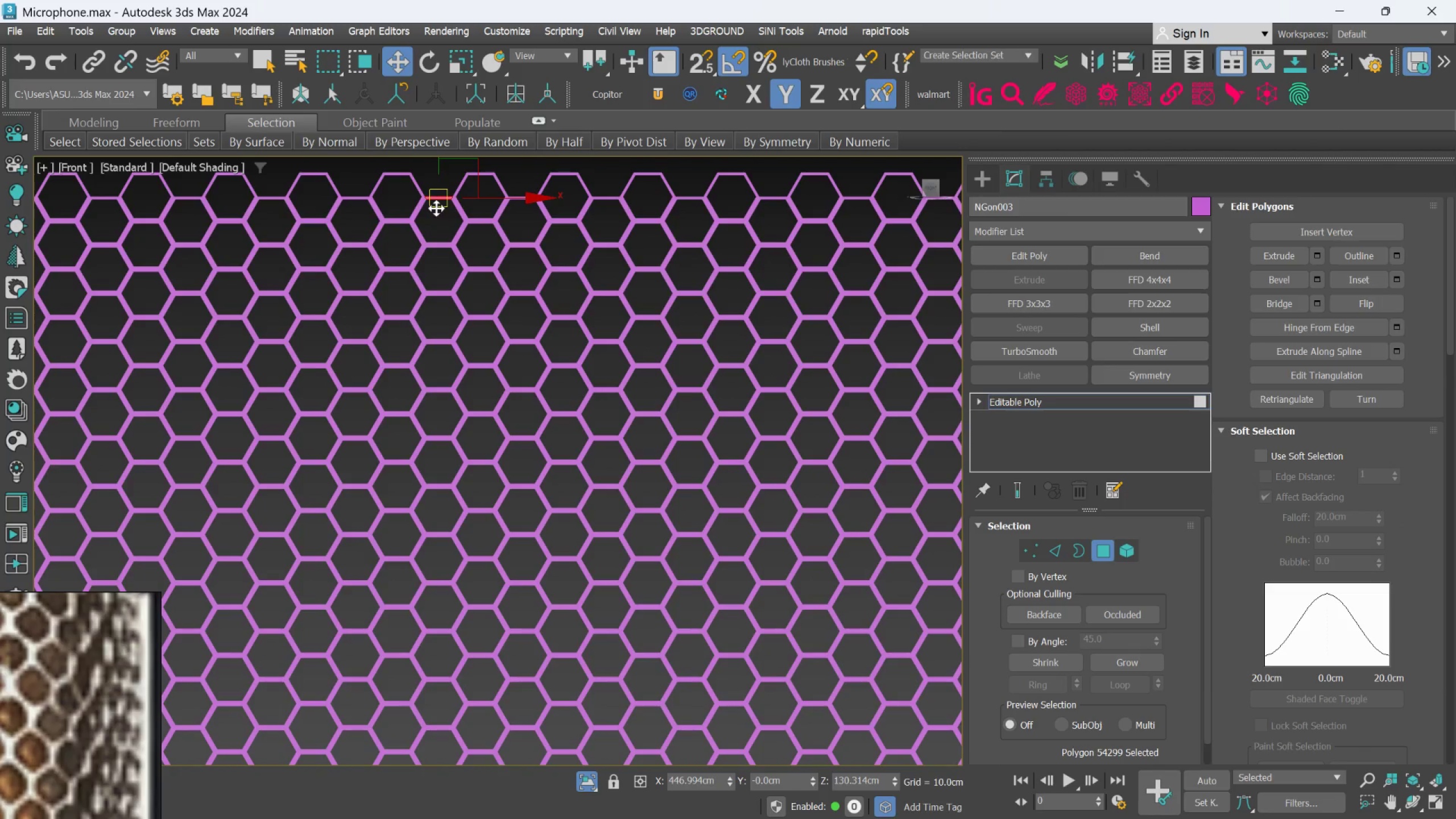 
scroll: coordinate [438, 218], scroll_direction: up, amount: 1.0
 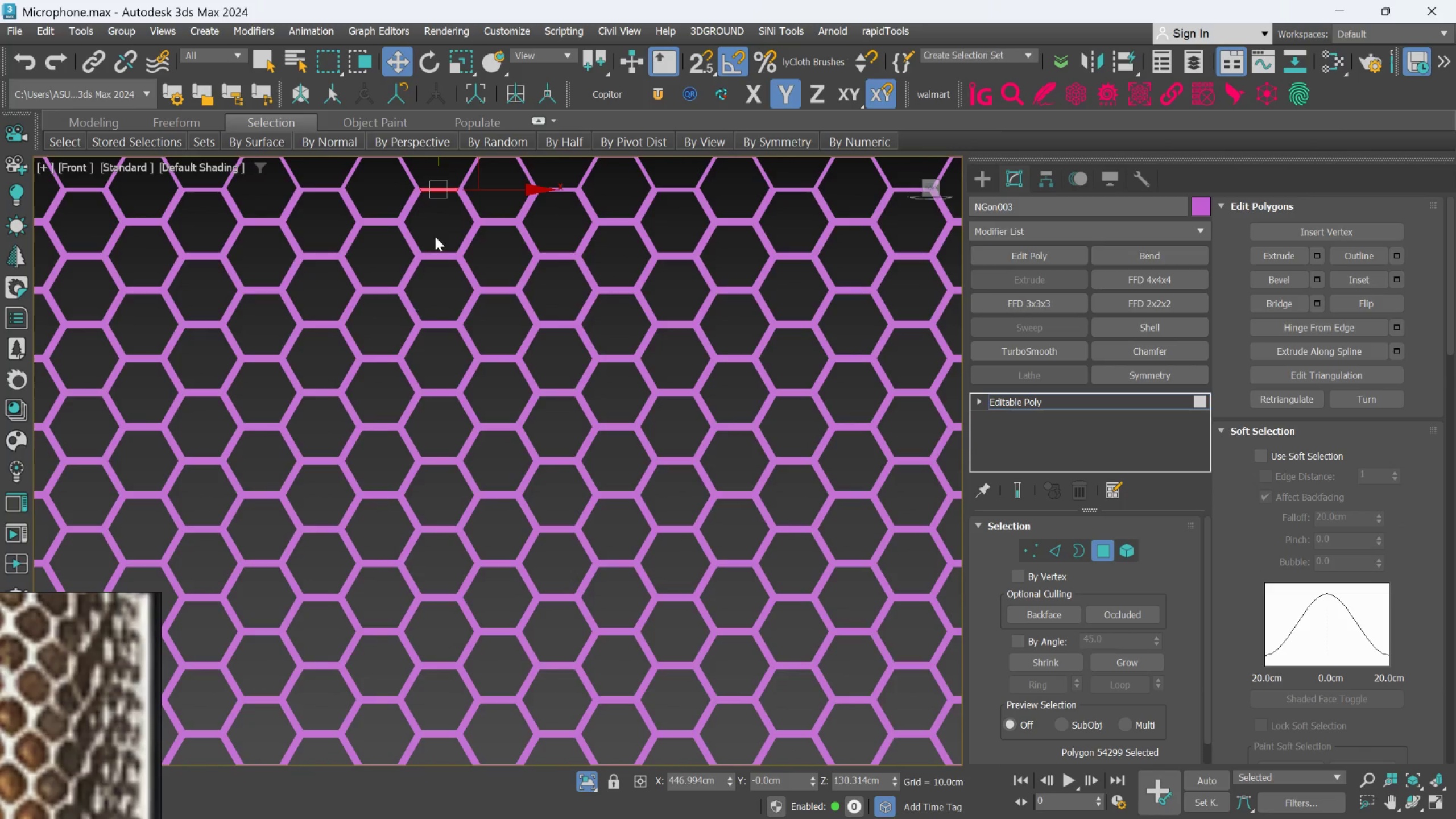 
hold_key(key=ControlLeft, duration=1.42)
double_click([434, 242])
 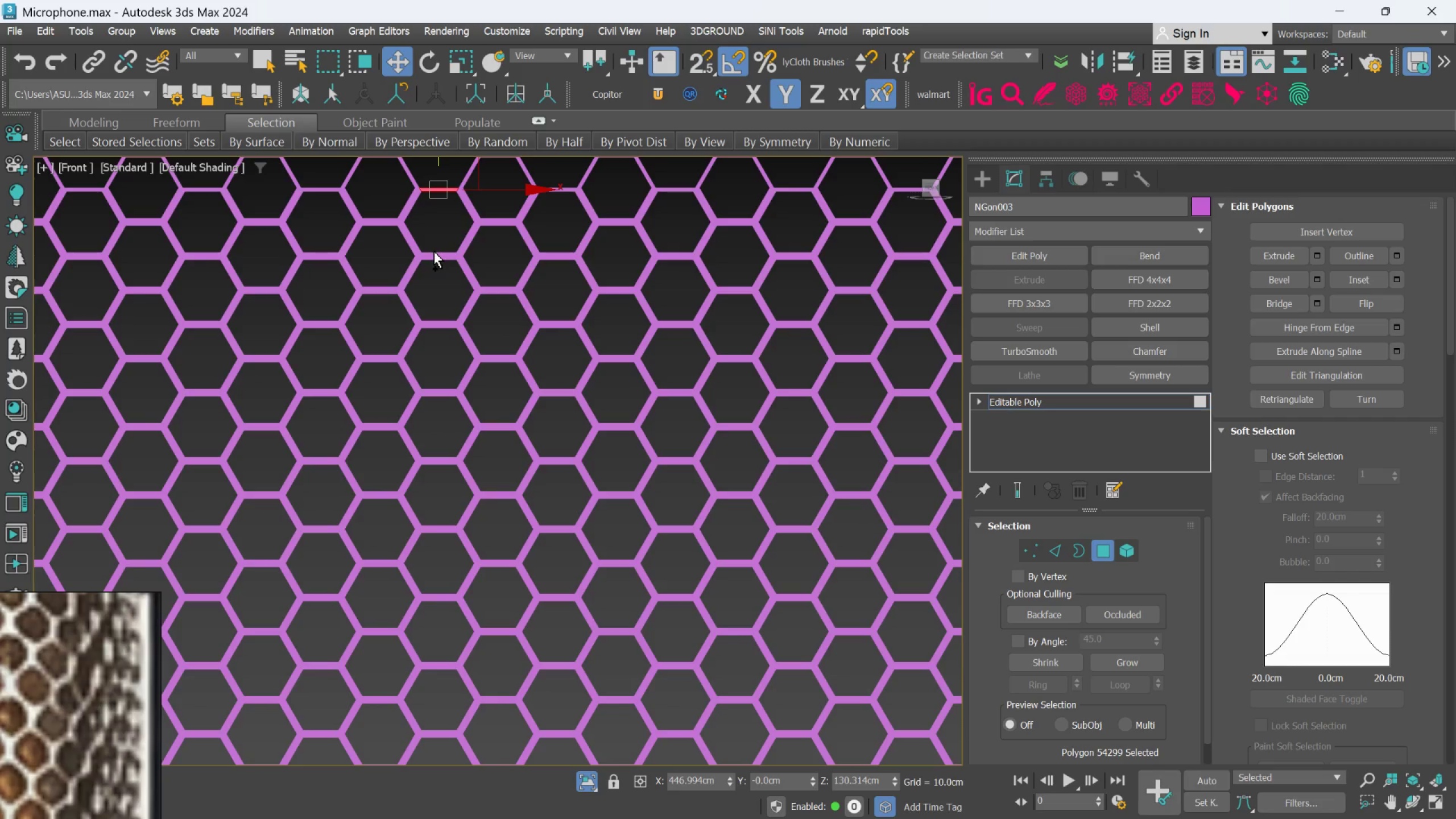 
double_click([434, 251])
 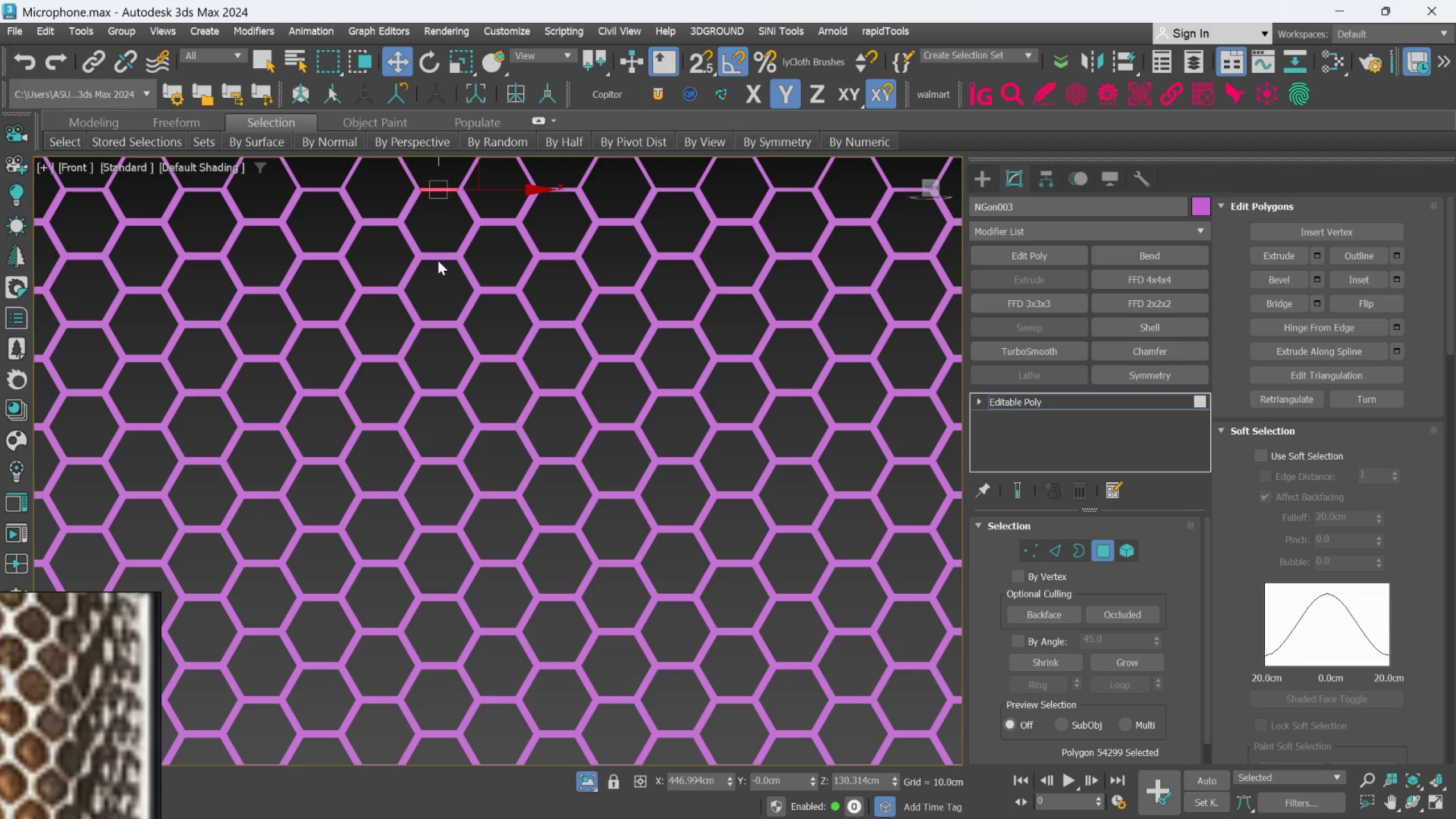 
hold_key(key=ControlLeft, duration=1.43)
double_click([443, 254])
 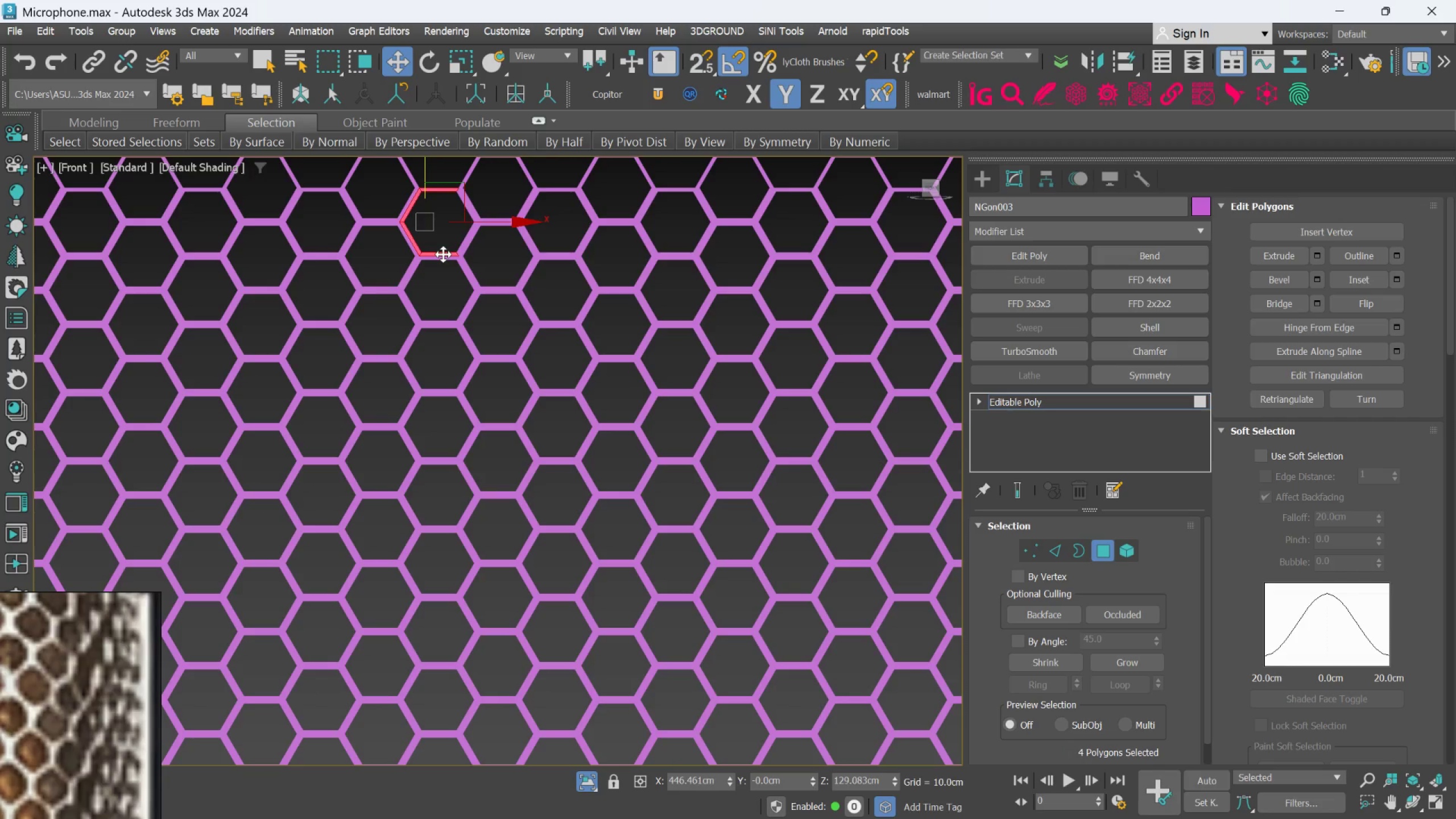 
left_click([443, 254])
 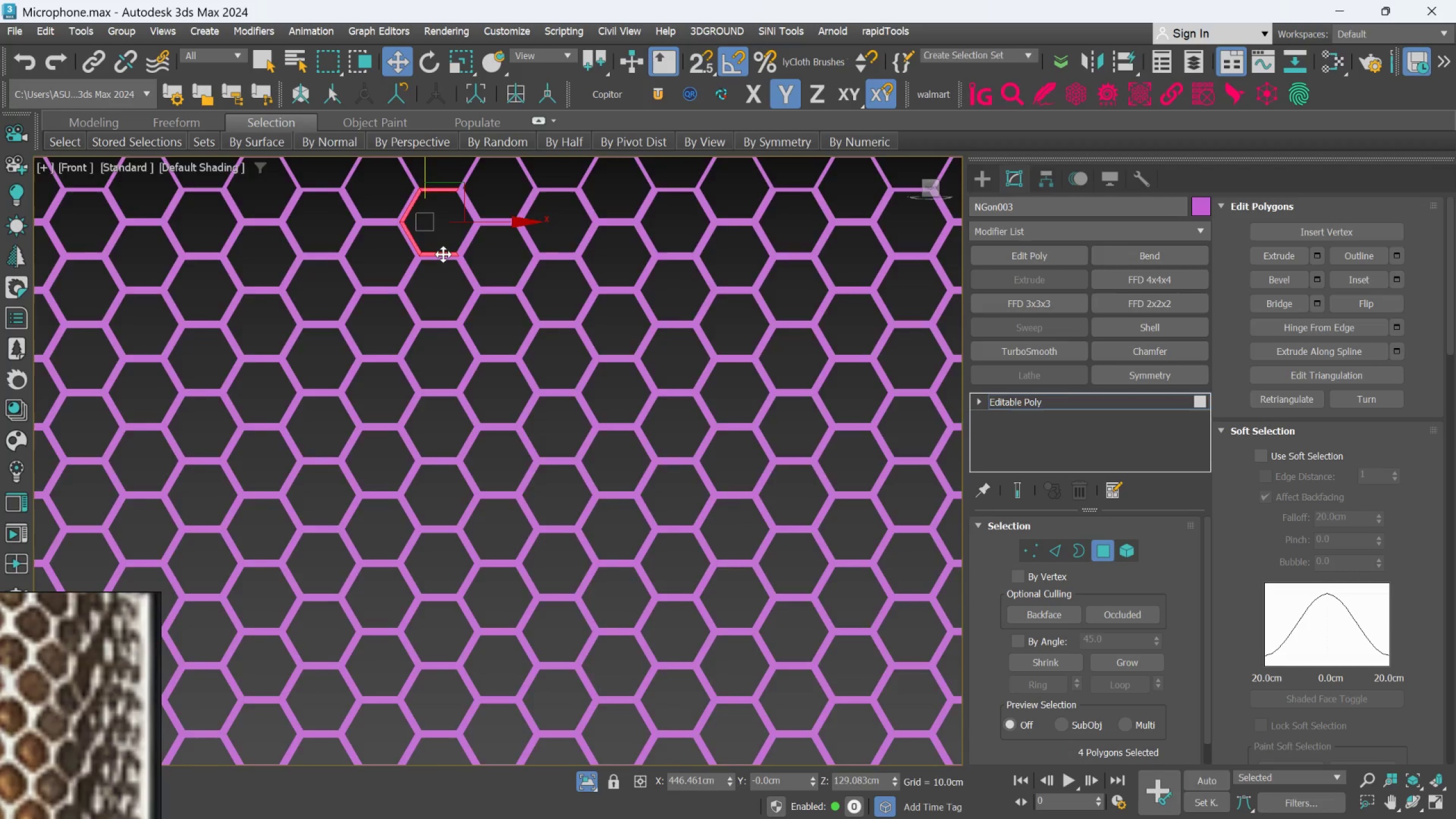 
scroll: coordinate [440, 258], scroll_direction: down, amount: 11.0
 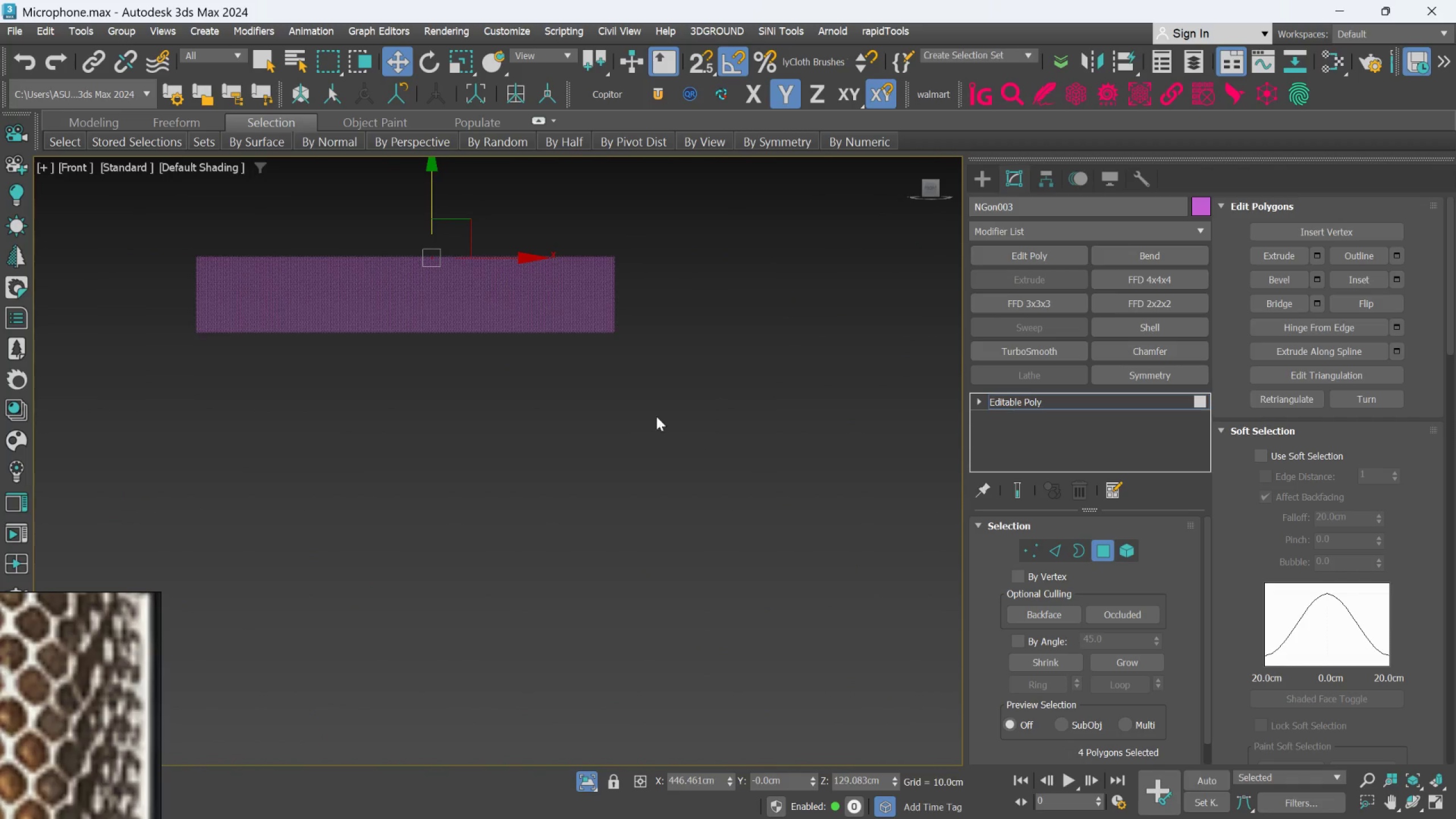 
scroll: coordinate [619, 389], scroll_direction: up, amount: 3.0
 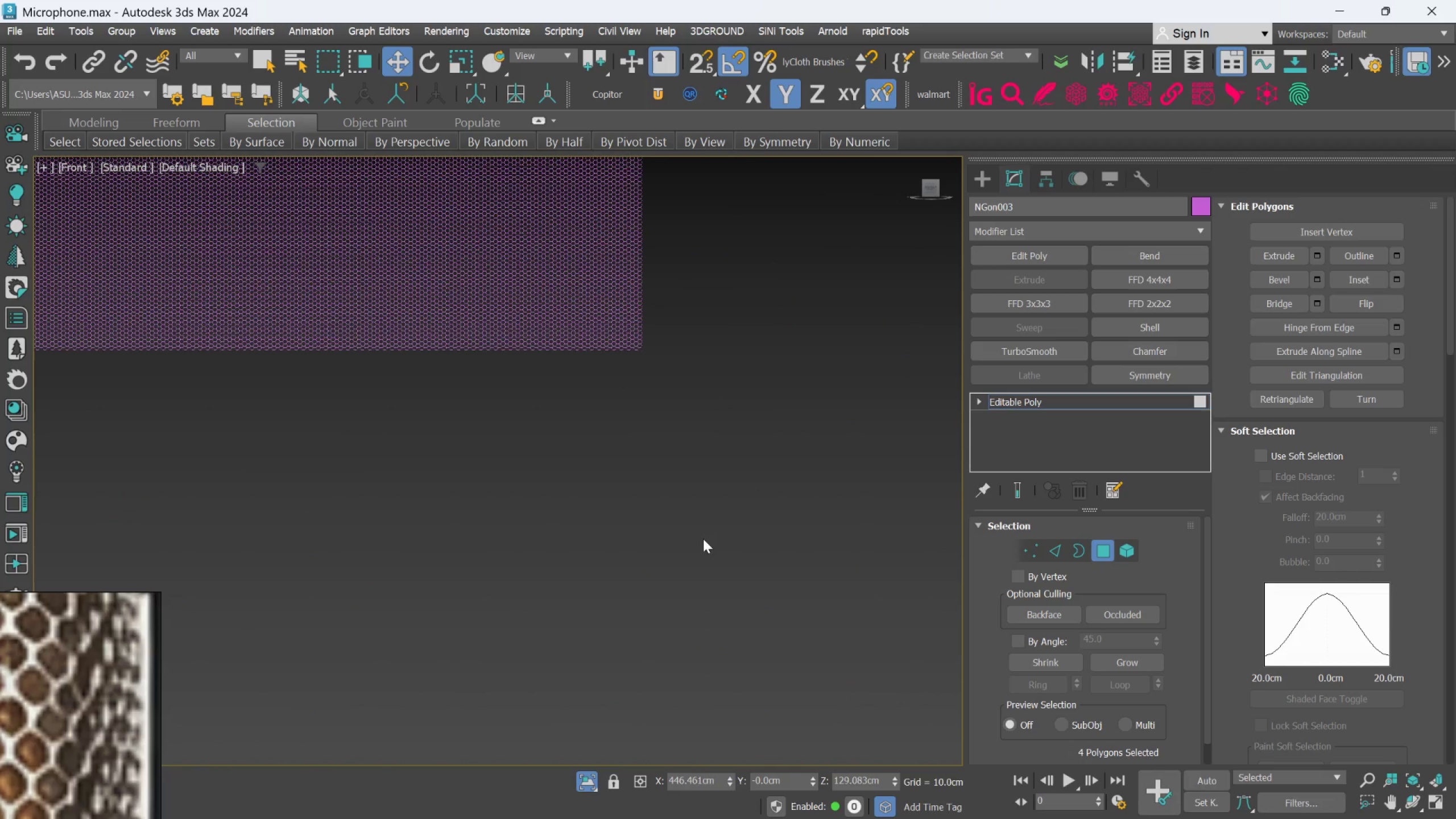 
scroll: coordinate [722, 512], scroll_direction: down, amount: 2.0
 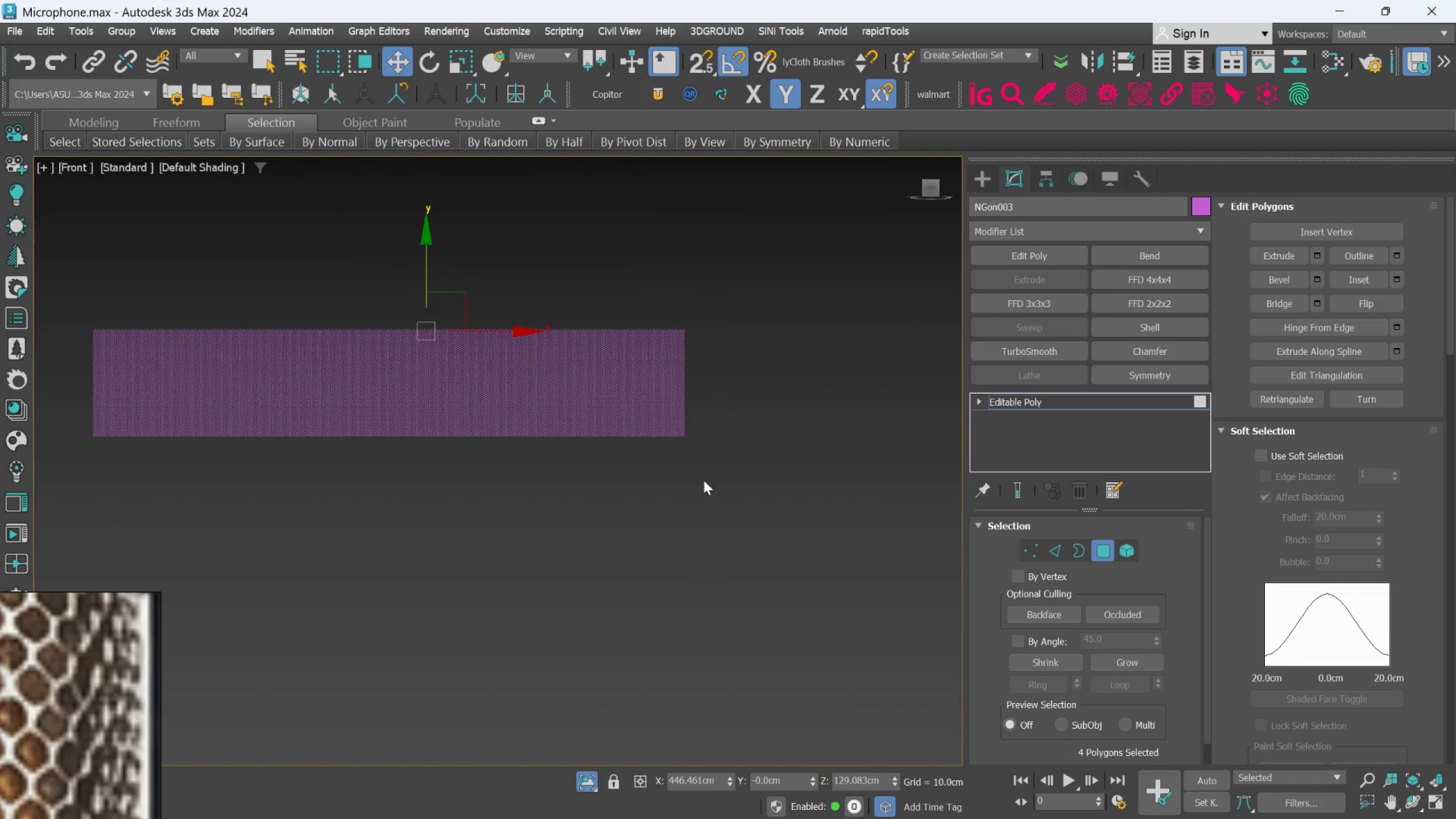 
scroll: coordinate [570, 387], scroll_direction: up, amount: 1.0
 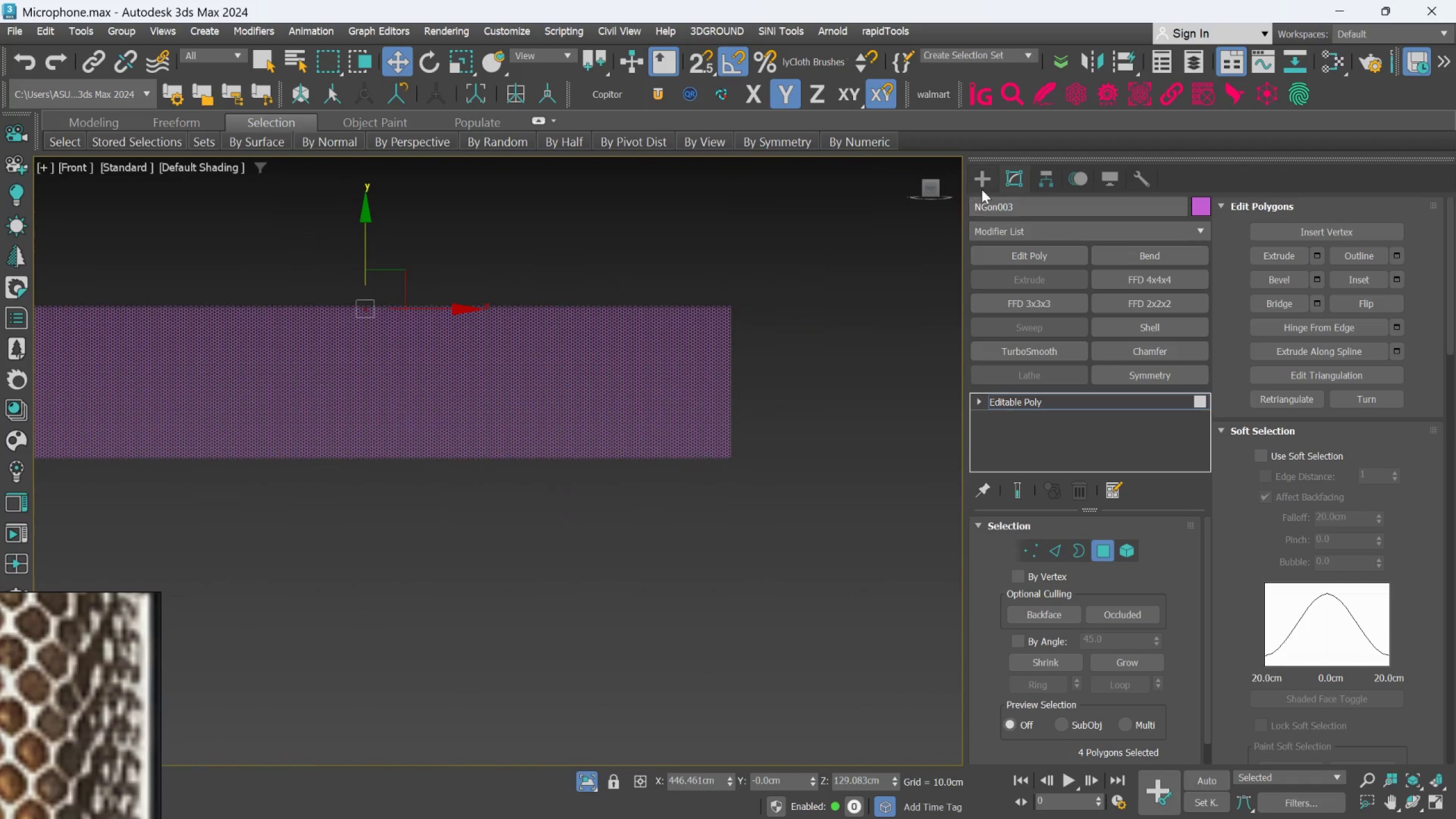 
left_click([986, 186])
 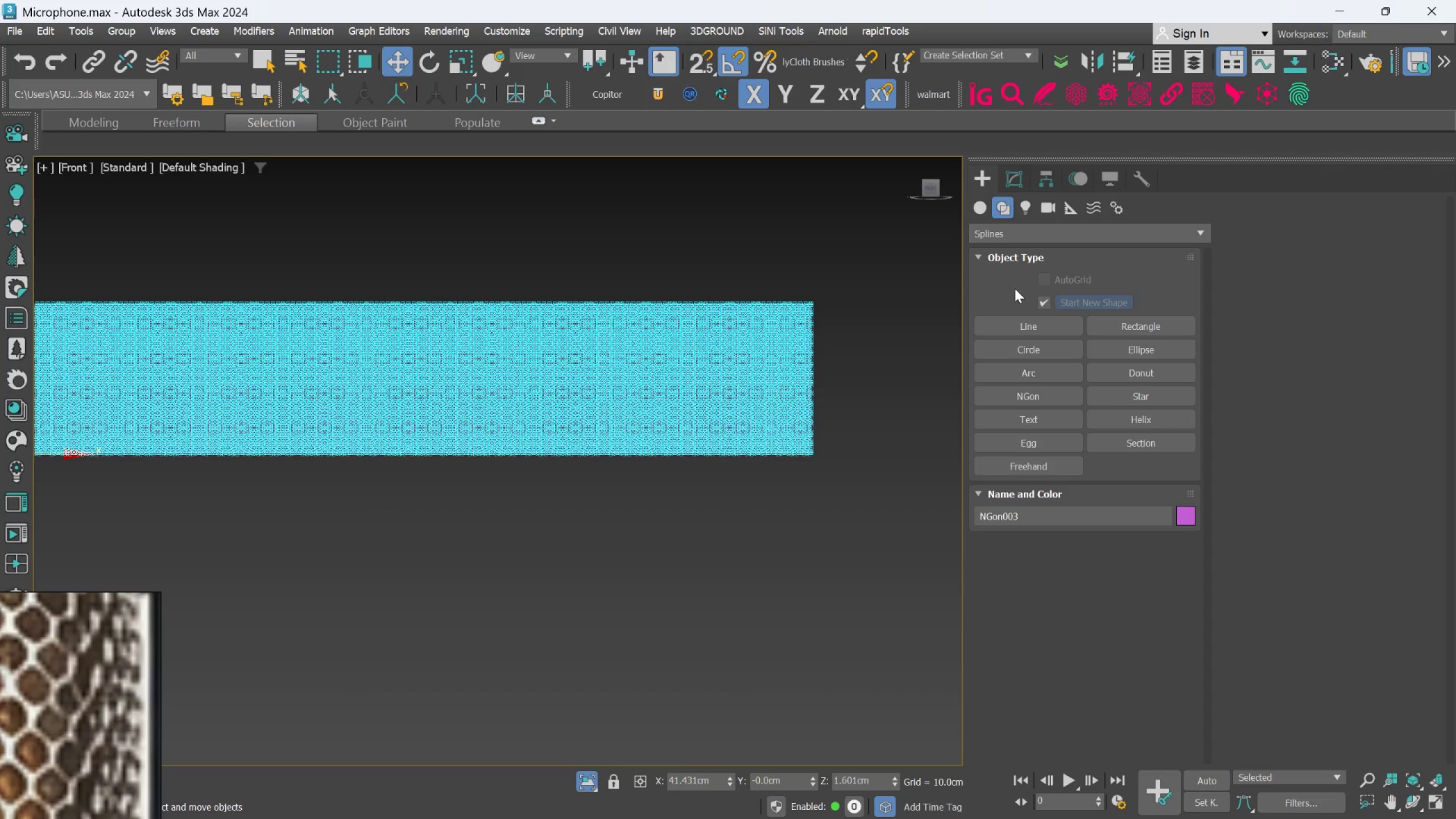 
left_click([1007, 178])
 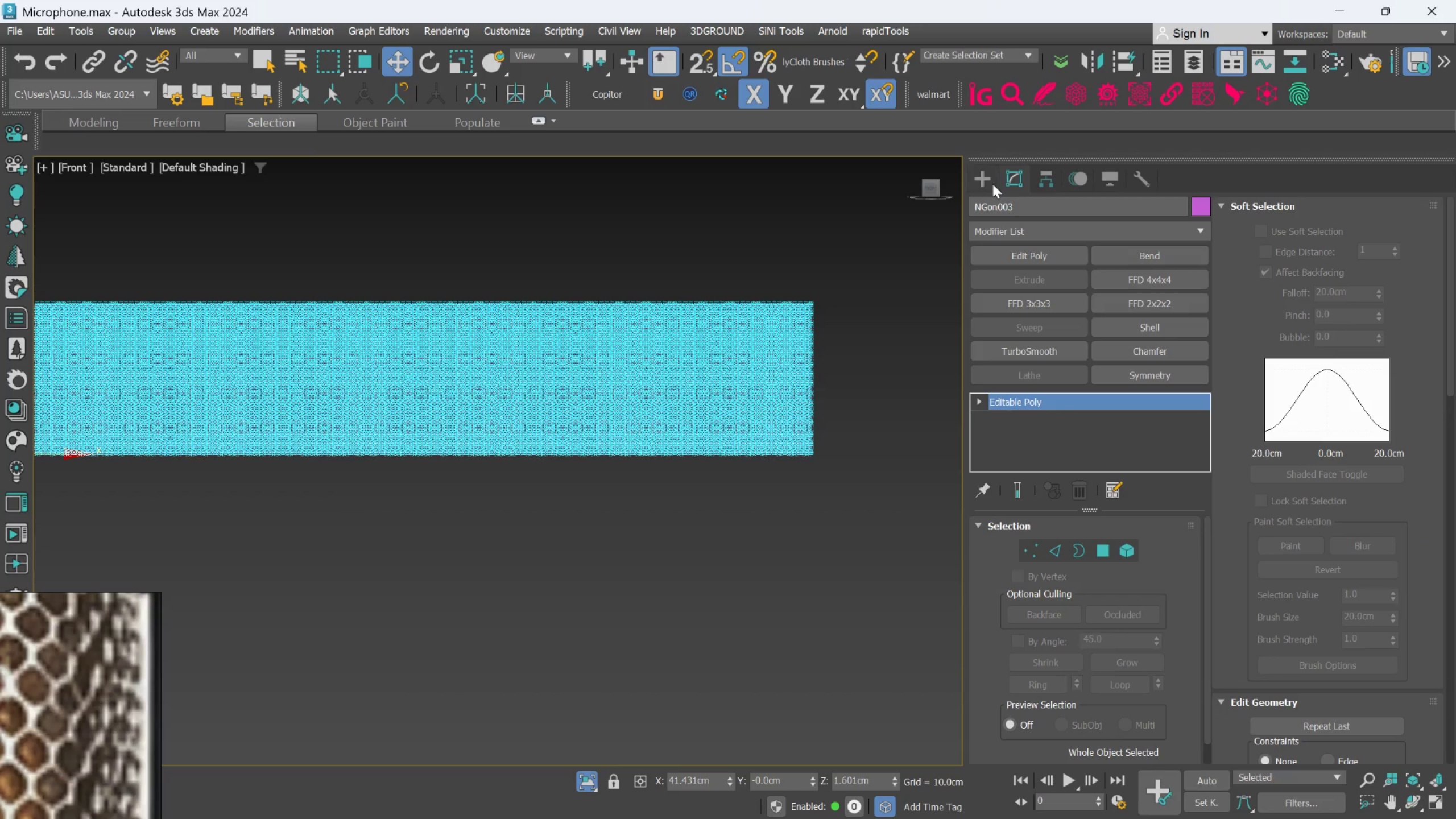 
left_click([990, 183])
 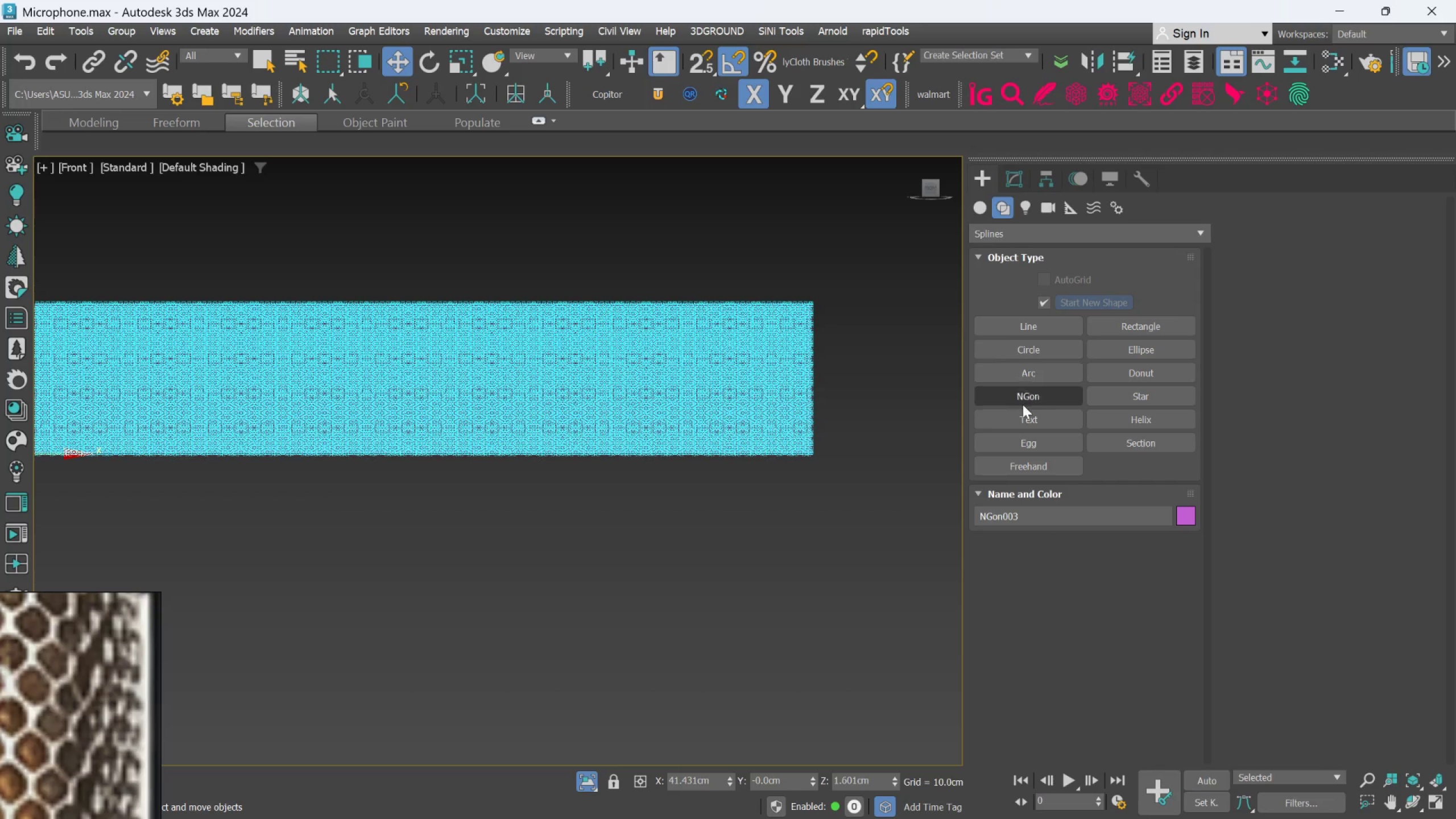 
scroll: coordinate [733, 355], scroll_direction: up, amount: 8.0
 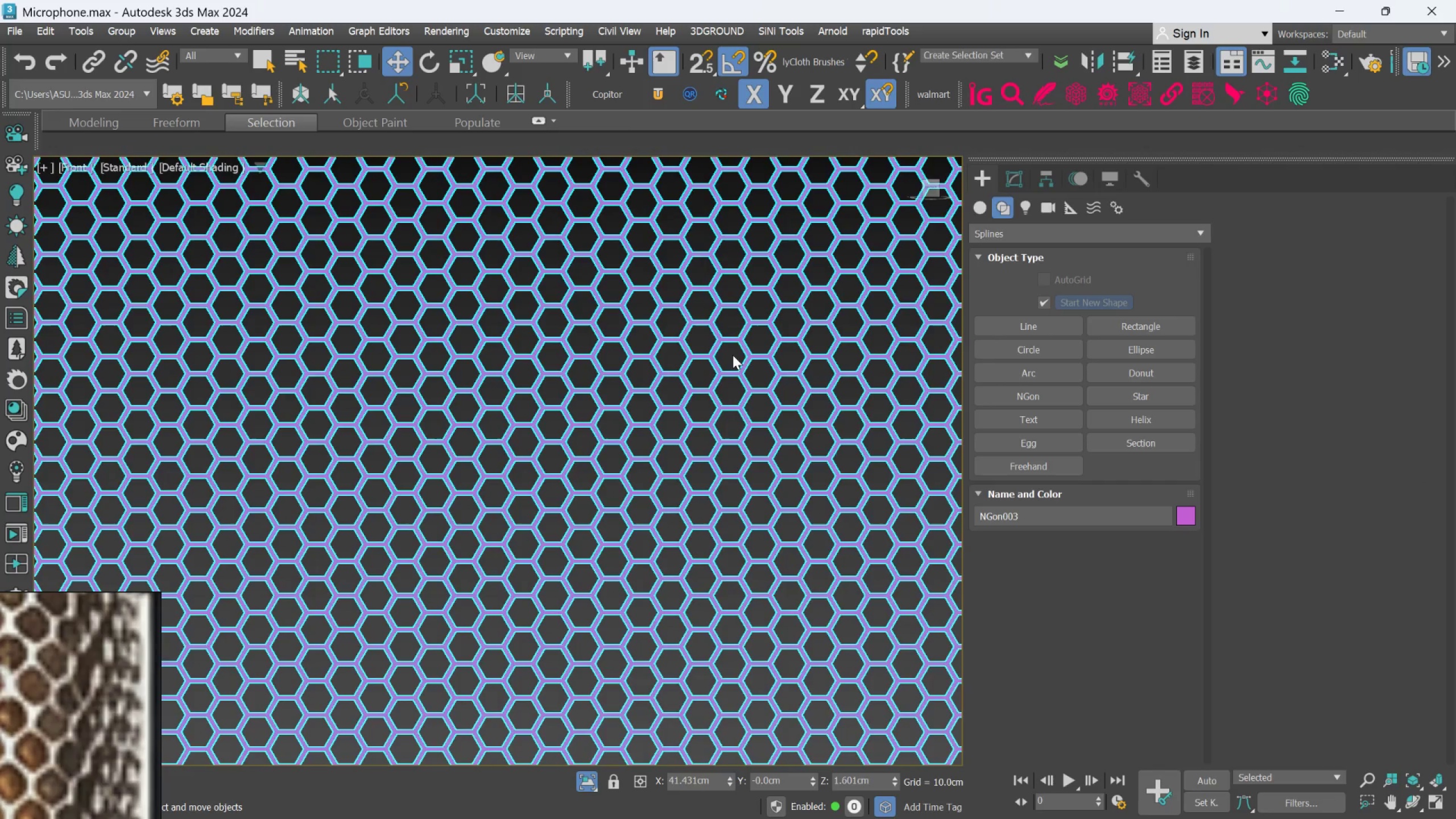 
scroll: coordinate [541, 377], scroll_direction: down, amount: 9.0
 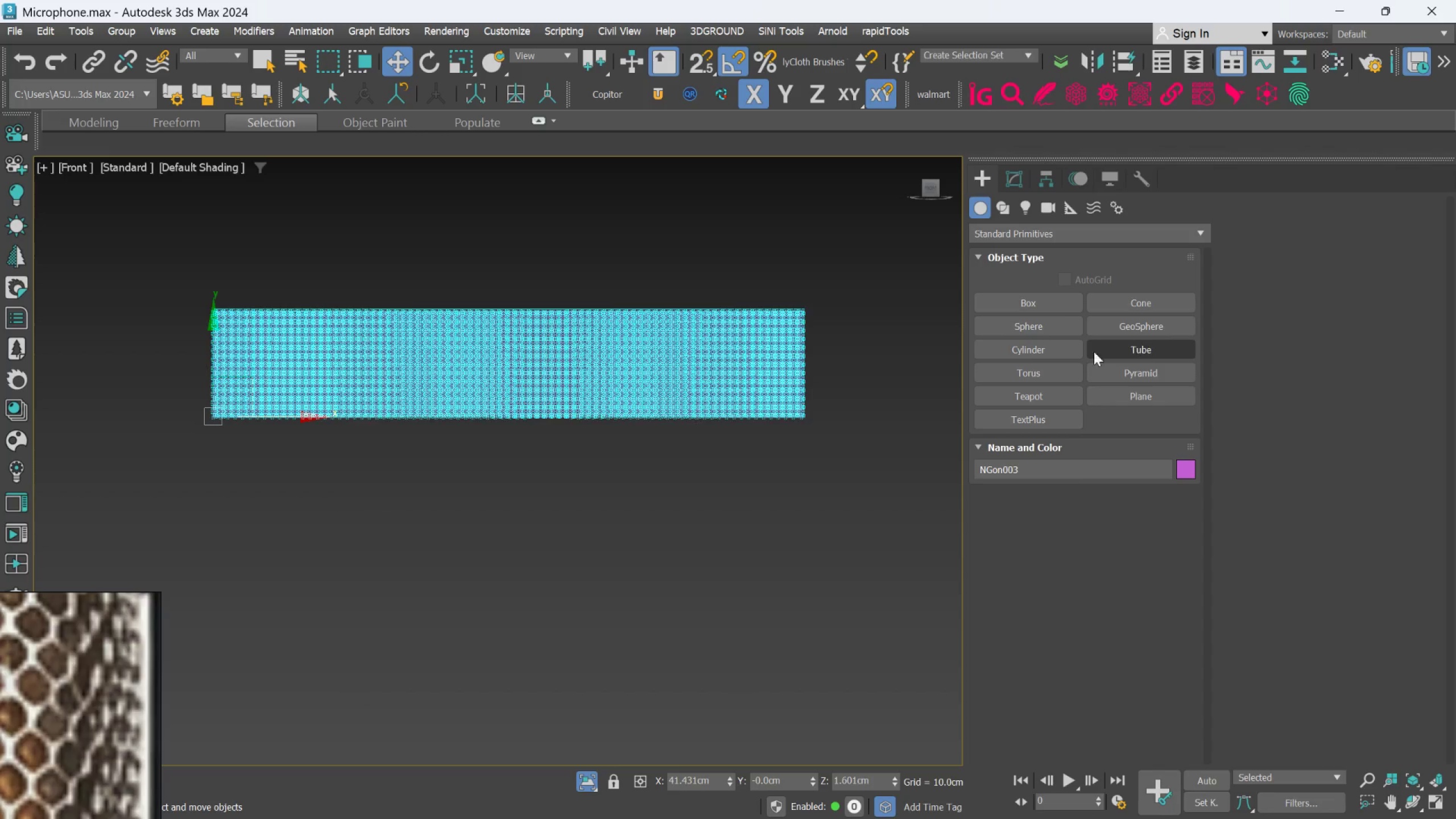 
left_click_drag(start_coordinate=[1127, 391], to_coordinate=[1124, 393])
 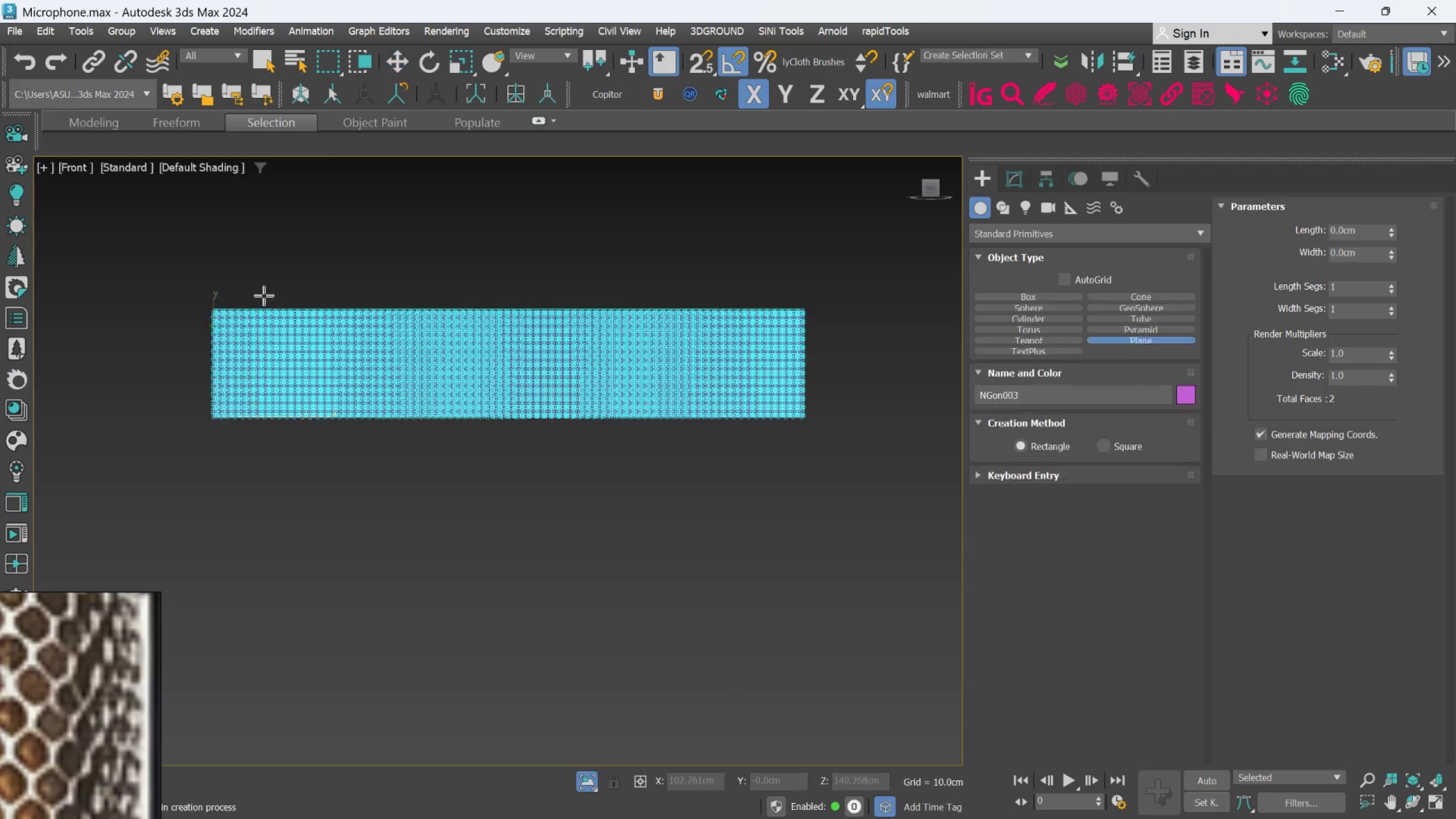 
scroll: coordinate [225, 278], scroll_direction: up, amount: 5.0
 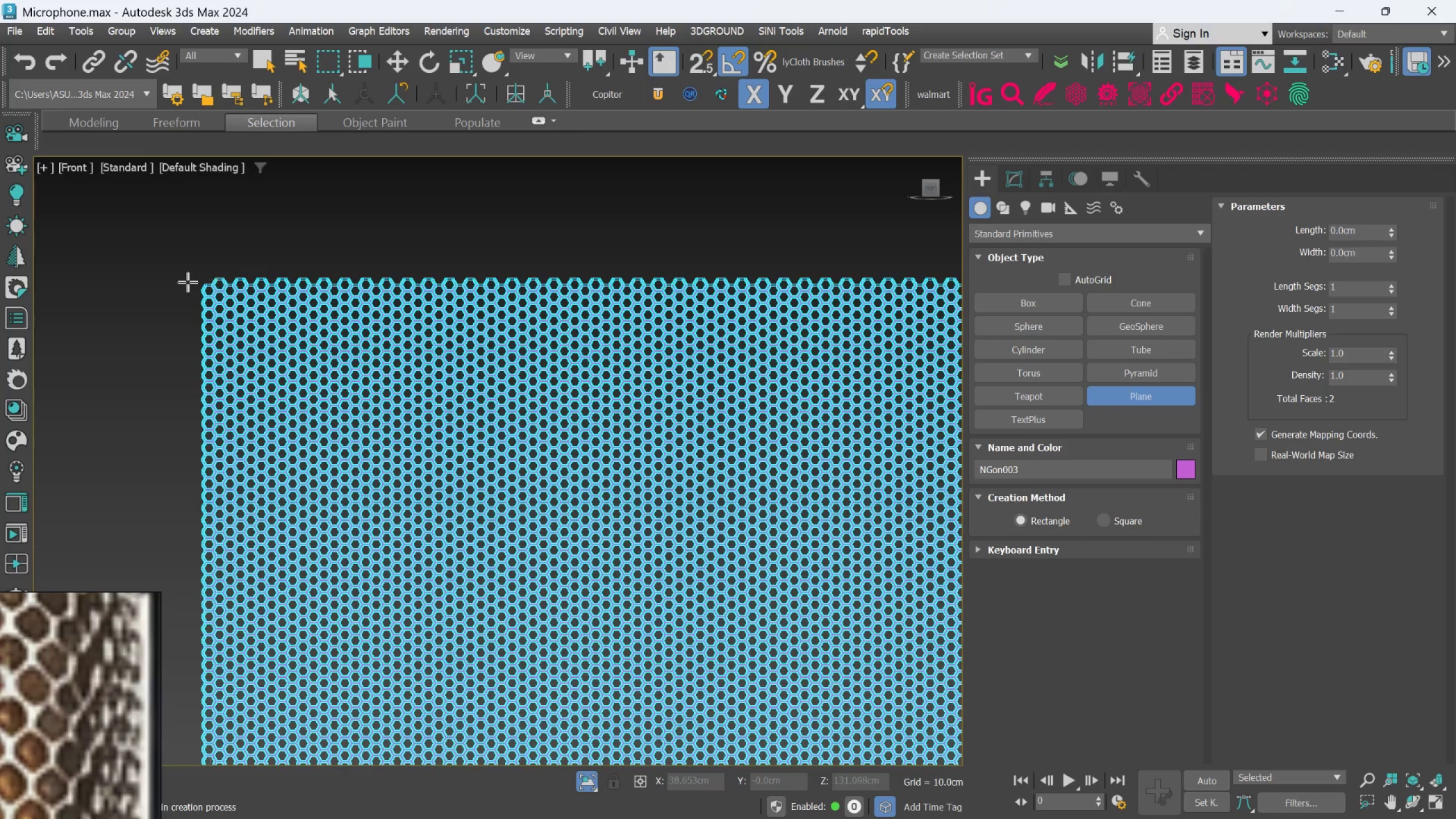 
scroll: coordinate [187, 283], scroll_direction: down, amount: 2.0
 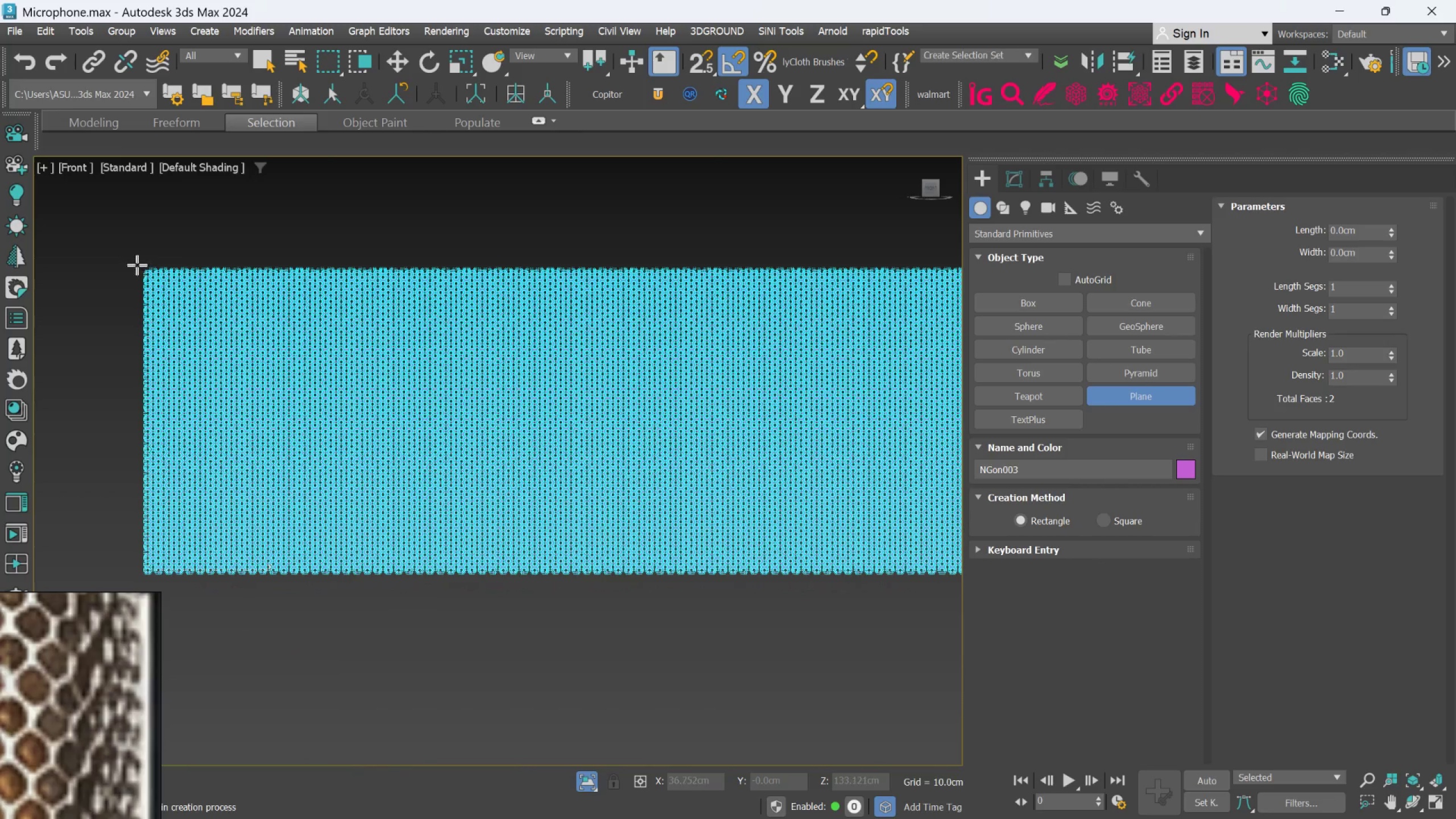 
left_click_drag(start_coordinate=[137, 258], to_coordinate=[531, 521])
 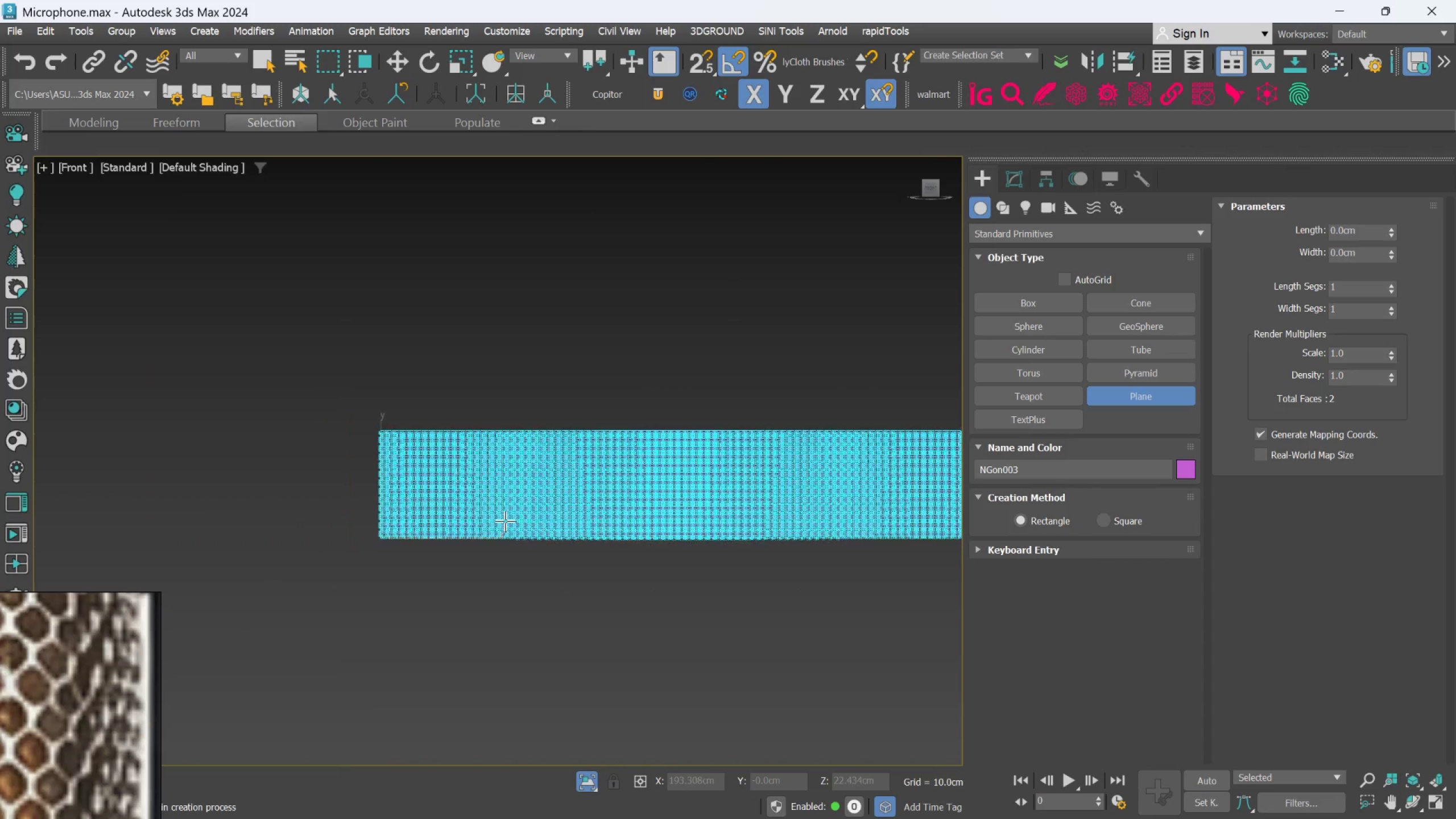 
key(Escape)
 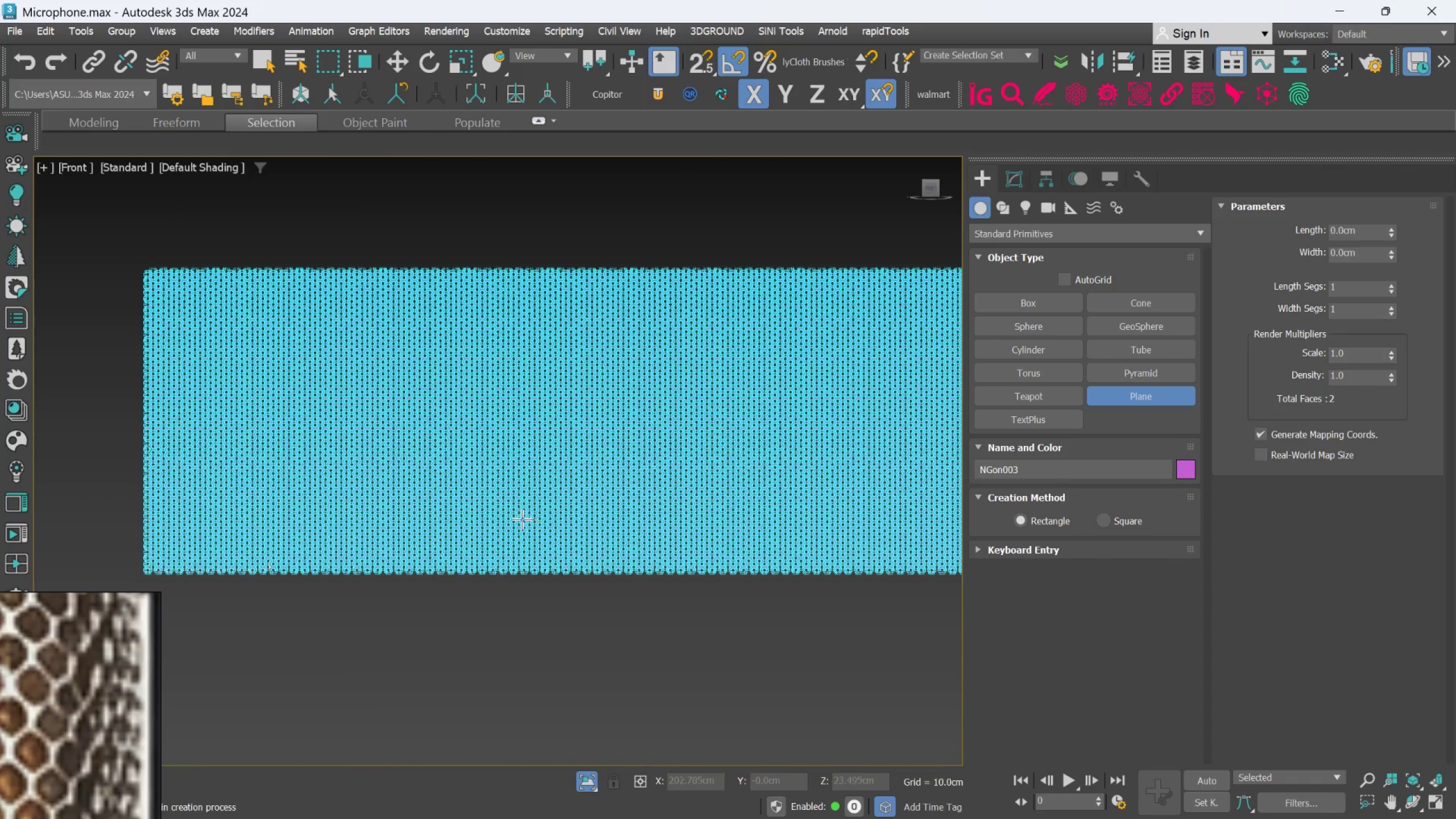 
scroll: coordinate [506, 521], scroll_direction: down, amount: 4.0
 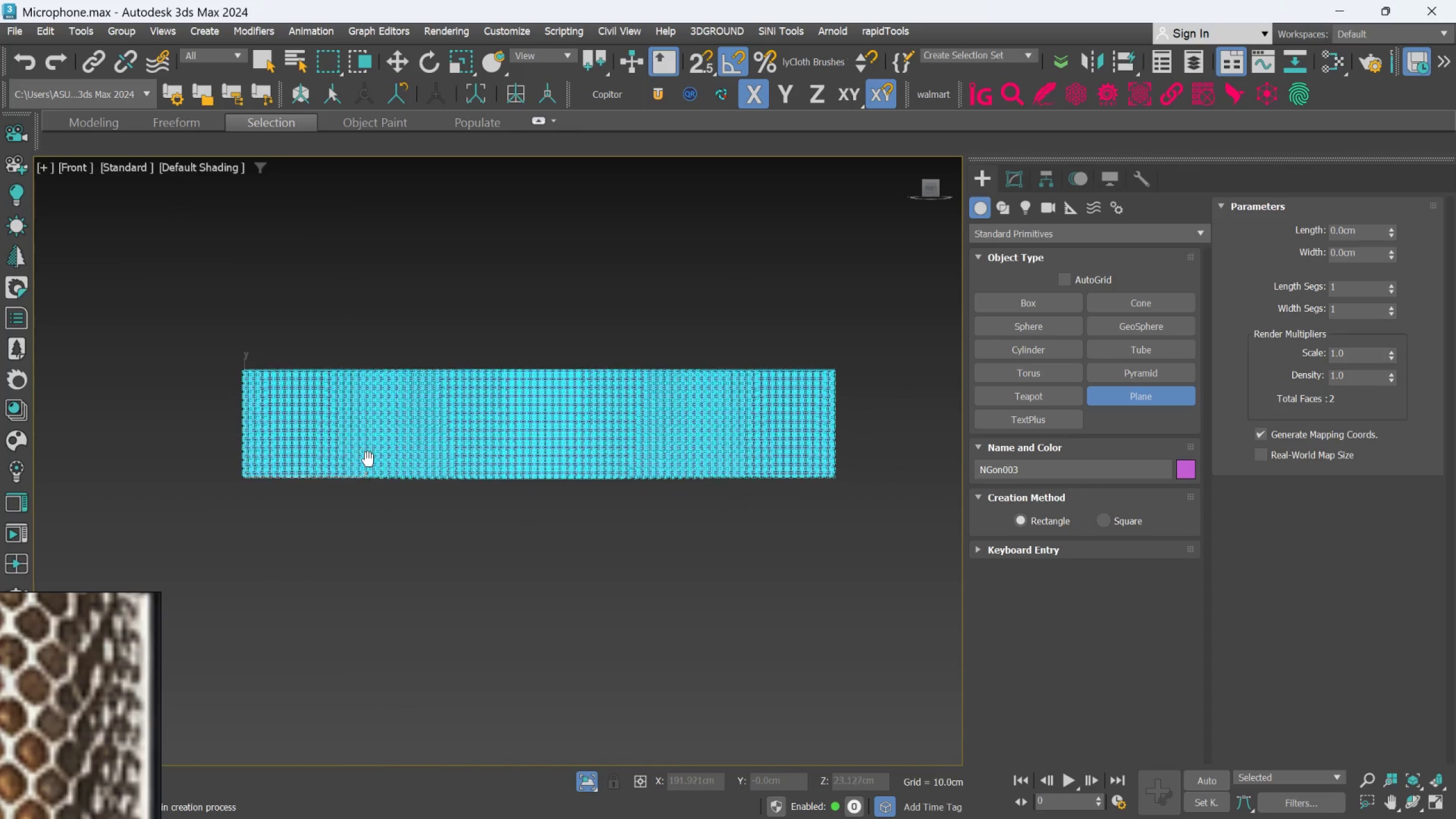 
scroll: coordinate [275, 415], scroll_direction: up, amount: 2.0
 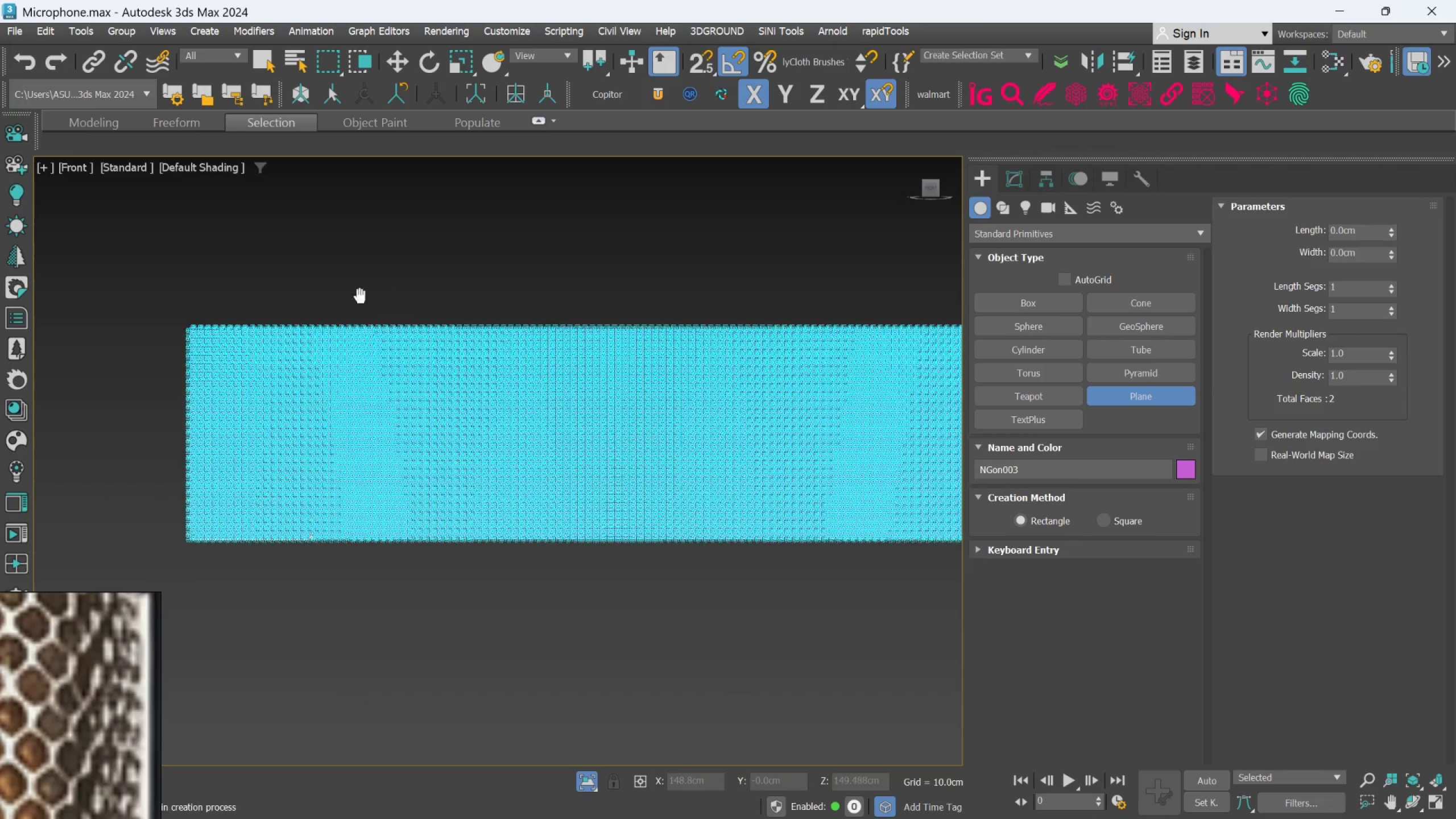 
scroll: coordinate [311, 314], scroll_direction: down, amount: 1.0
 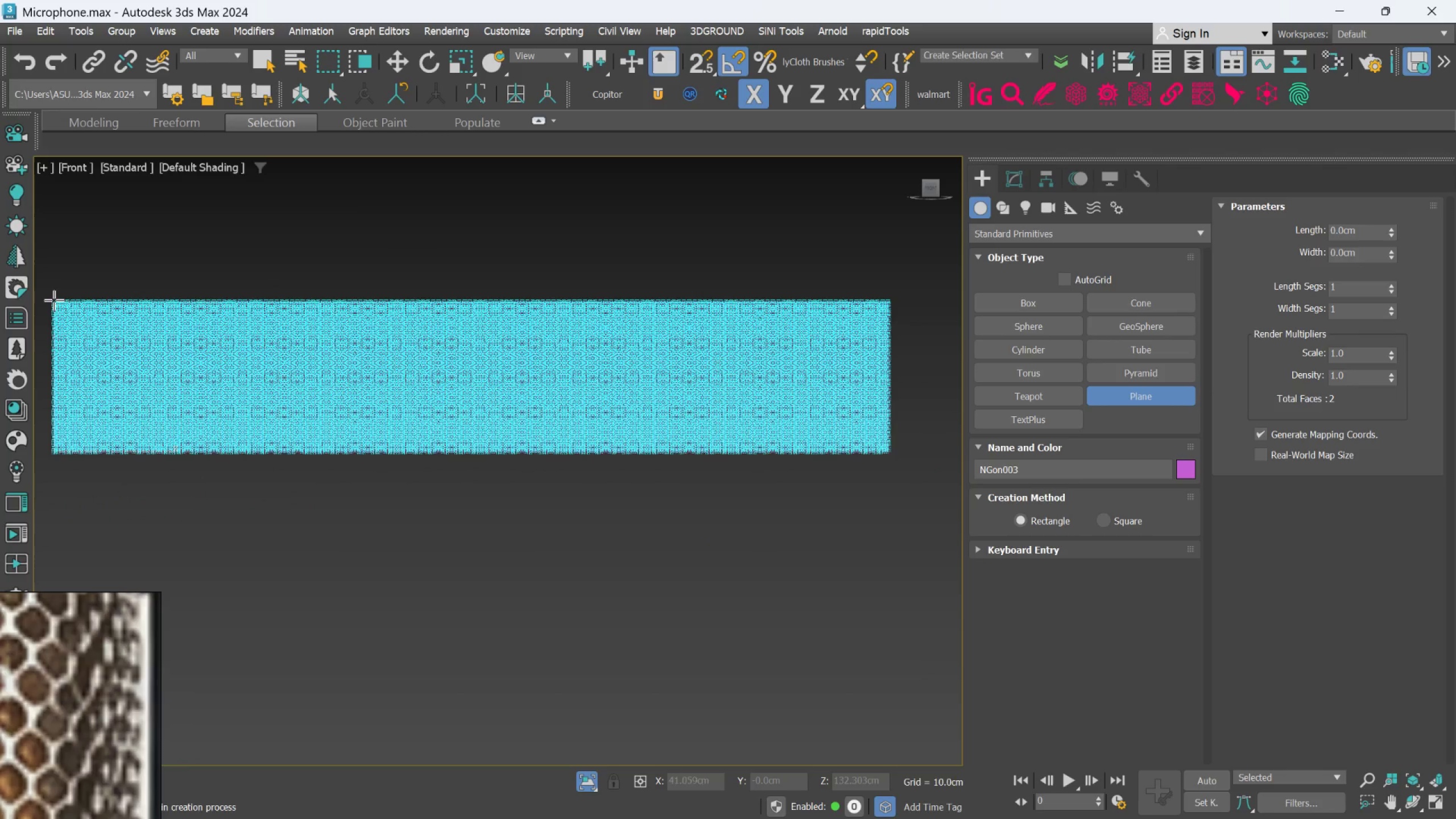 
left_click_drag(start_coordinate=[48, 295], to_coordinate=[887, 452])
 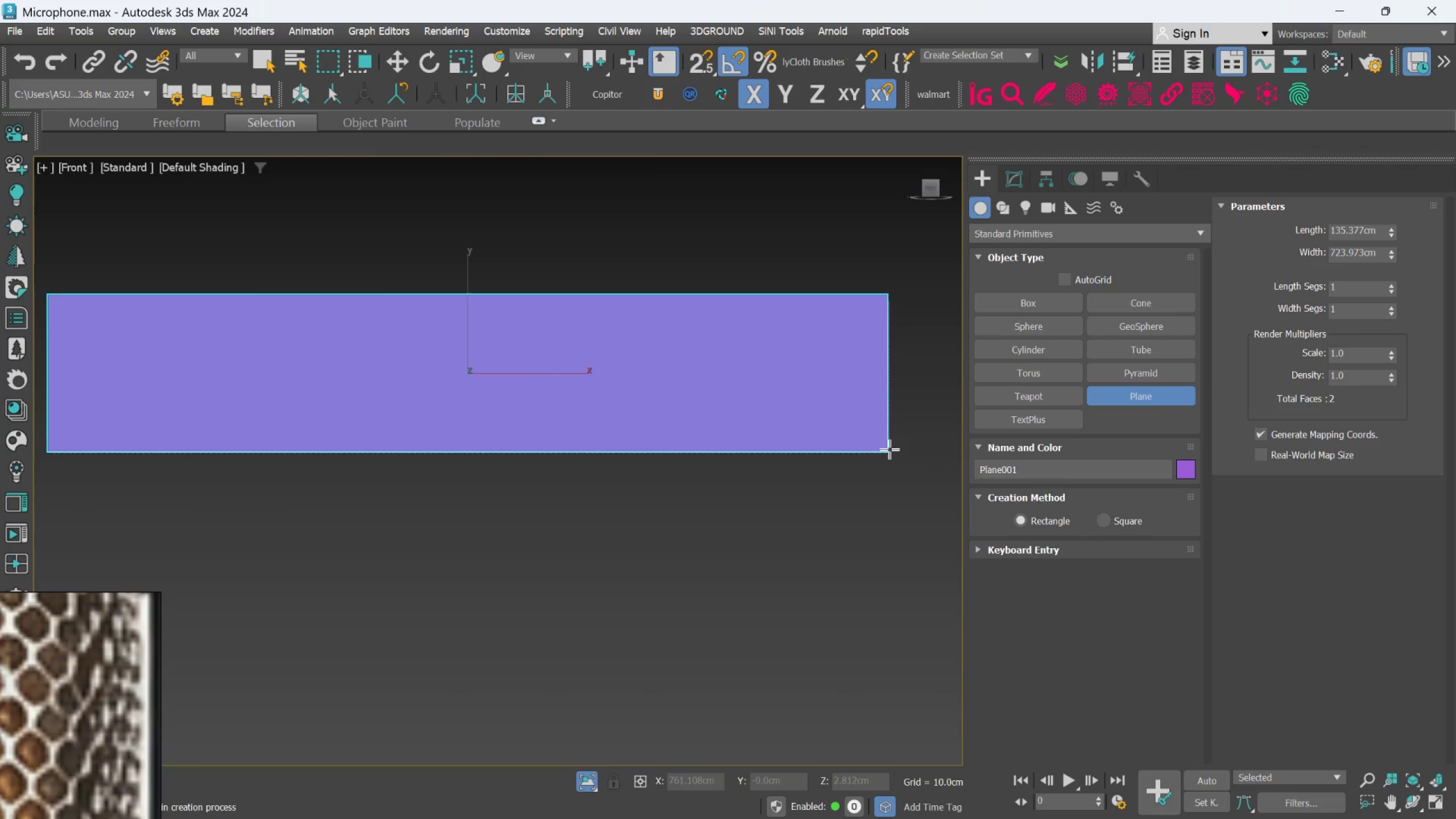 
scroll: coordinate [890, 449], scroll_direction: down, amount: 3.0
 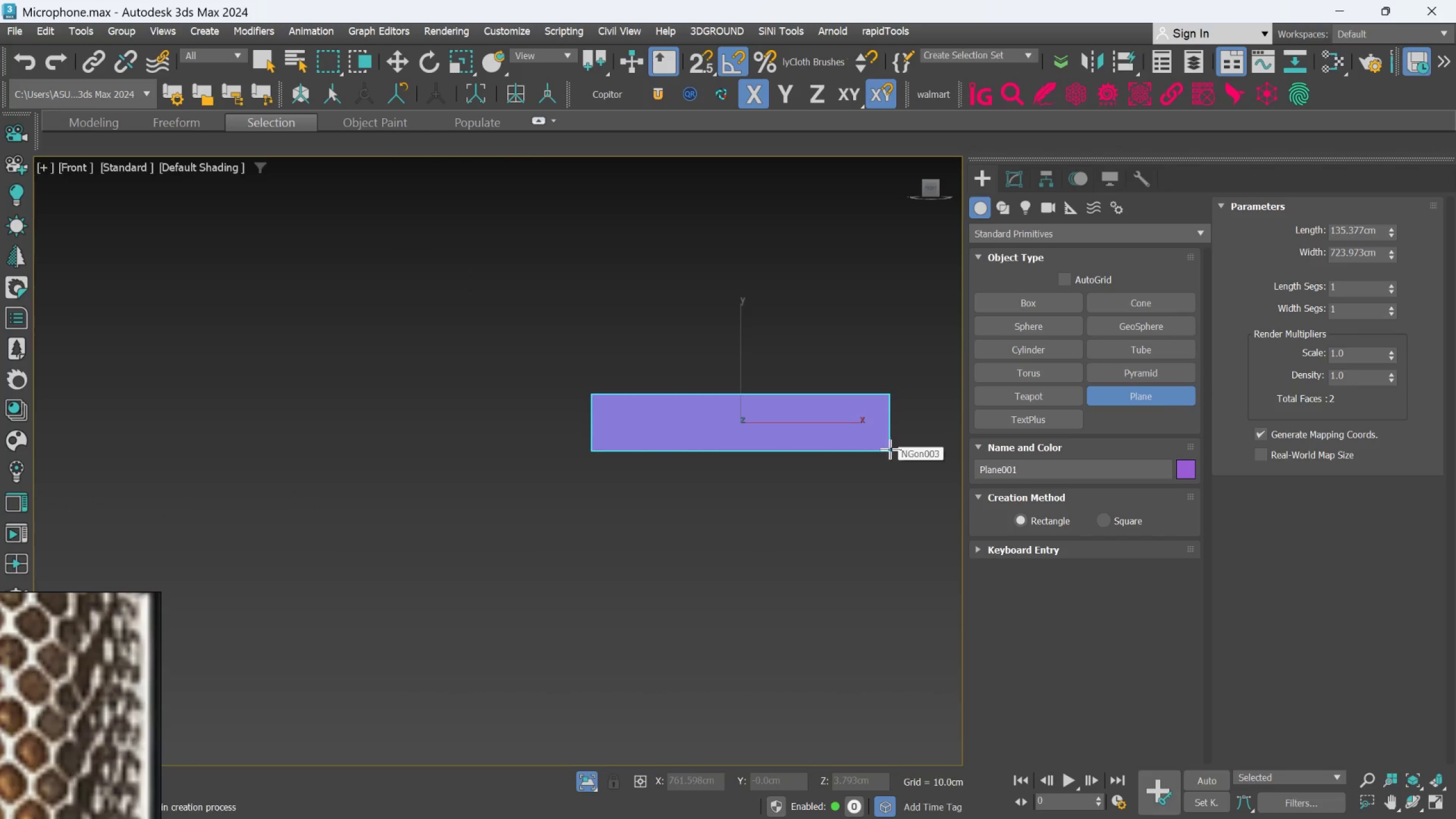 
middle_click([891, 450])
 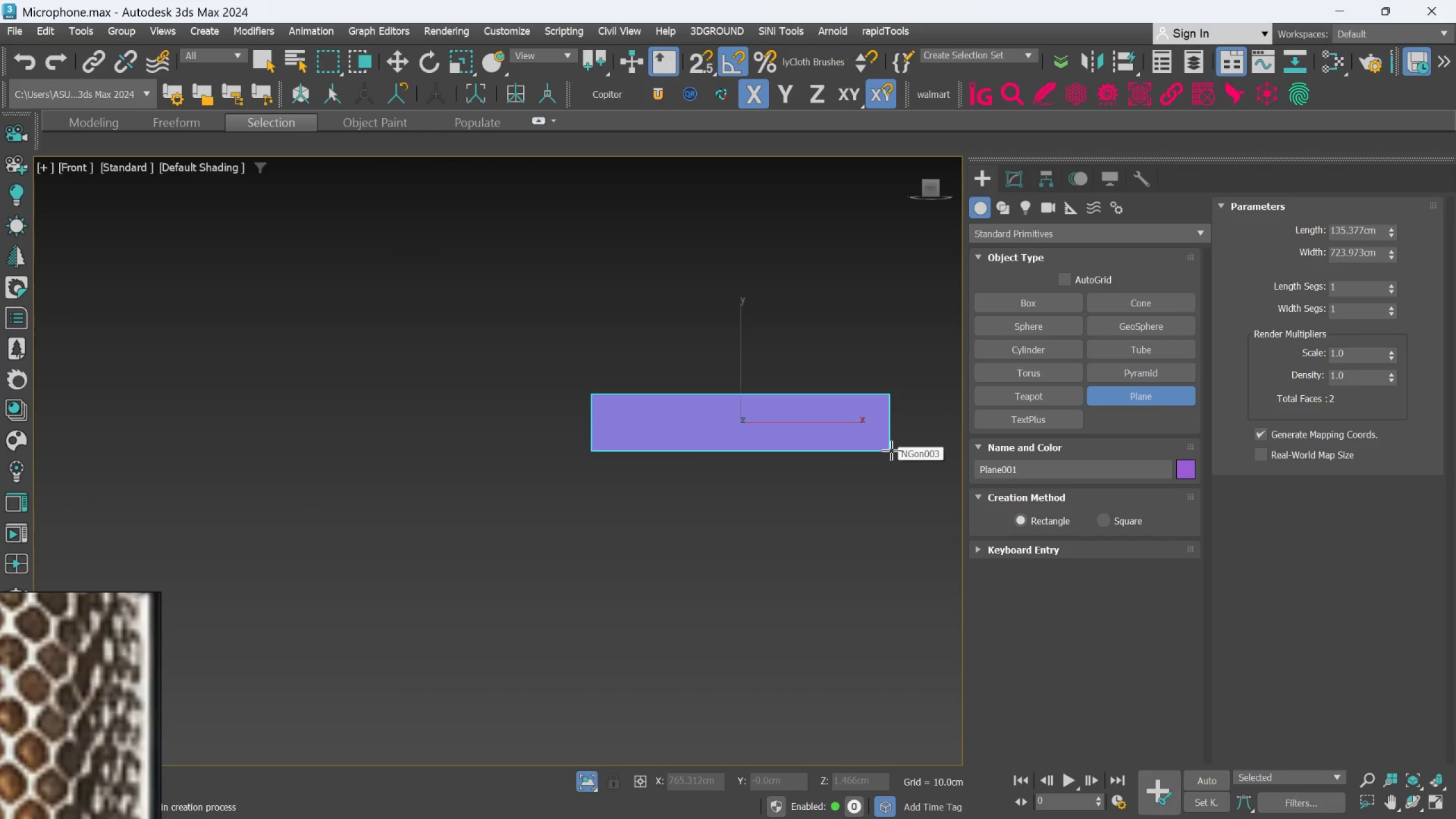 
key(Meta+MetaLeft)
 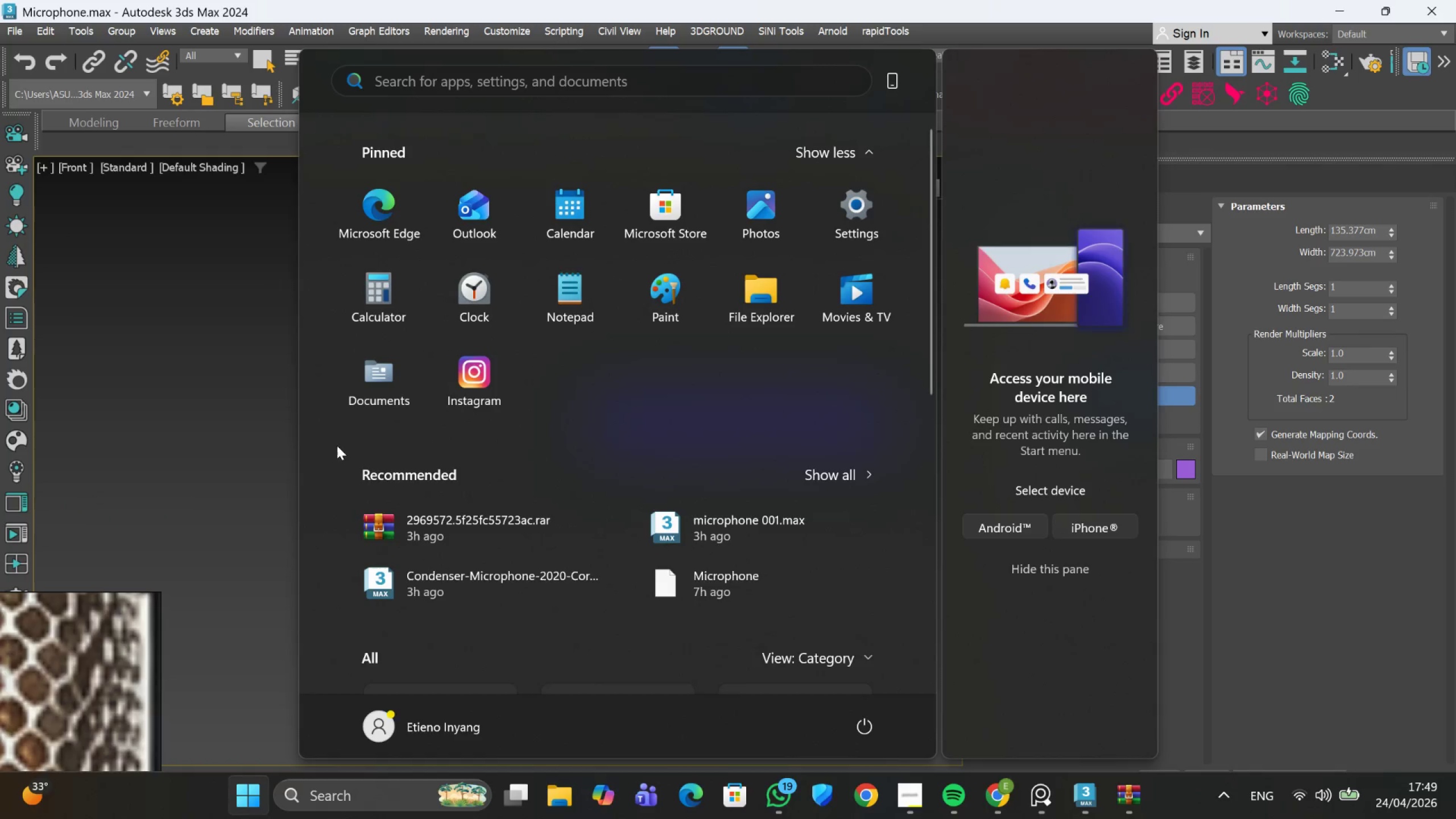 
left_click([247, 427])
 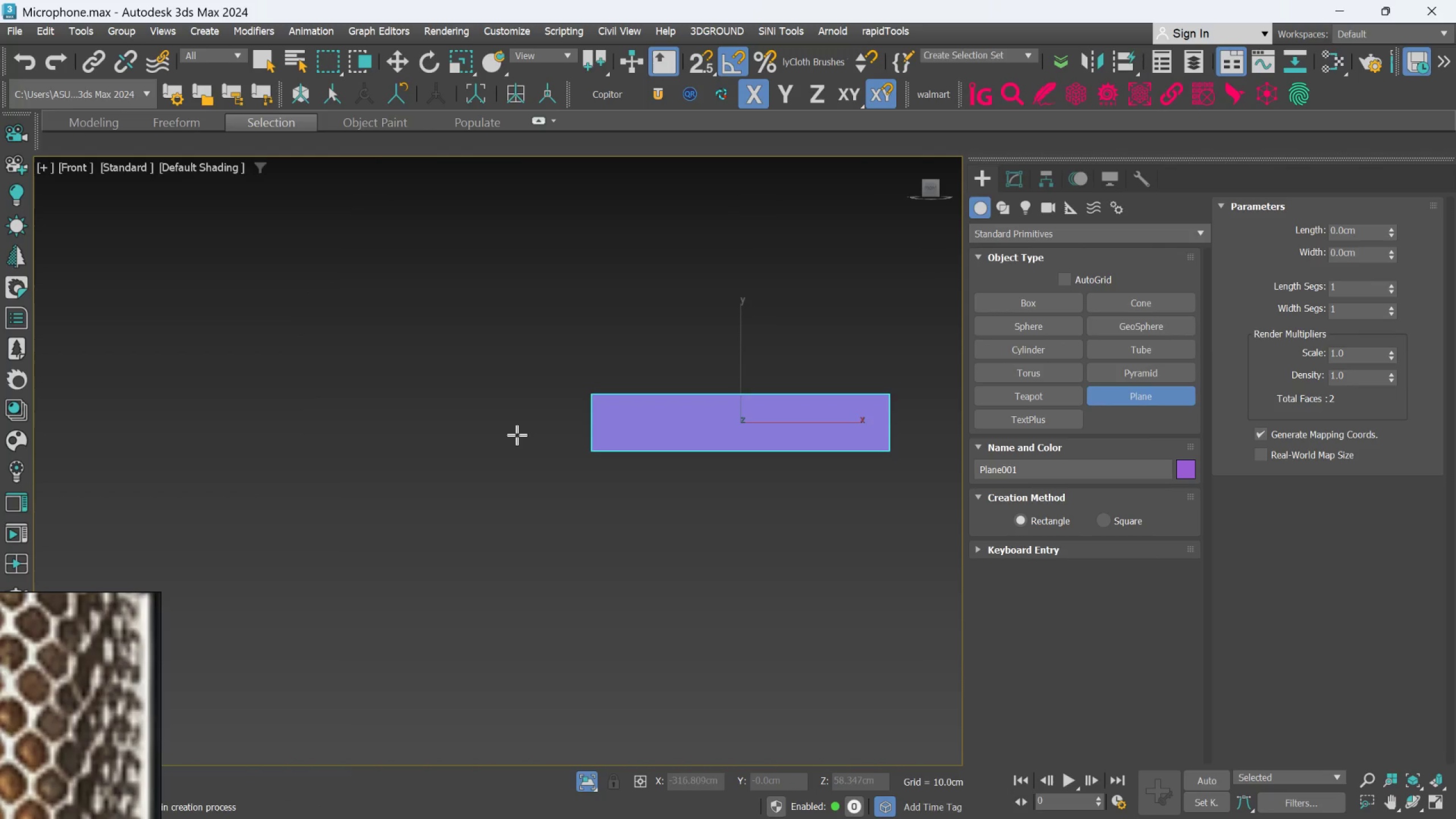 
hold_key(key=AltLeft, duration=0.56)
 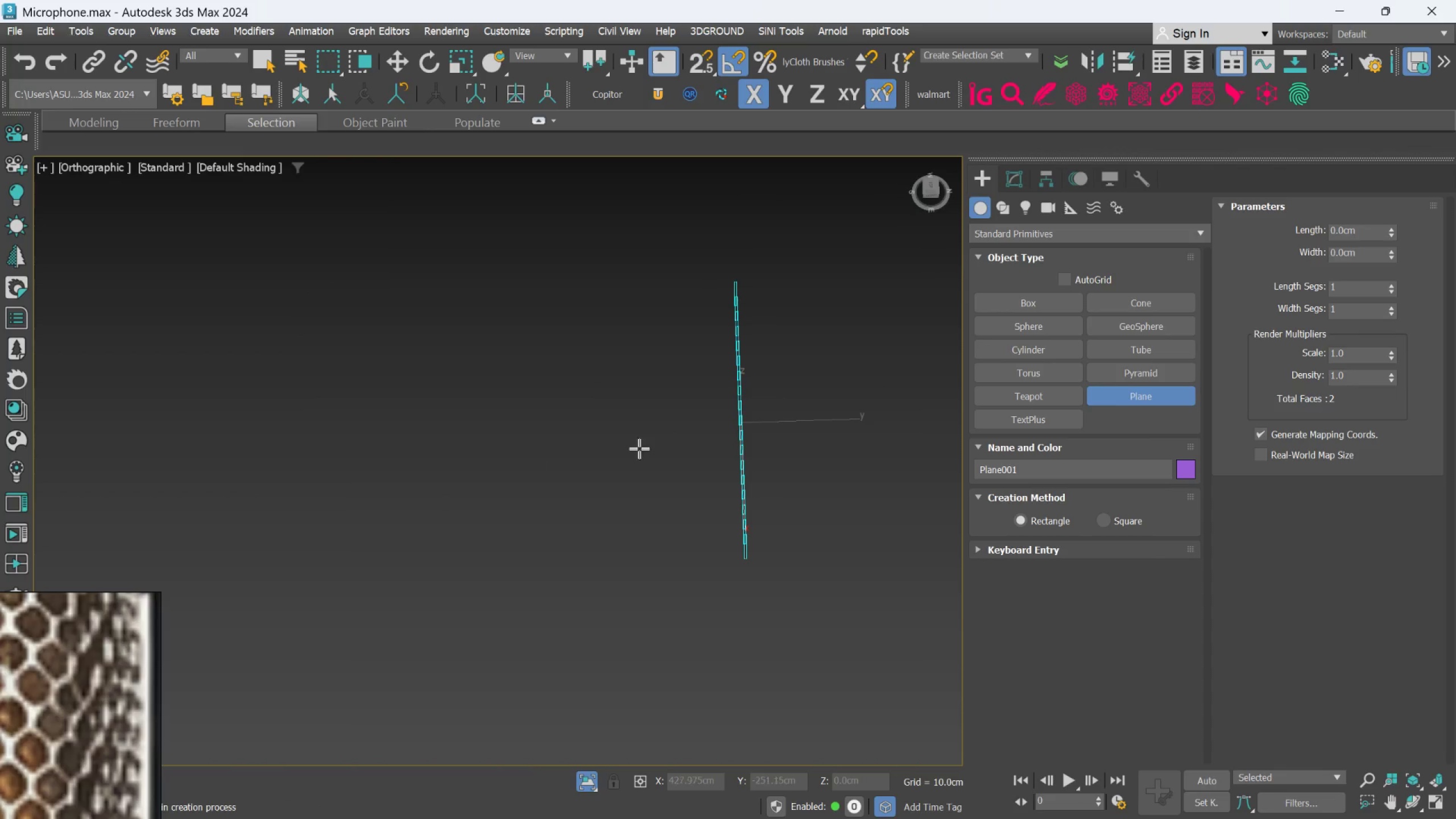 
hold_key(key=AltLeft, duration=0.51)
 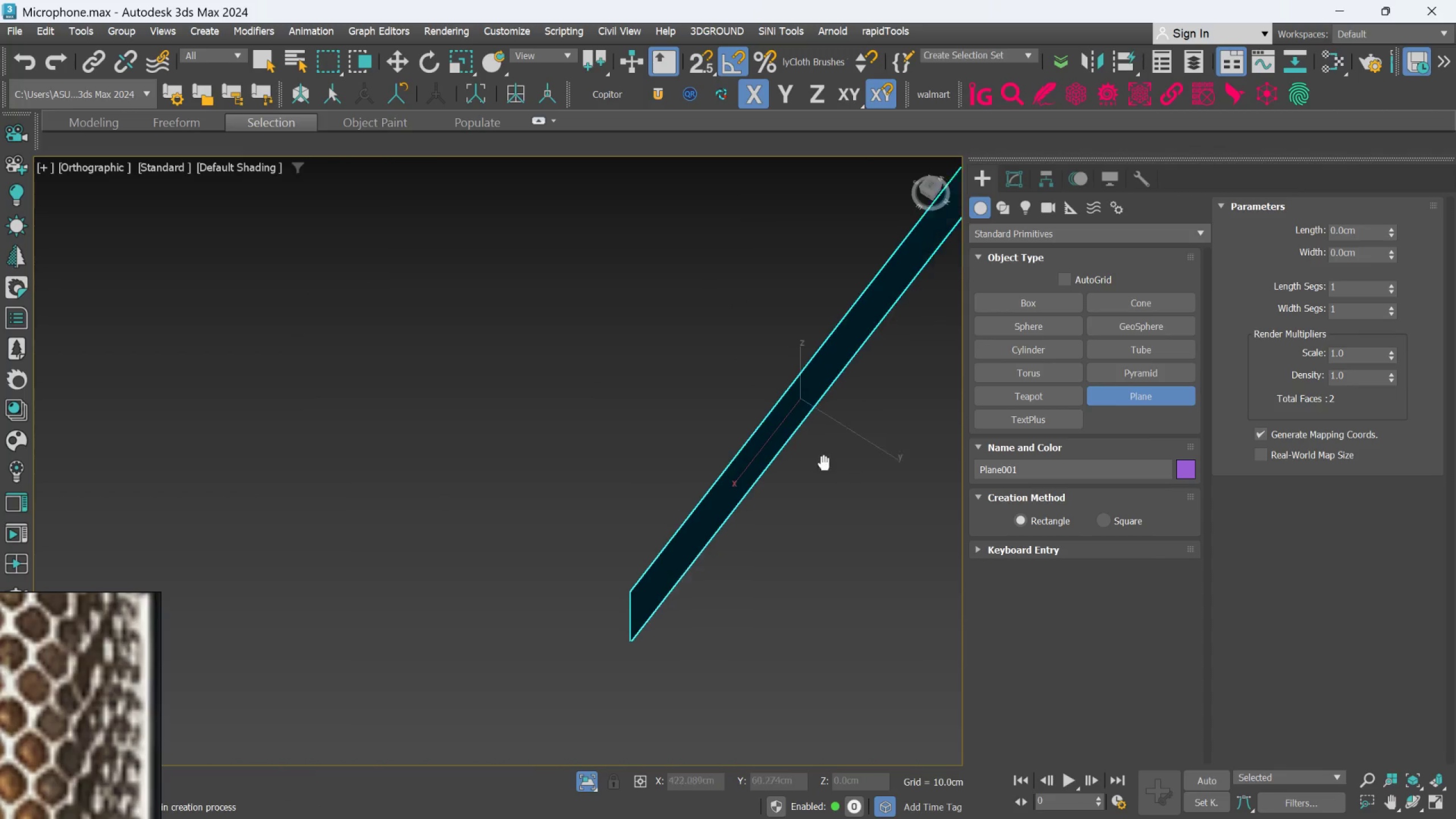 
scroll: coordinate [639, 449], scroll_direction: up, amount: 2.0
 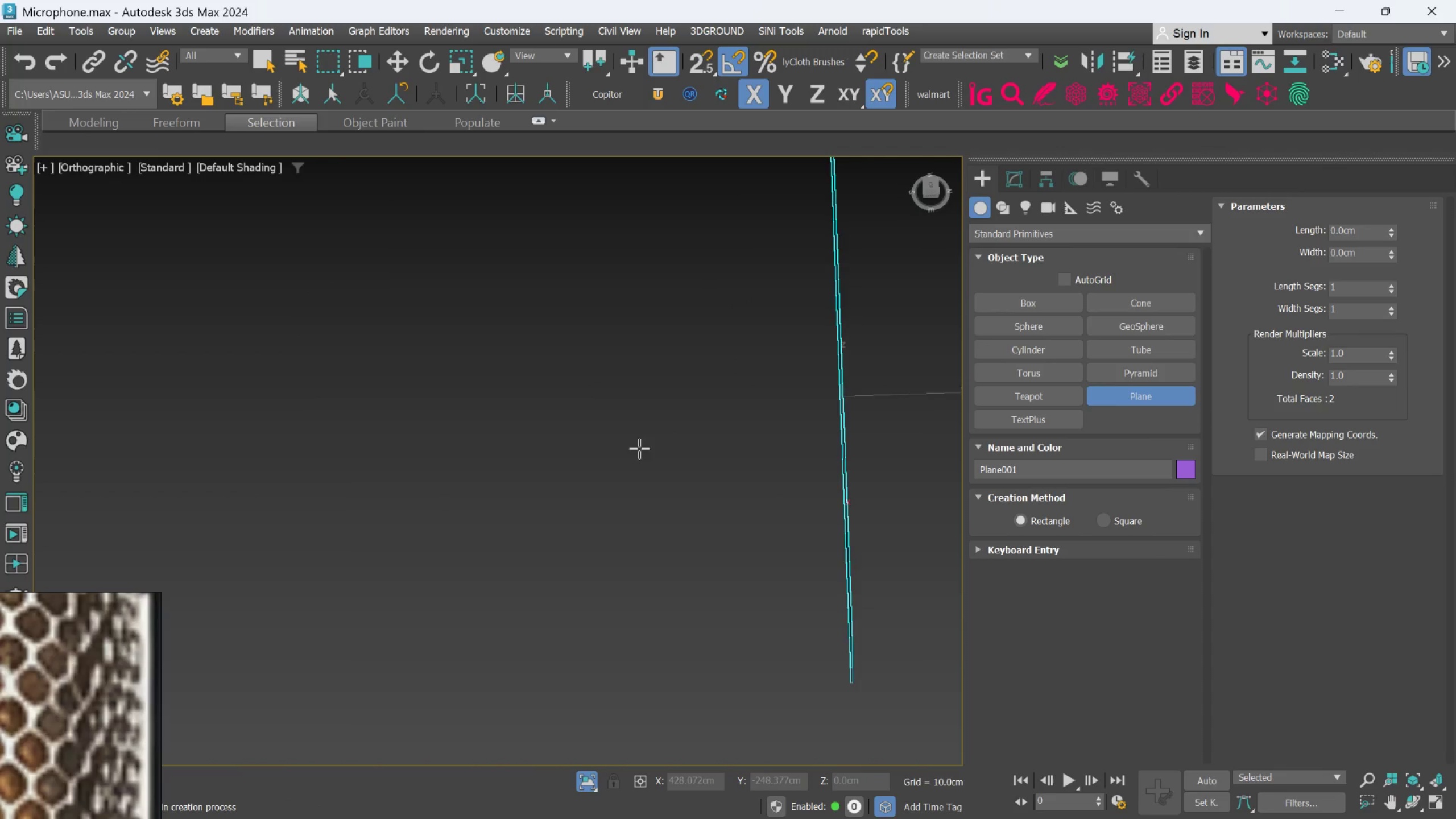 
hold_key(key=AltLeft, duration=0.63)
 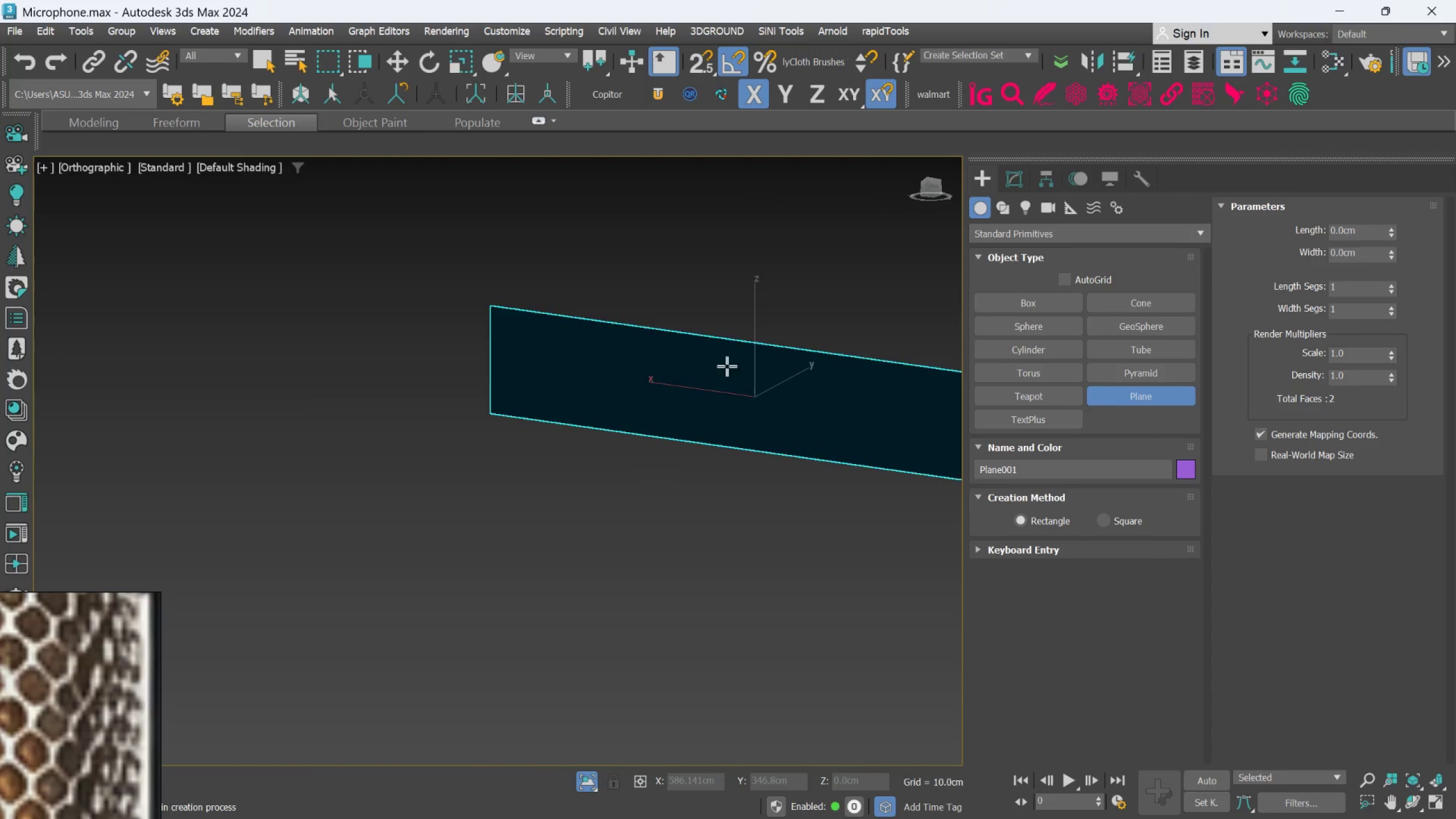 
hold_key(key=AltLeft, duration=0.73)
 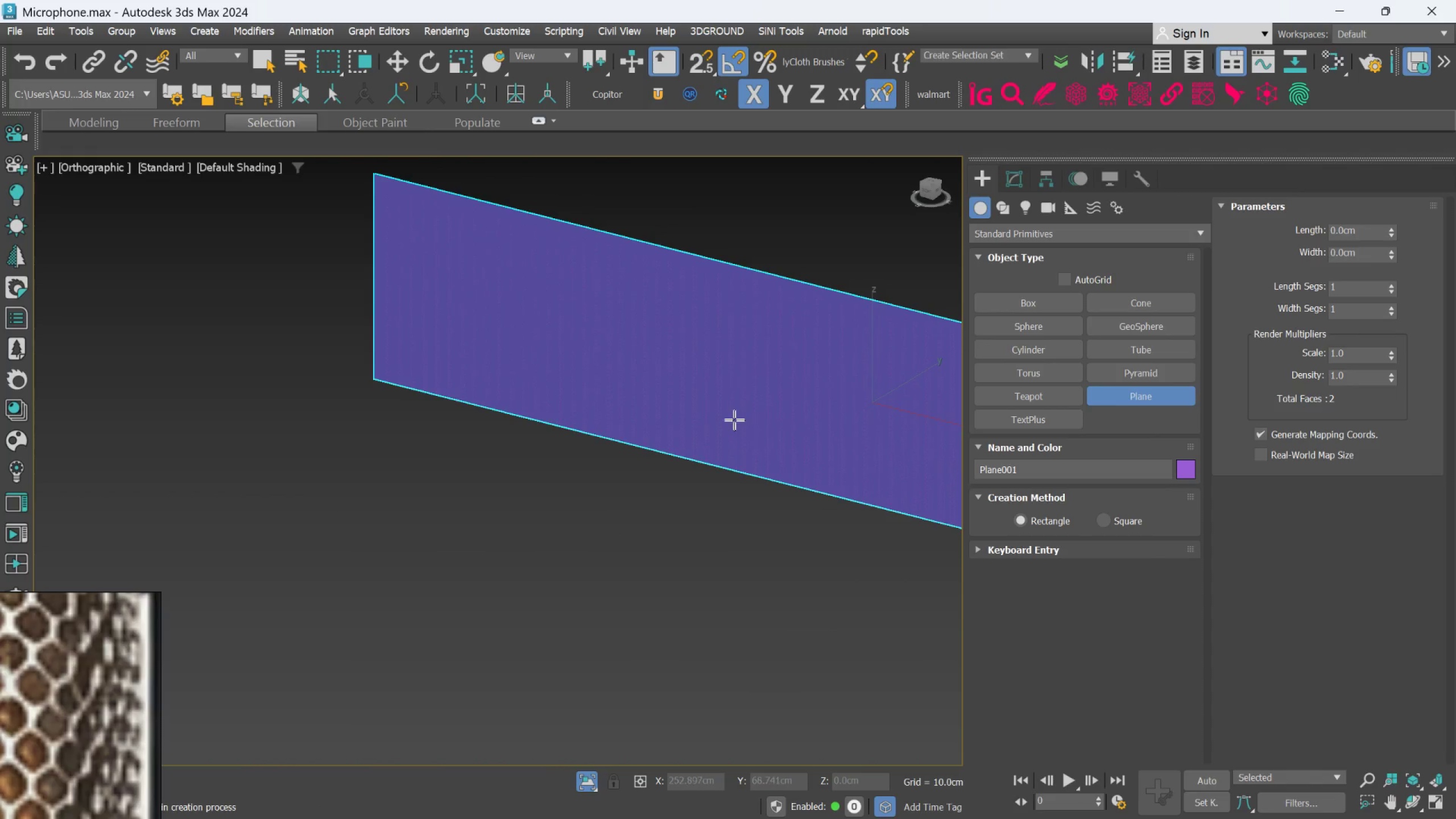 
scroll: coordinate [618, 393], scroll_direction: up, amount: 1.0
 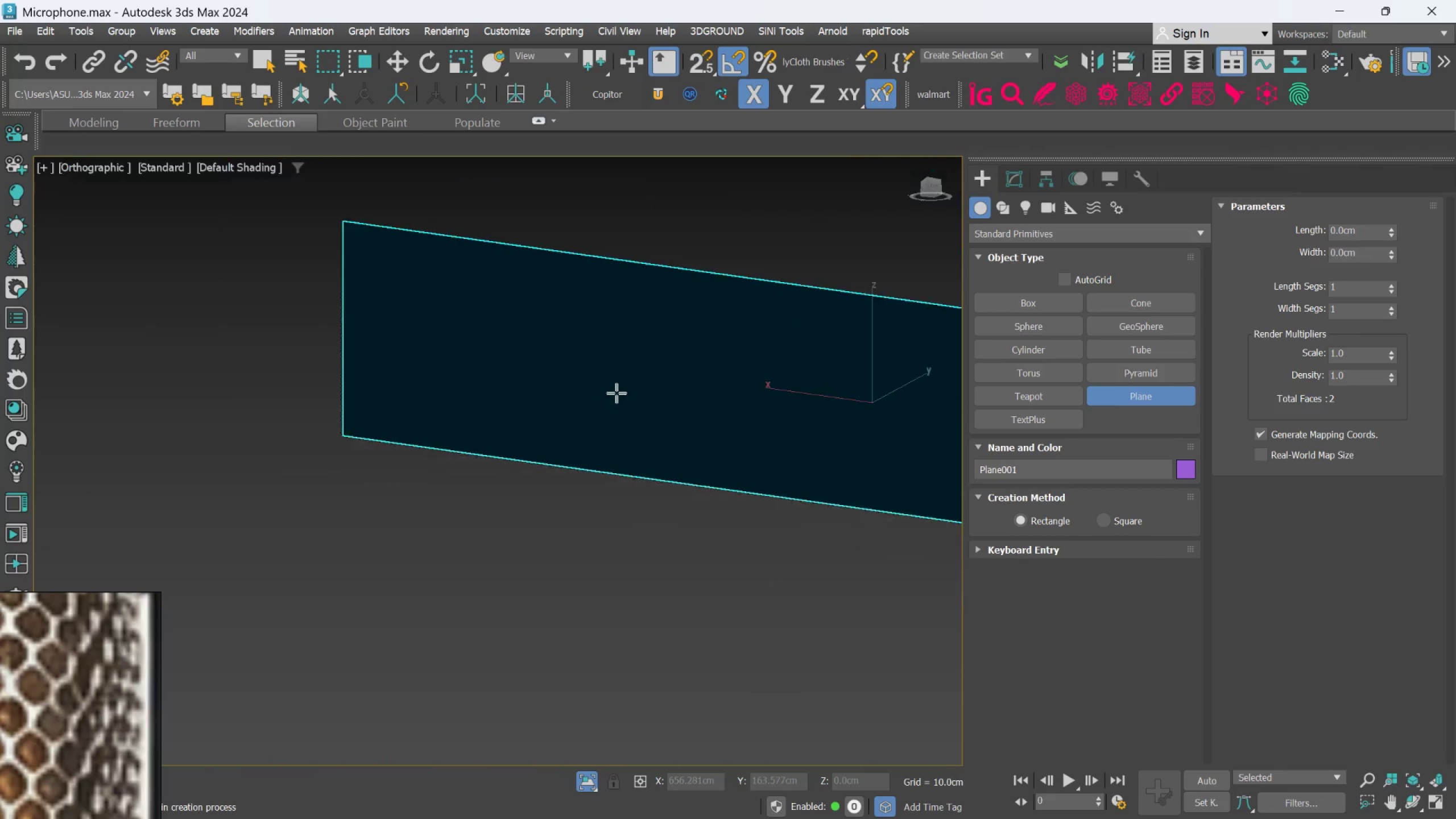 
hold_key(key=AltLeft, duration=0.69)
 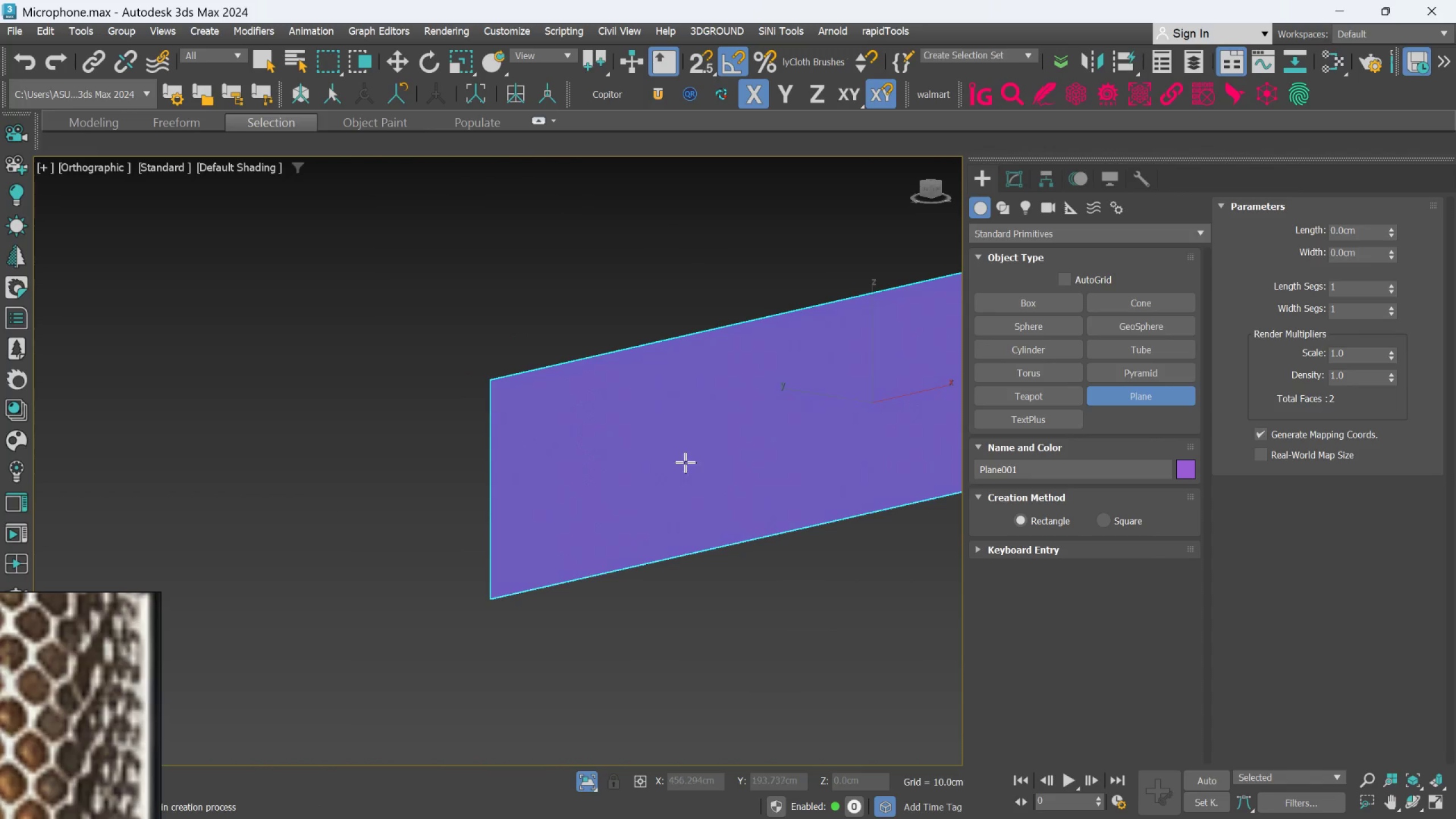 
scroll: coordinate [680, 462], scroll_direction: up, amount: 1.0
 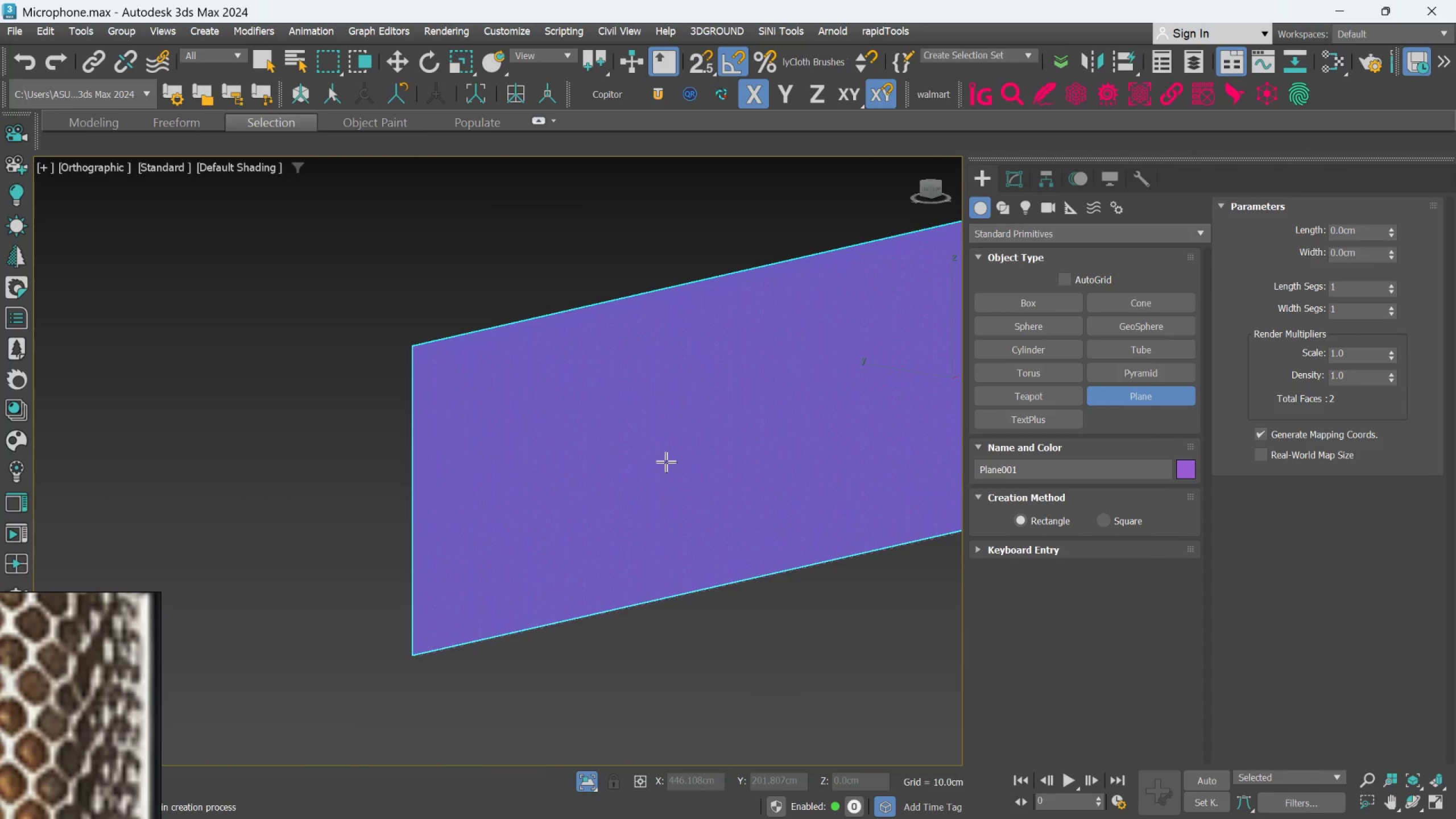 
hold_key(key=AltLeft, duration=0.87)
 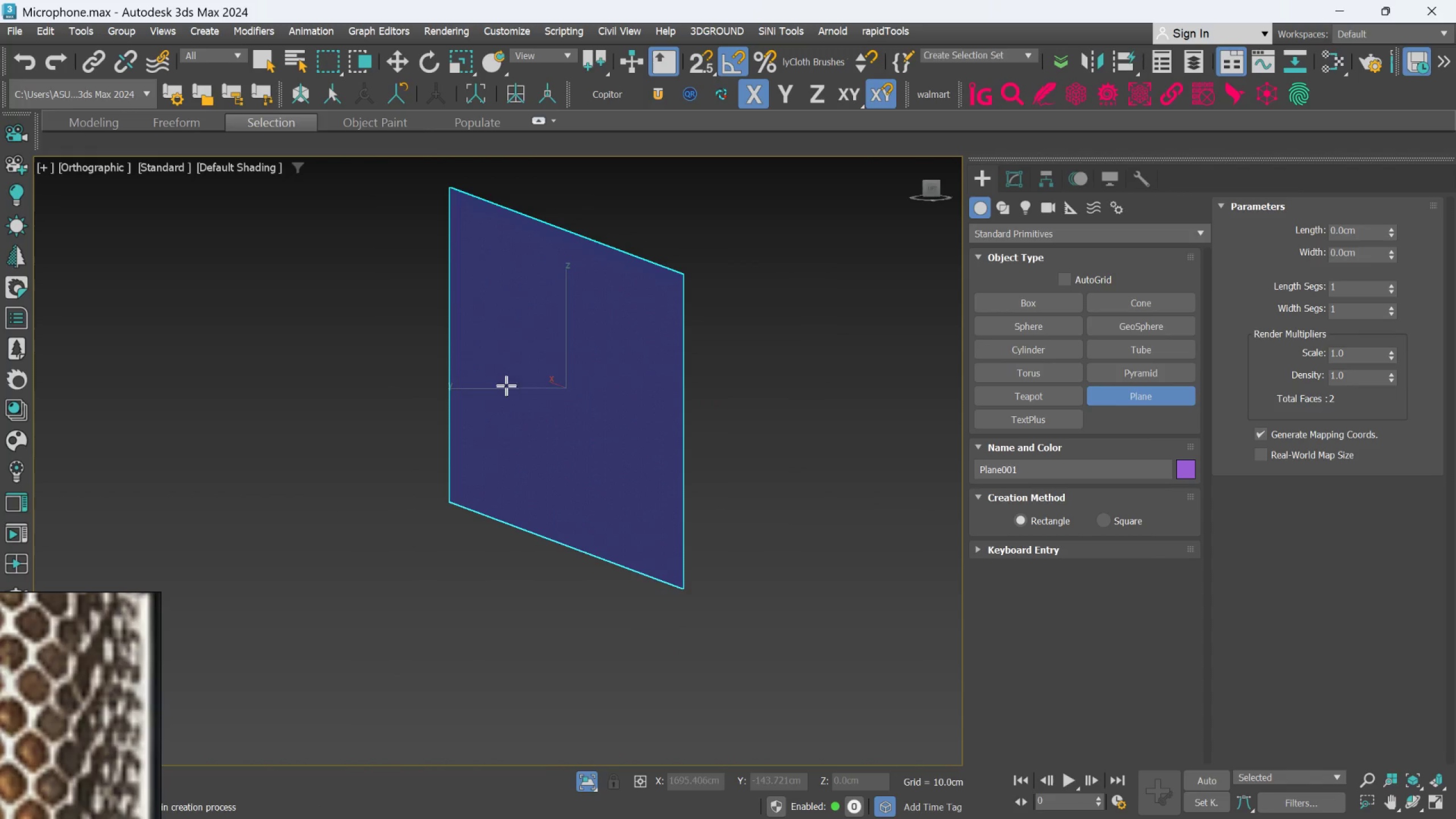 
scroll: coordinate [648, 356], scroll_direction: up, amount: 3.0
 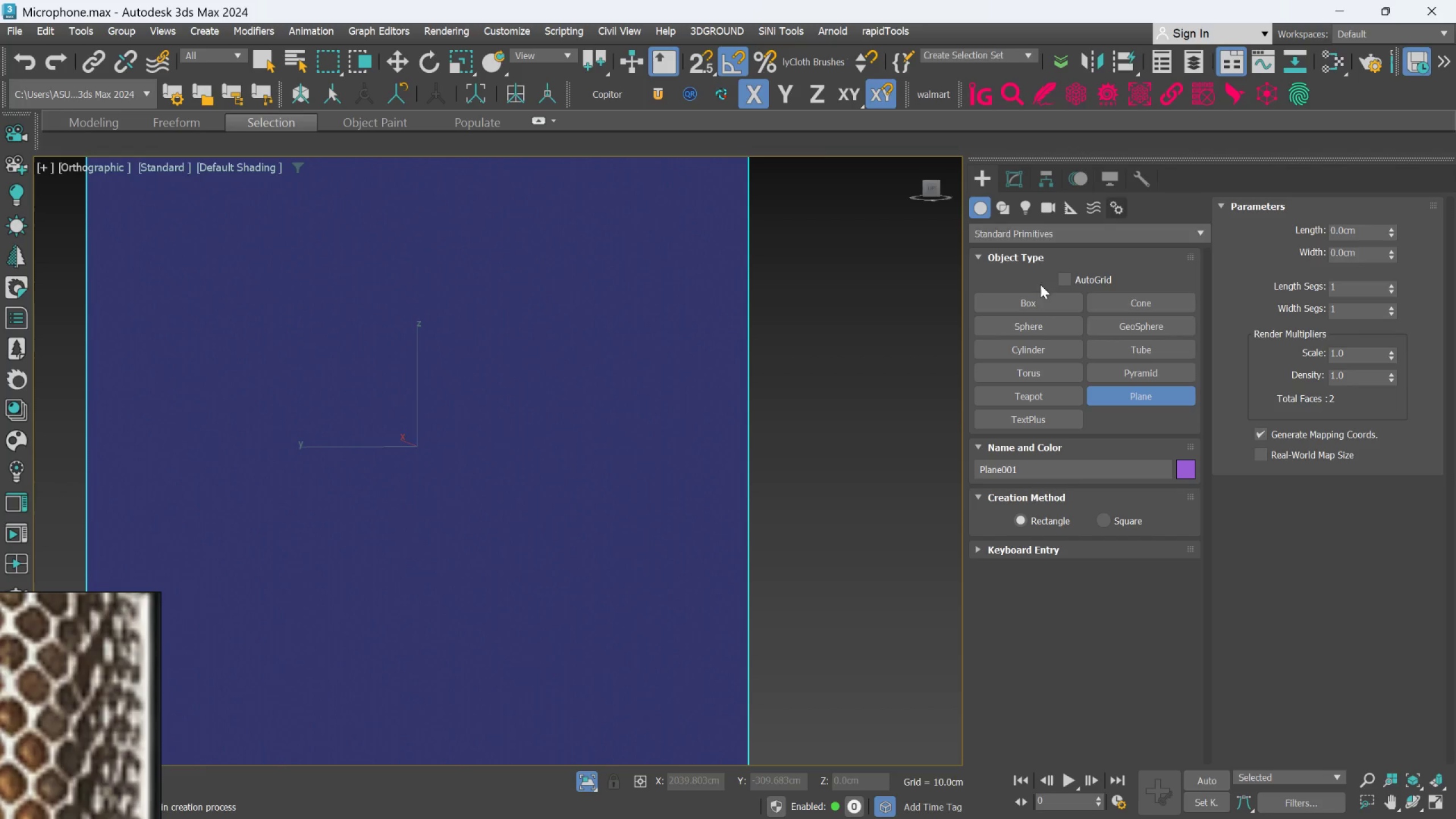 
left_click([837, 399])
 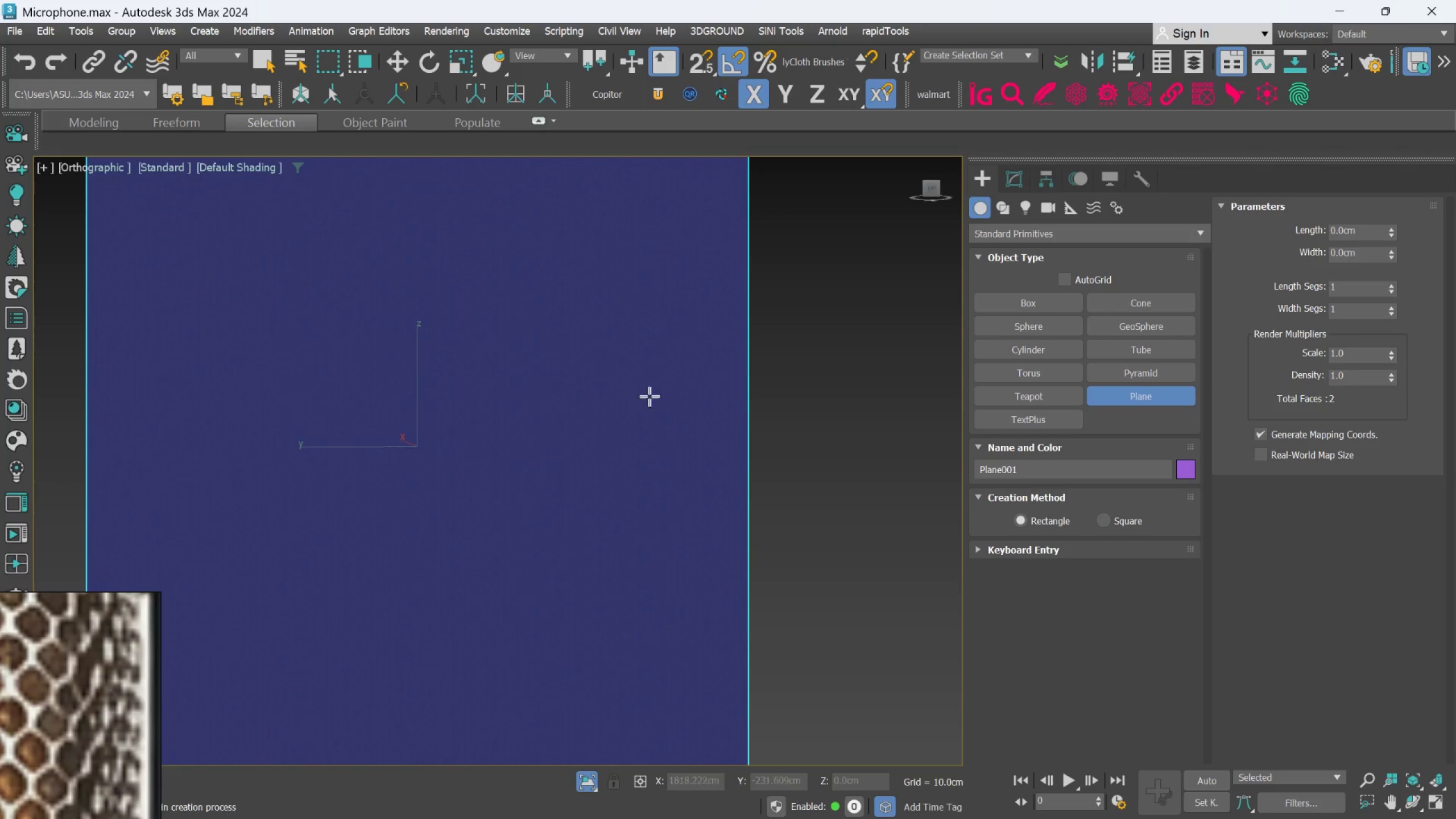 
left_click([1019, 185])
 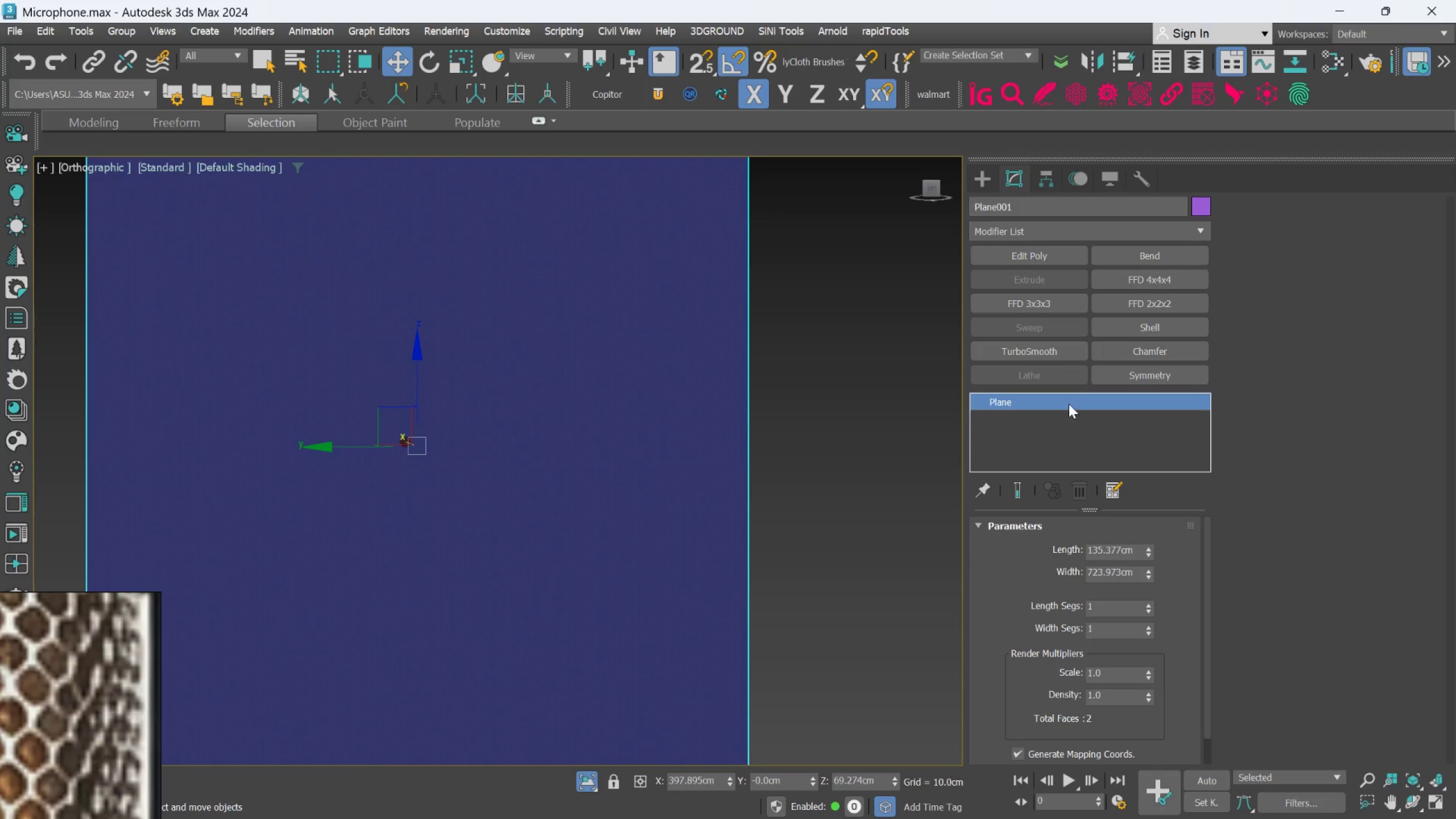 
right_click([1067, 407])
 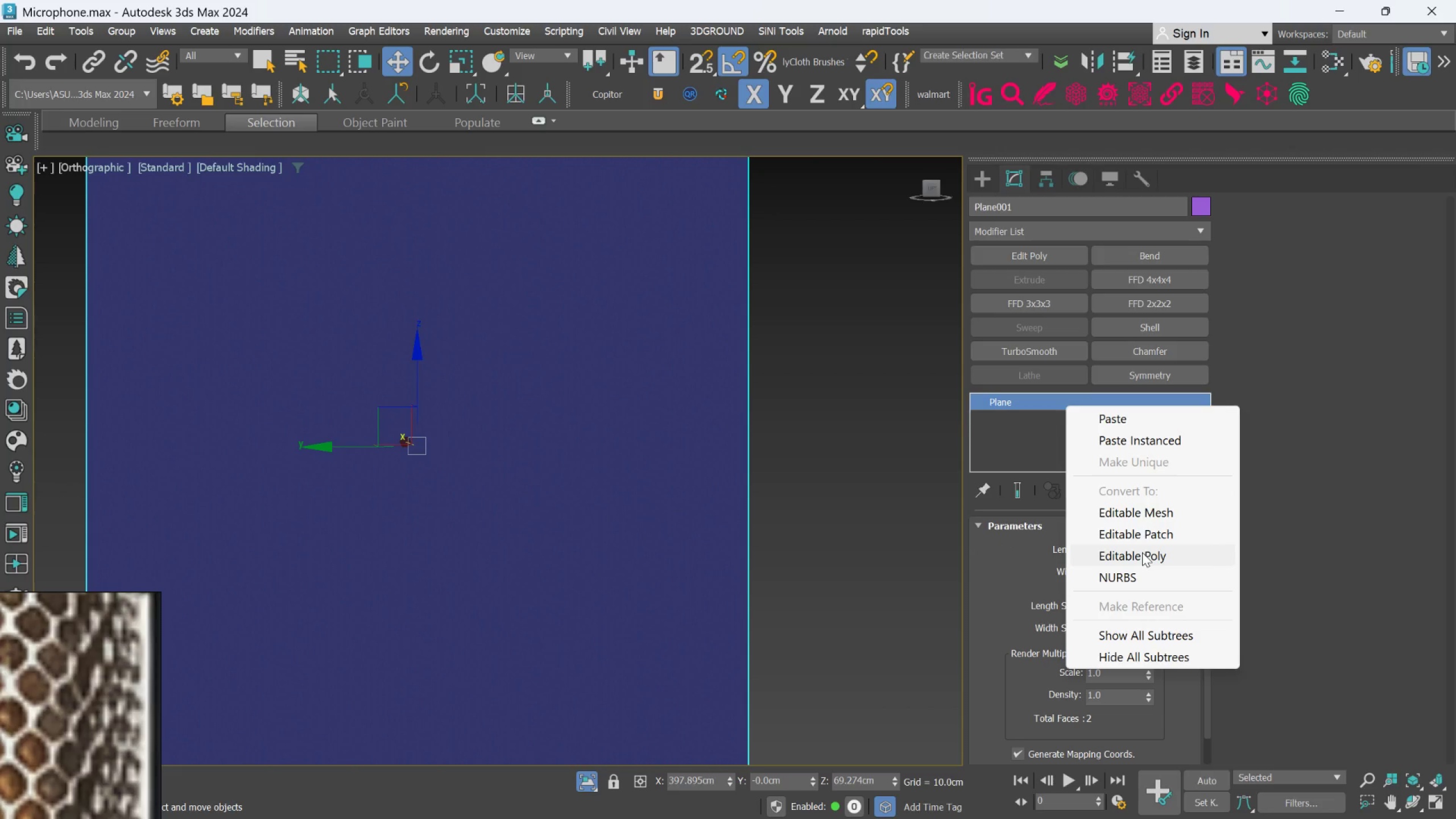 
left_click([1143, 552])
 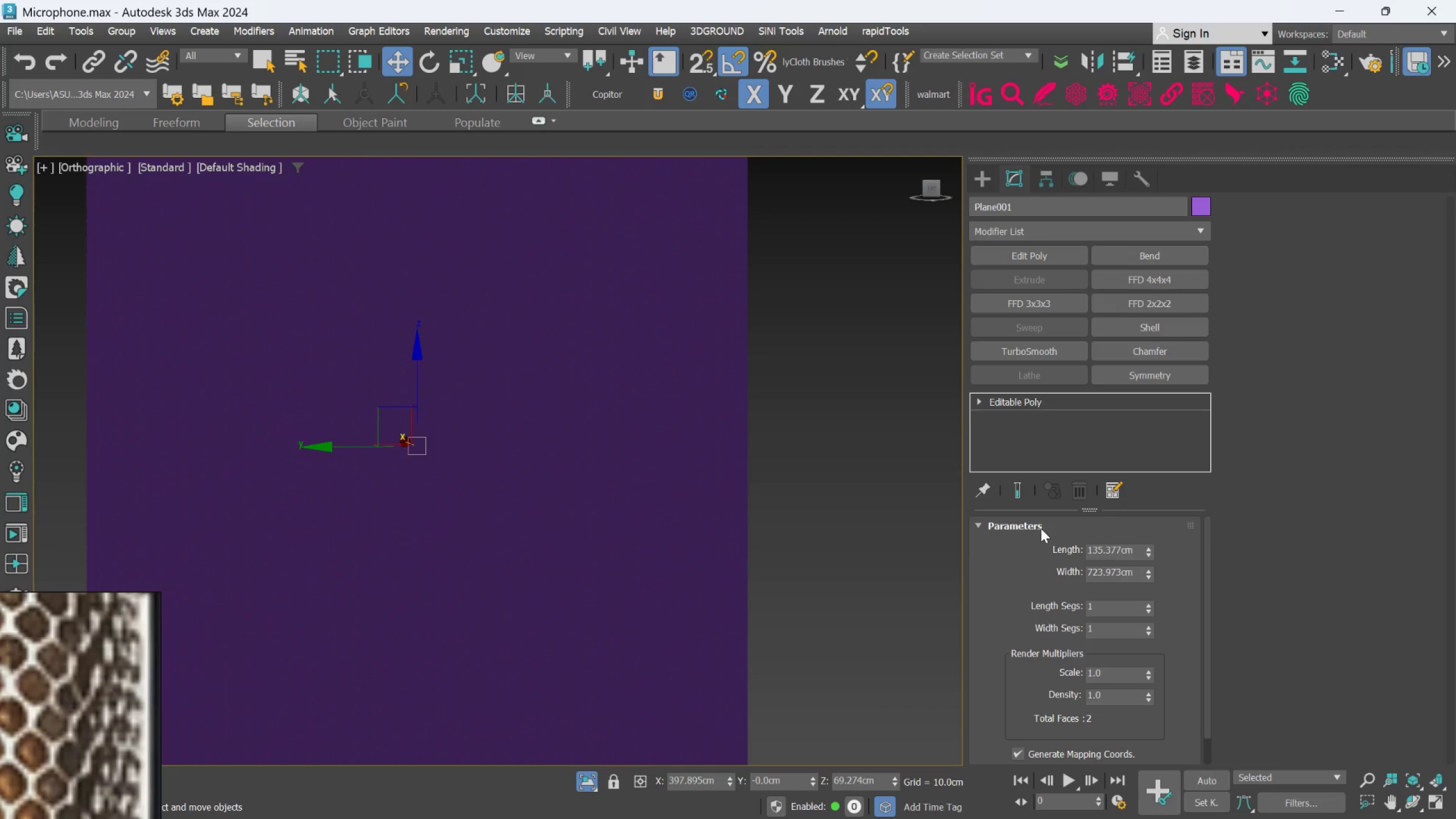 
scroll: coordinate [568, 404], scroll_direction: down, amount: 4.0
 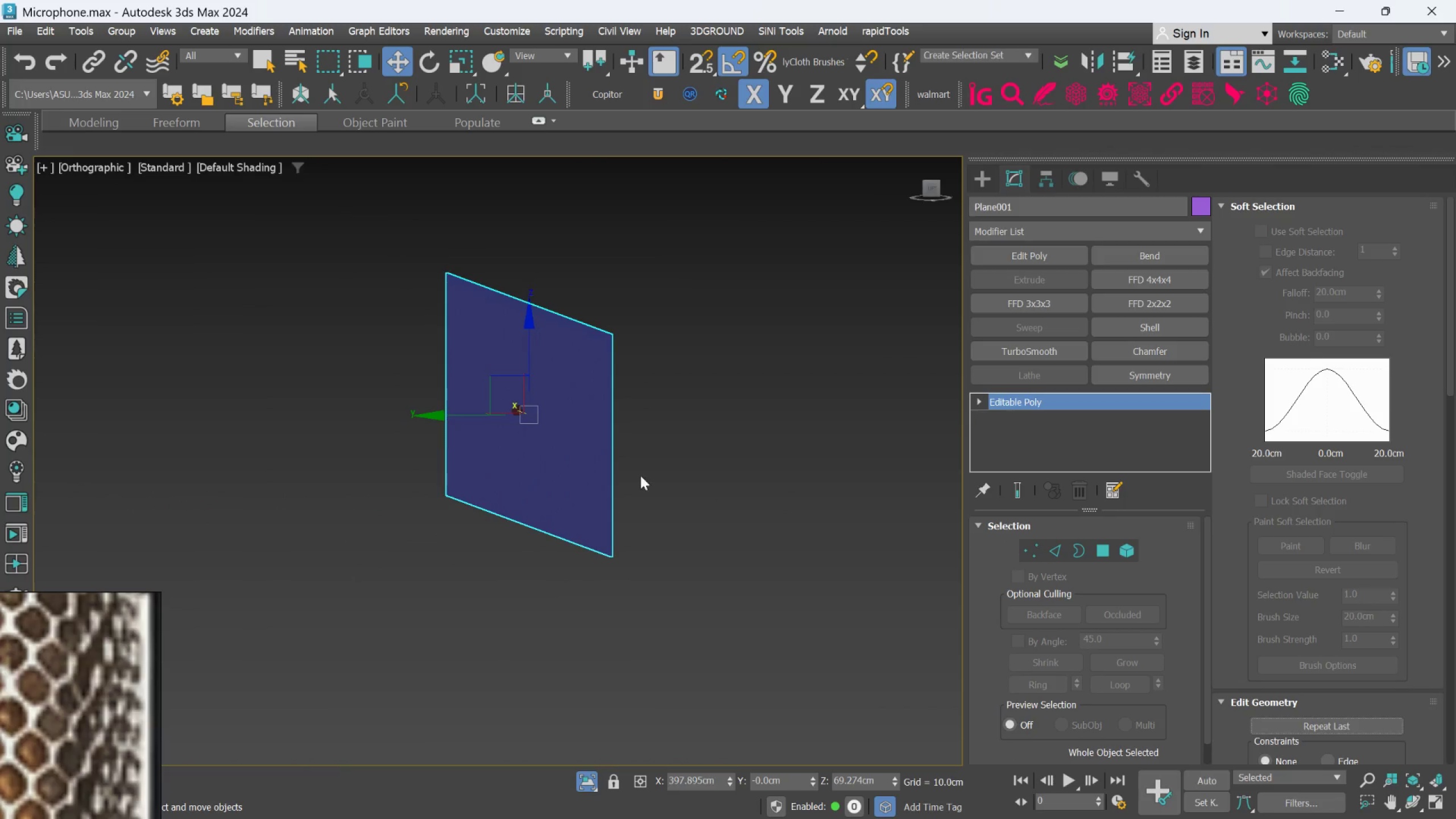 
scroll: coordinate [587, 450], scroll_direction: up, amount: 3.0
 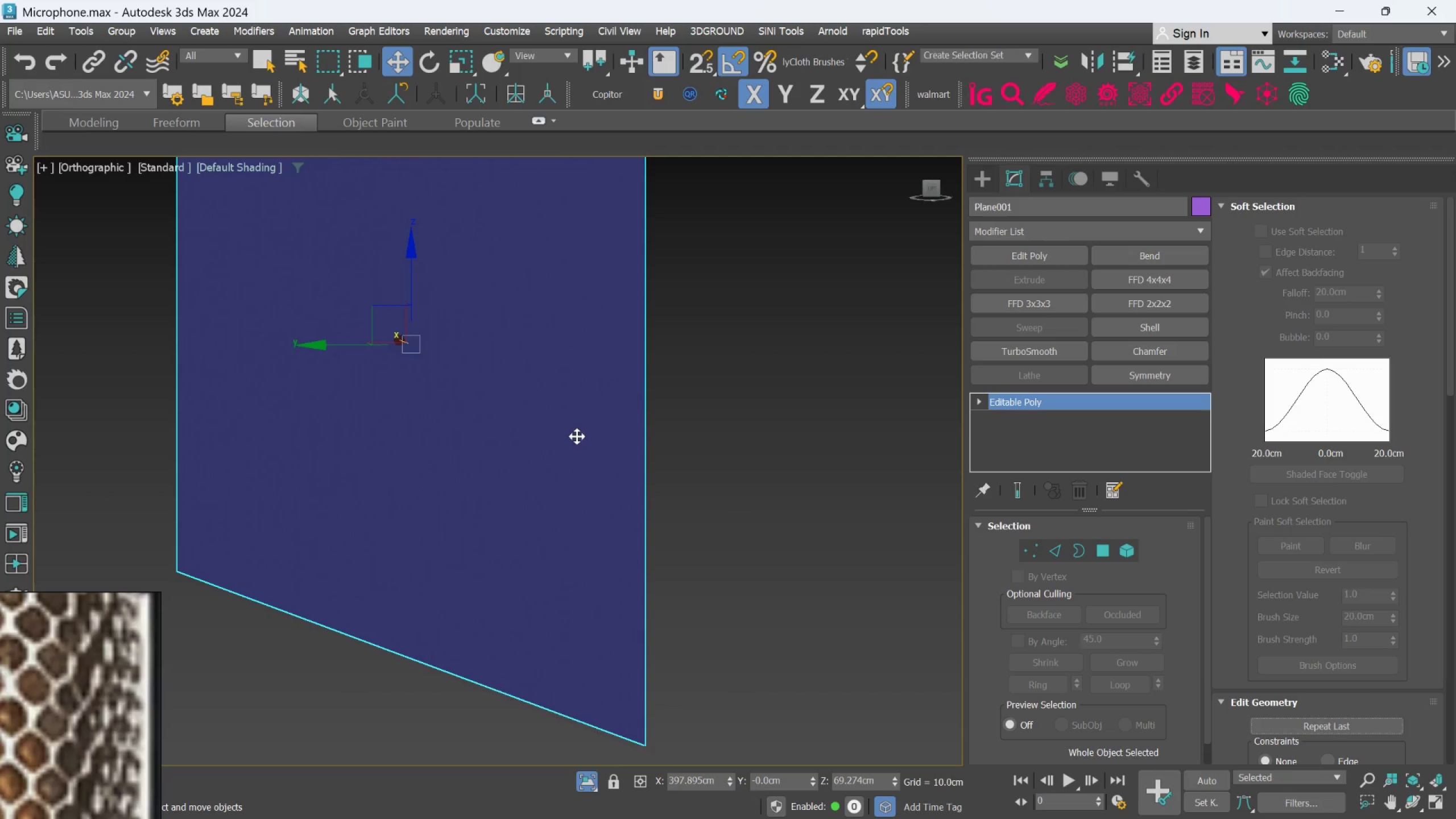 
scroll: coordinate [585, 428], scroll_direction: down, amount: 2.0
 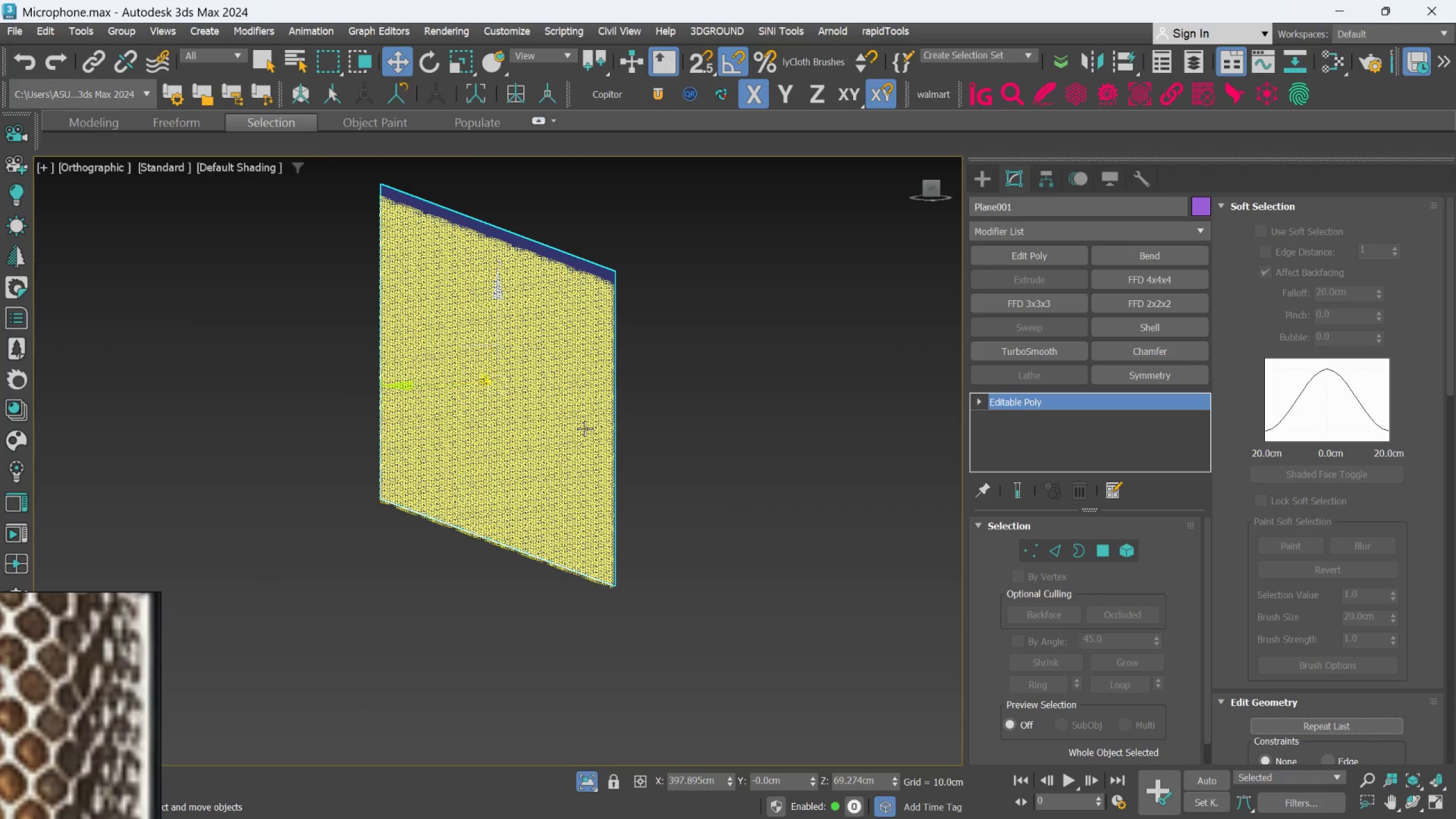 
left_click([585, 428])
 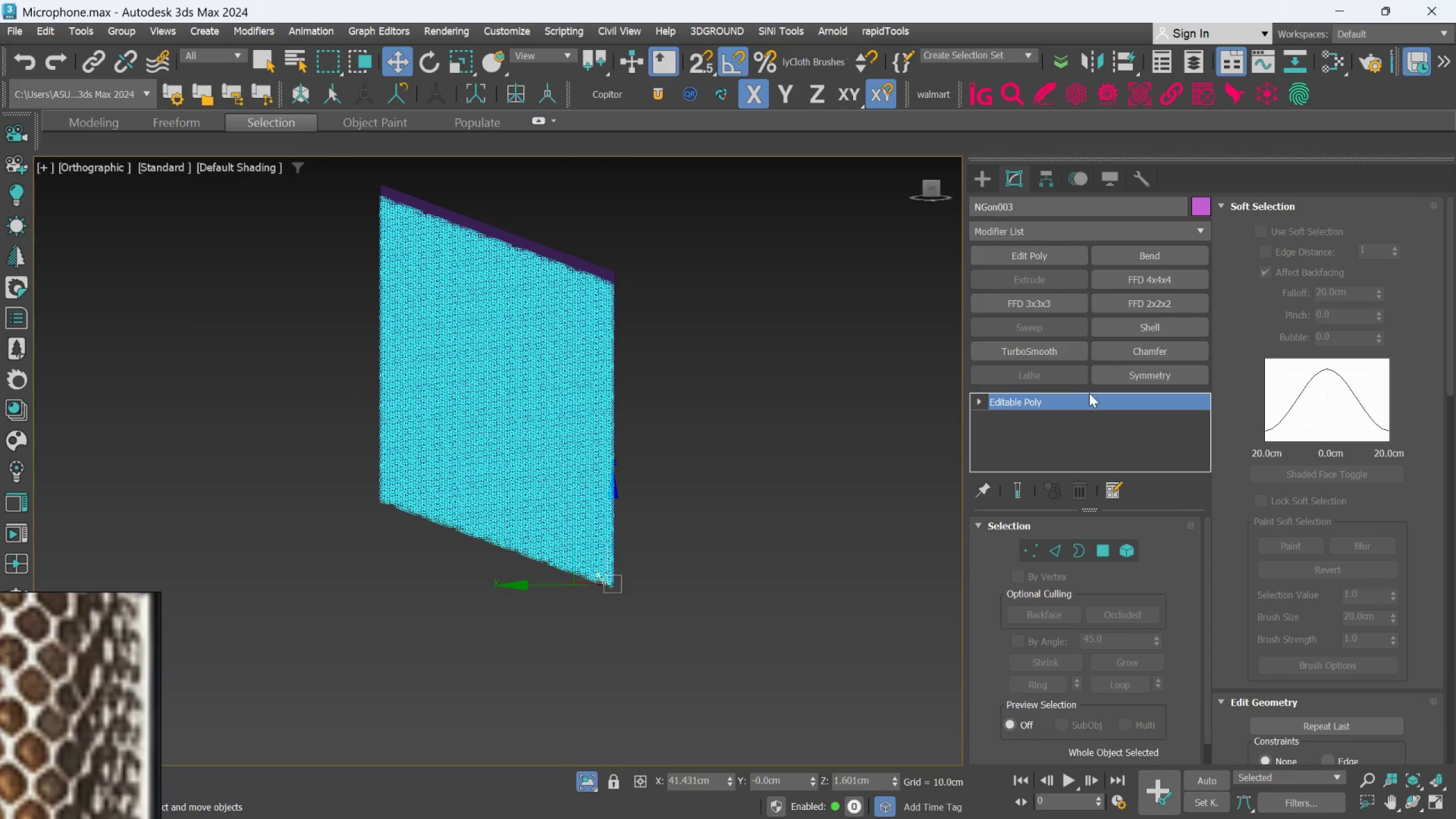 
scroll: coordinate [1355, 606], scroll_direction: down, amount: 11.0
 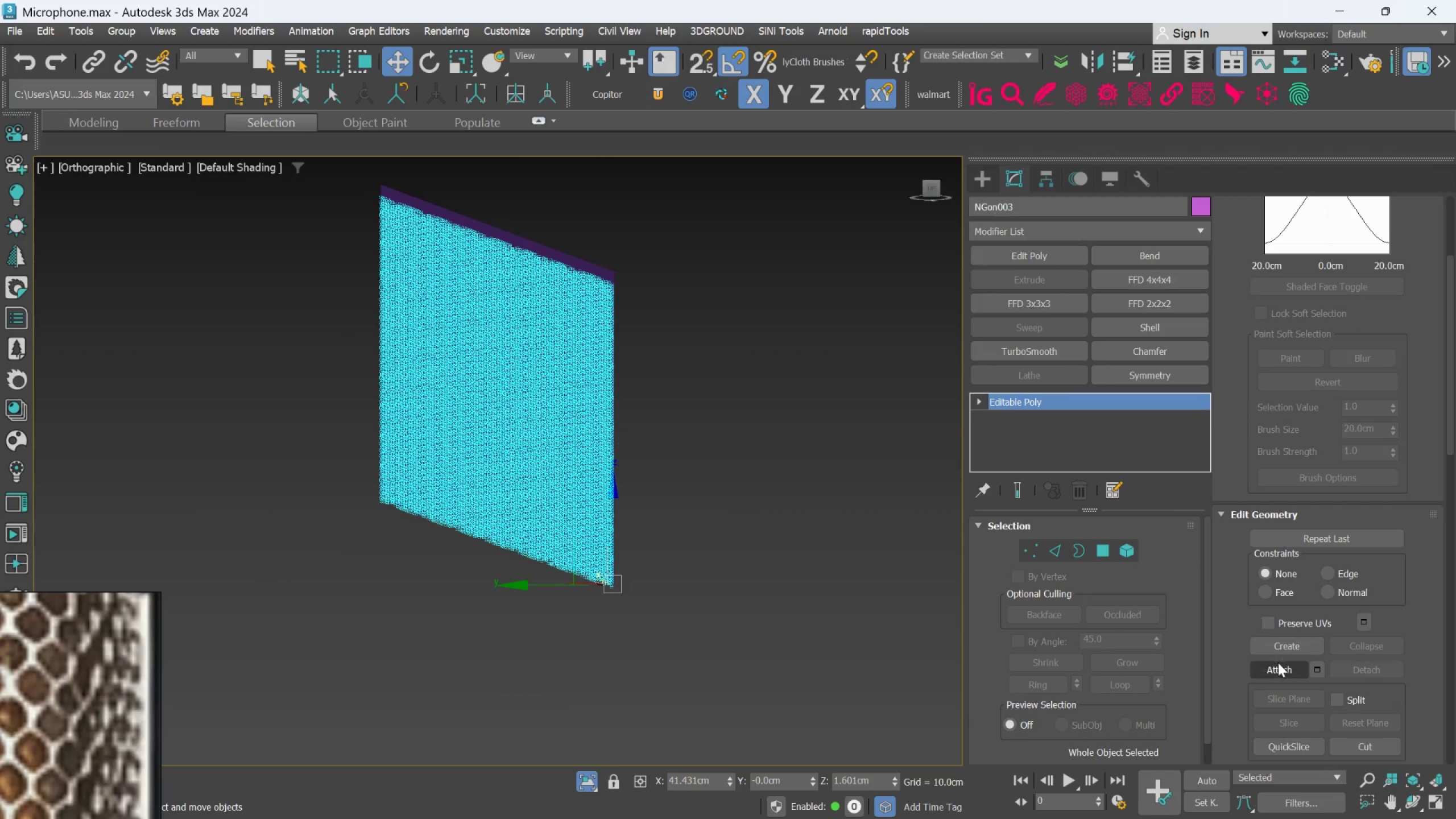 
left_click([1278, 665])
 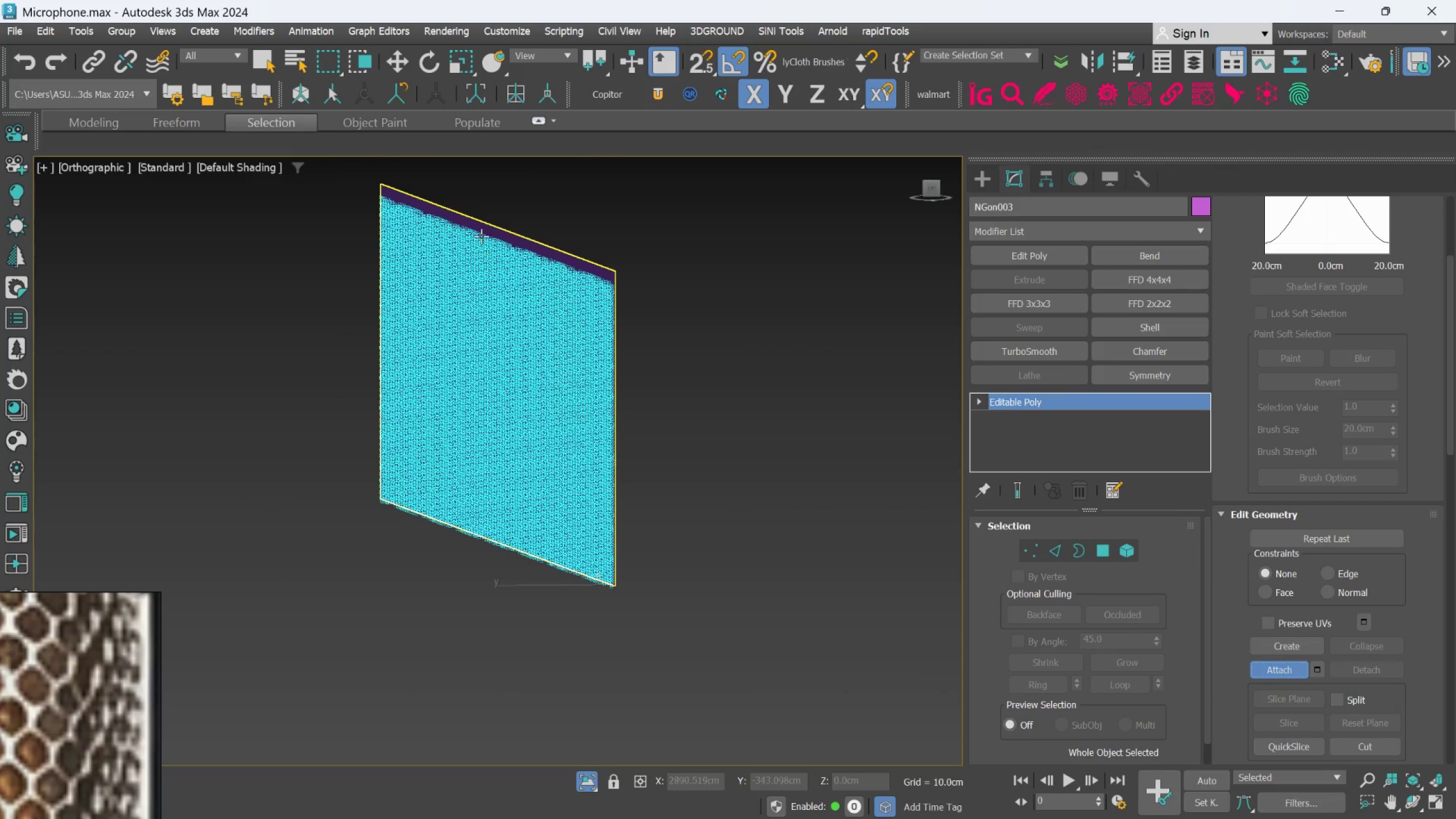 
scroll: coordinate [527, 233], scroll_direction: up, amount: 2.0
 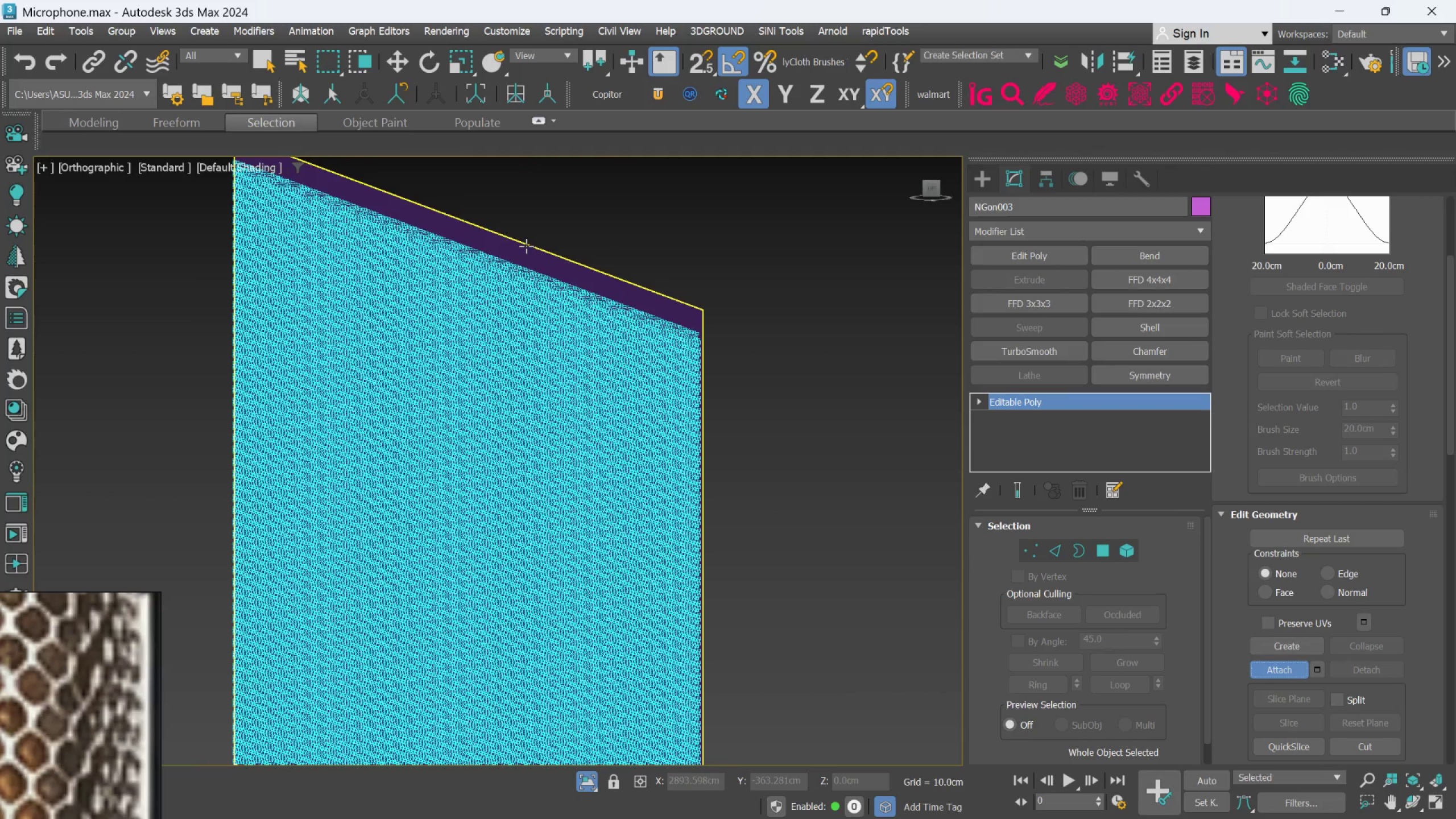 
left_click([526, 246])
 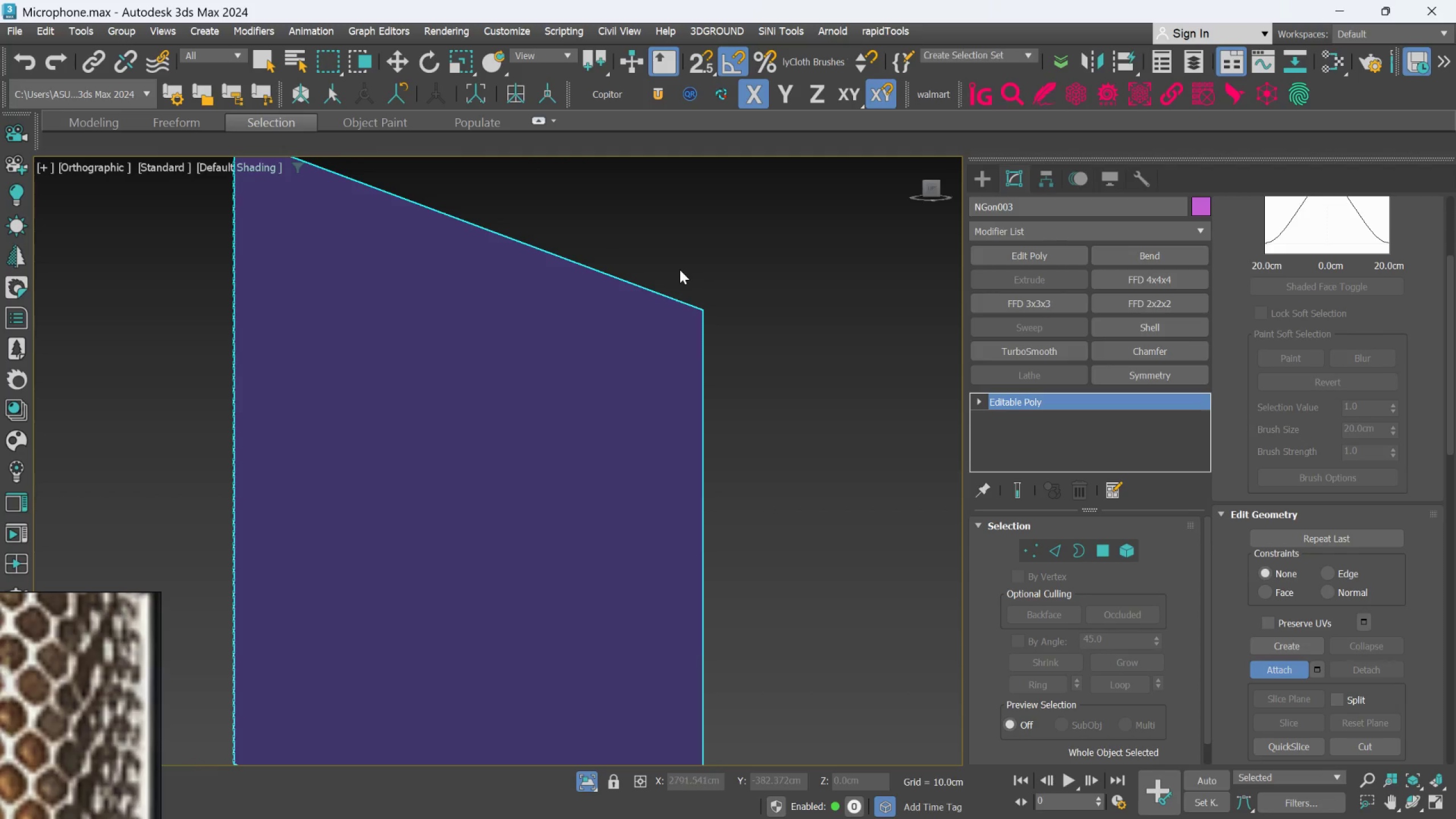 
scroll: coordinate [680, 270], scroll_direction: down, amount: 2.0
 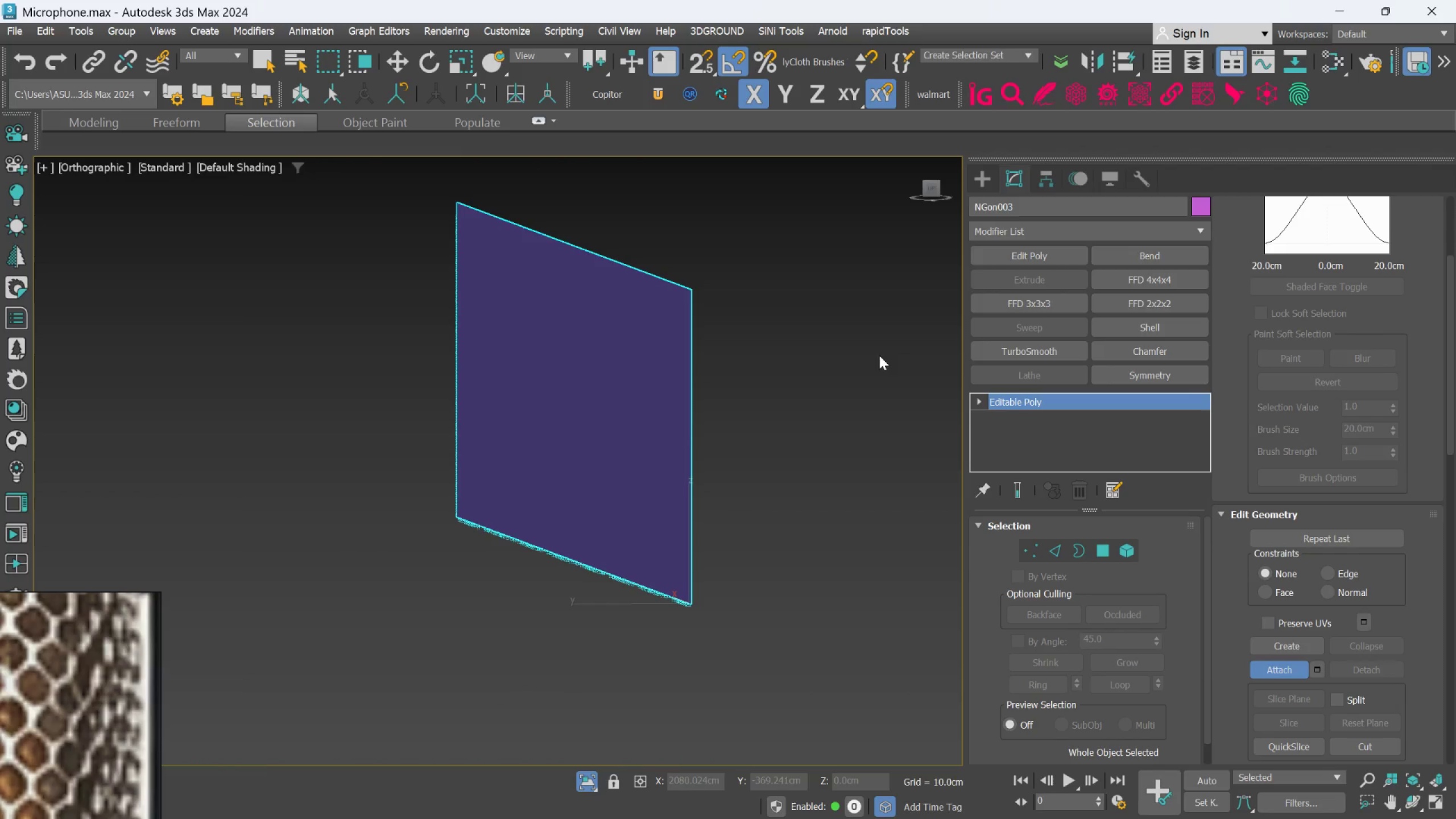 
scroll: coordinate [770, 360], scroll_direction: up, amount: 2.0
 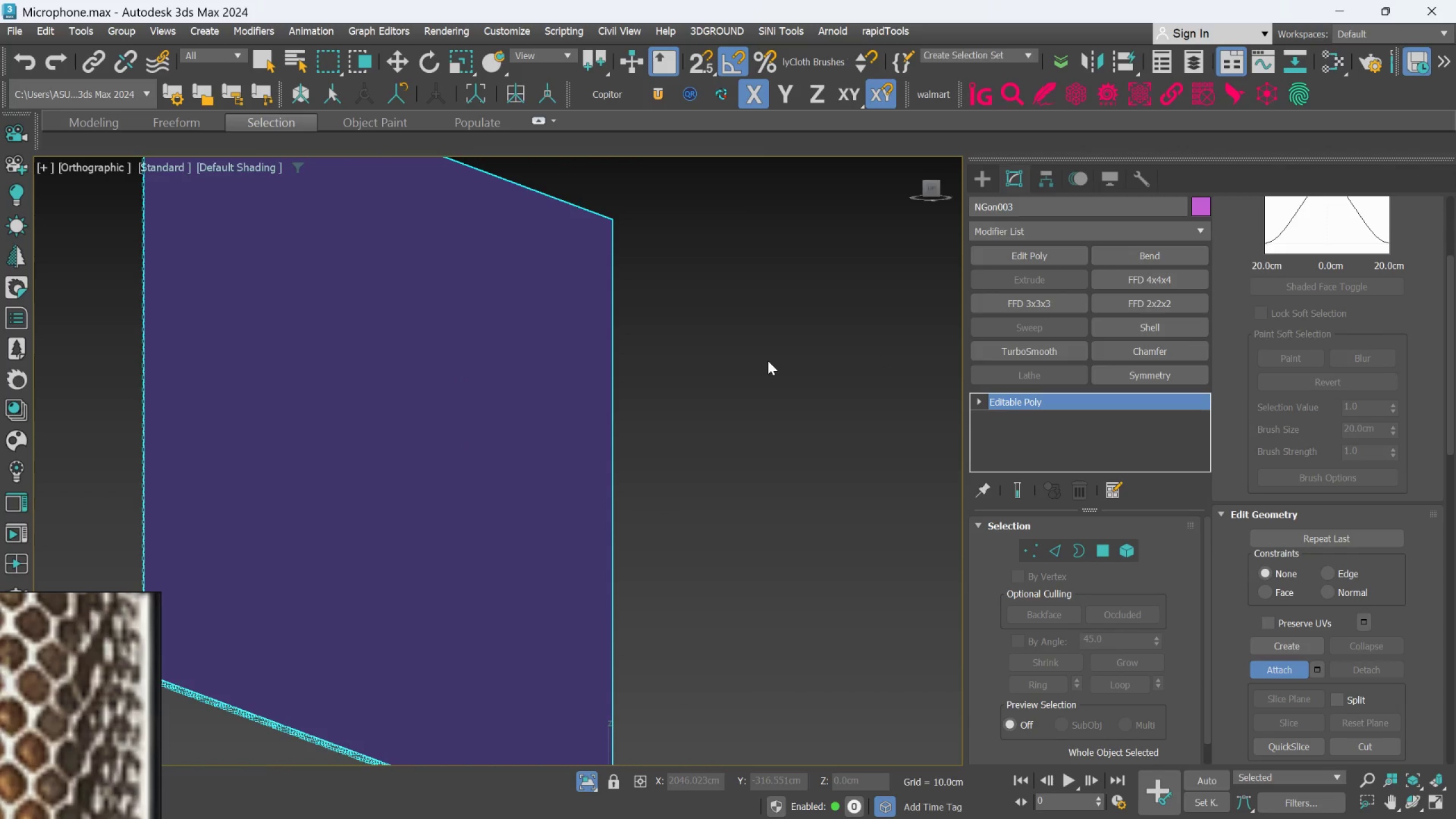 
scroll: coordinate [765, 363], scroll_direction: down, amount: 1.0
 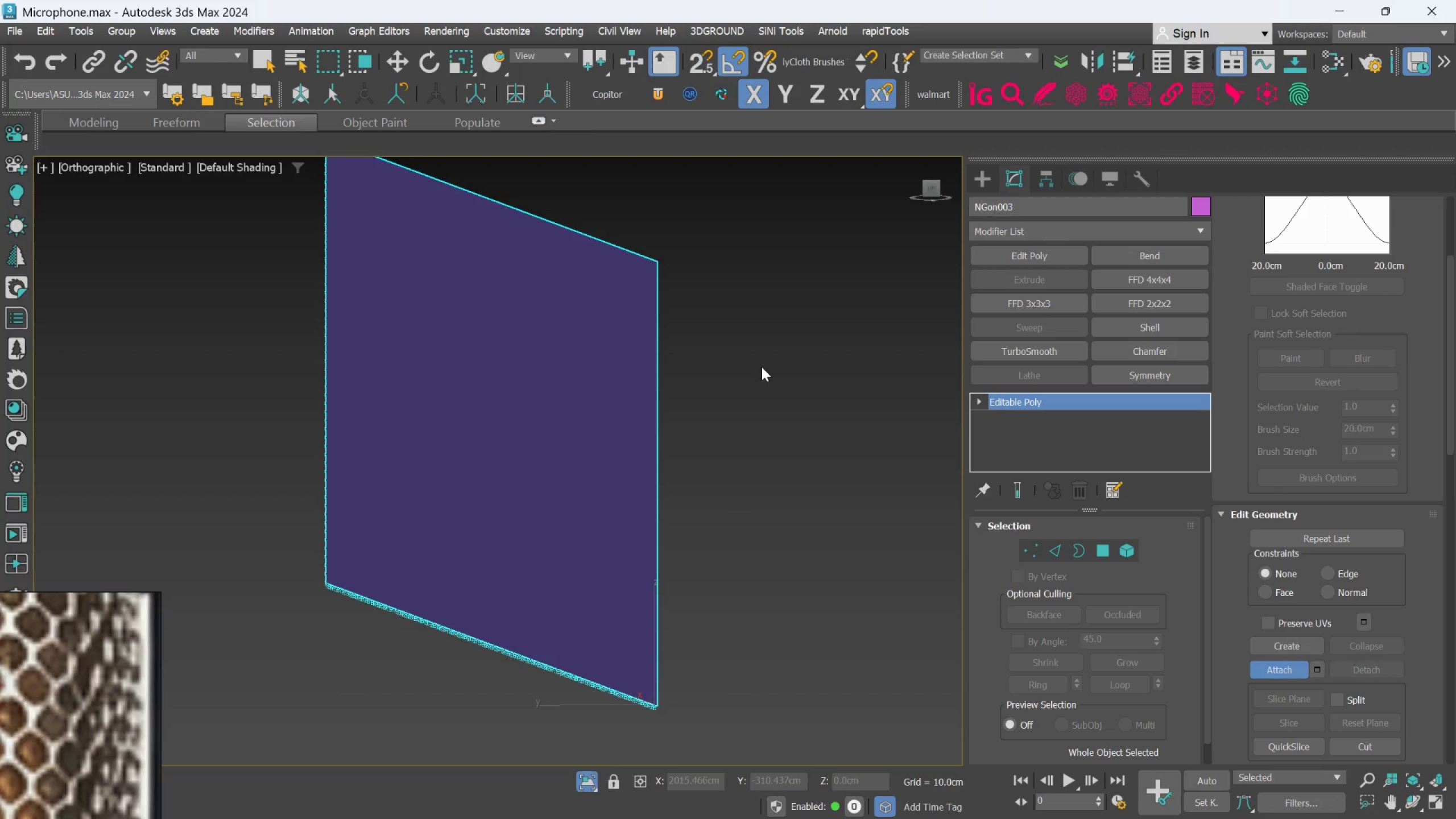 
hold_key(key=AltLeft, duration=0.89)
 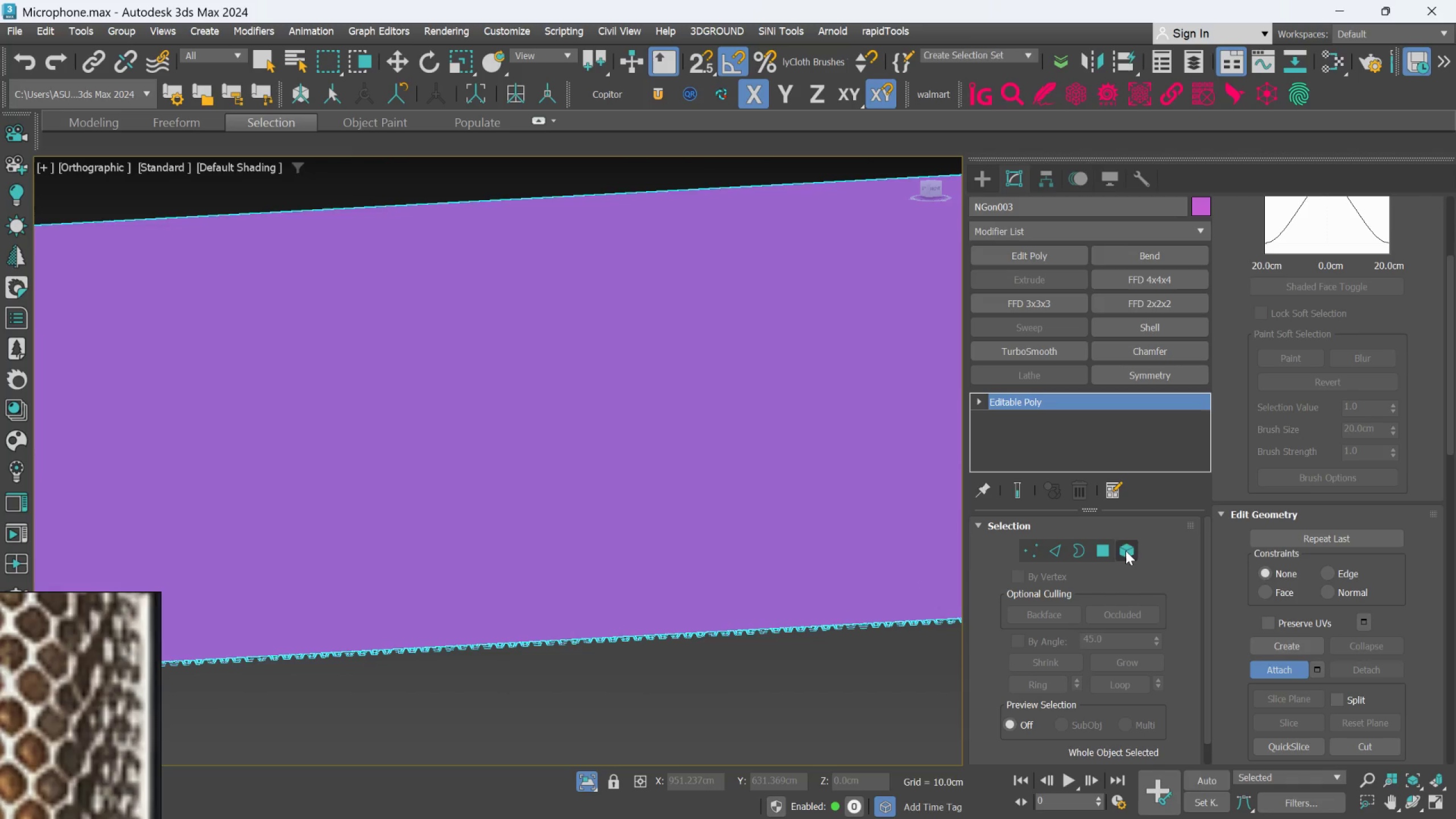 
left_click([779, 522])
 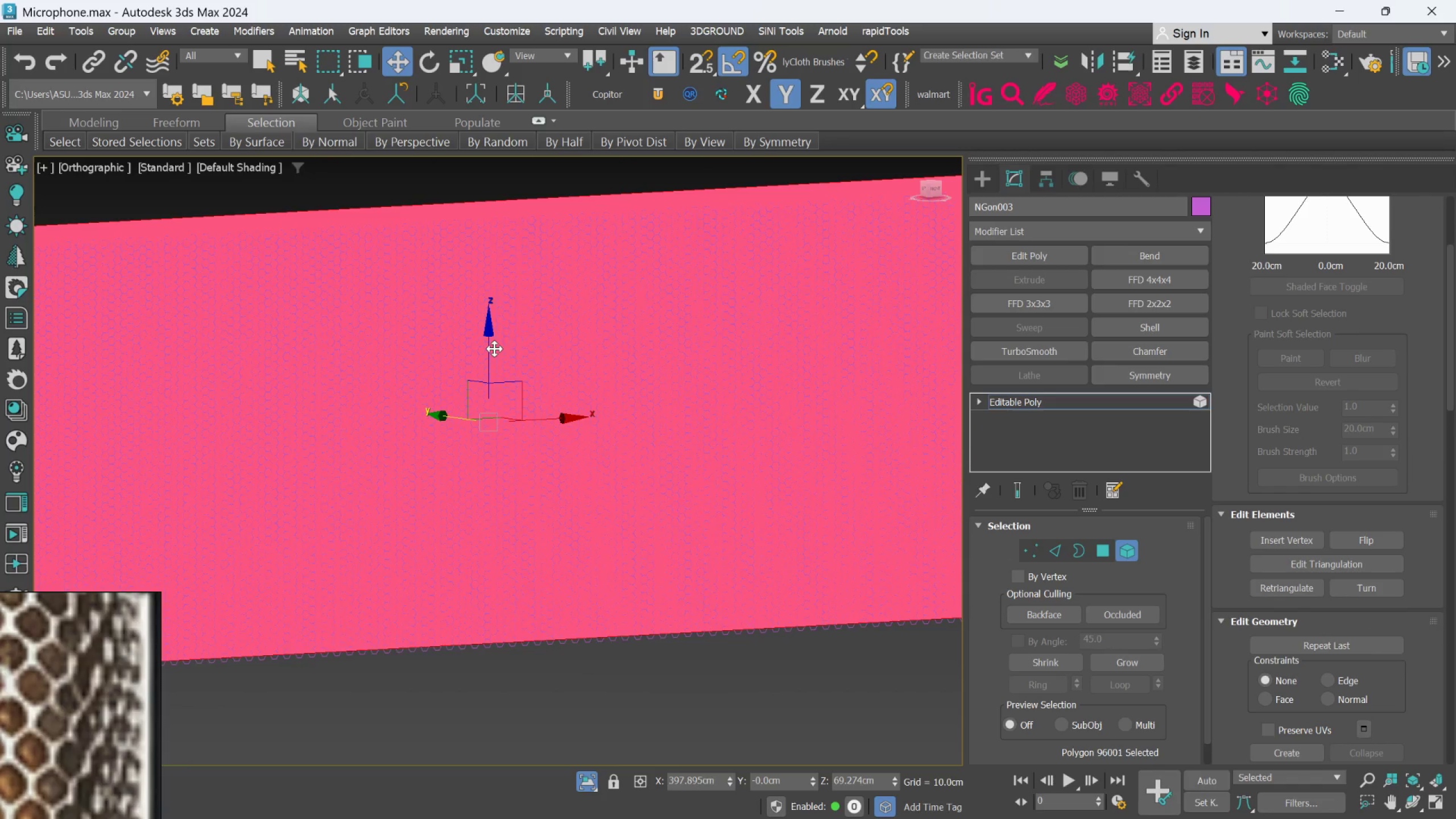 
left_click_drag(start_coordinate=[494, 346], to_coordinate=[492, 364])
 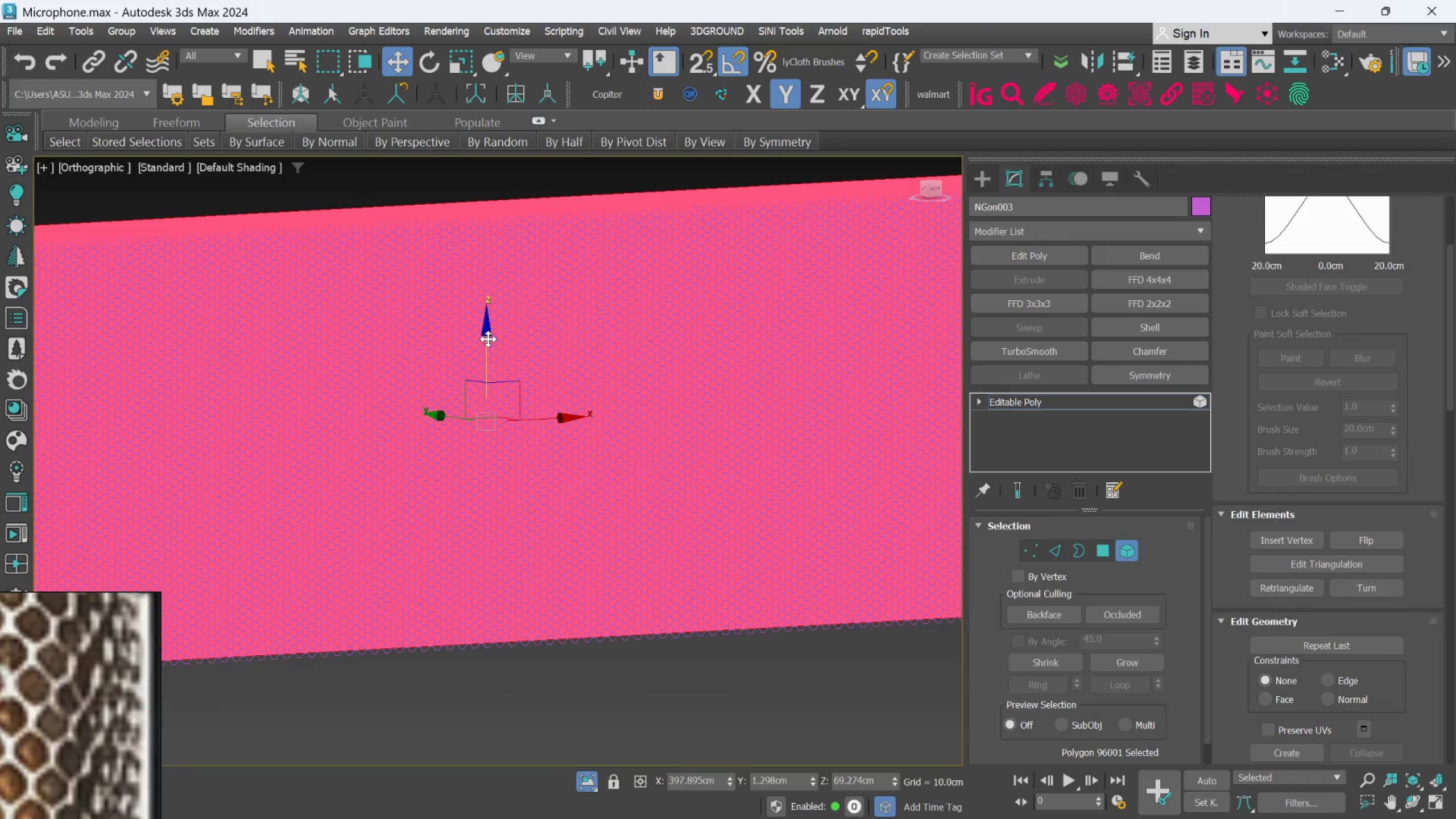 
left_click_drag(start_coordinate=[487, 336], to_coordinate=[485, 344])
 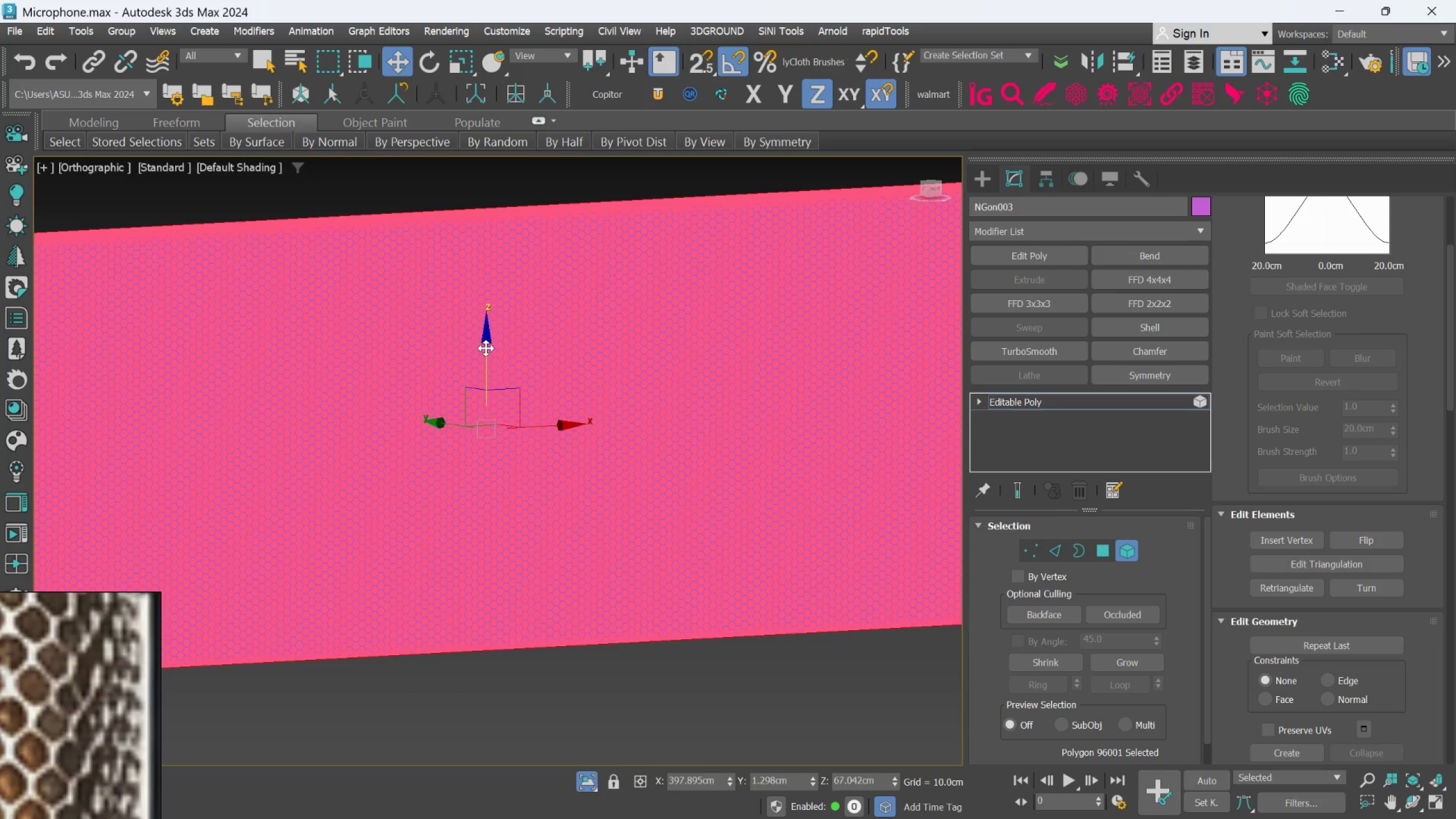 
left_click([736, 747])
 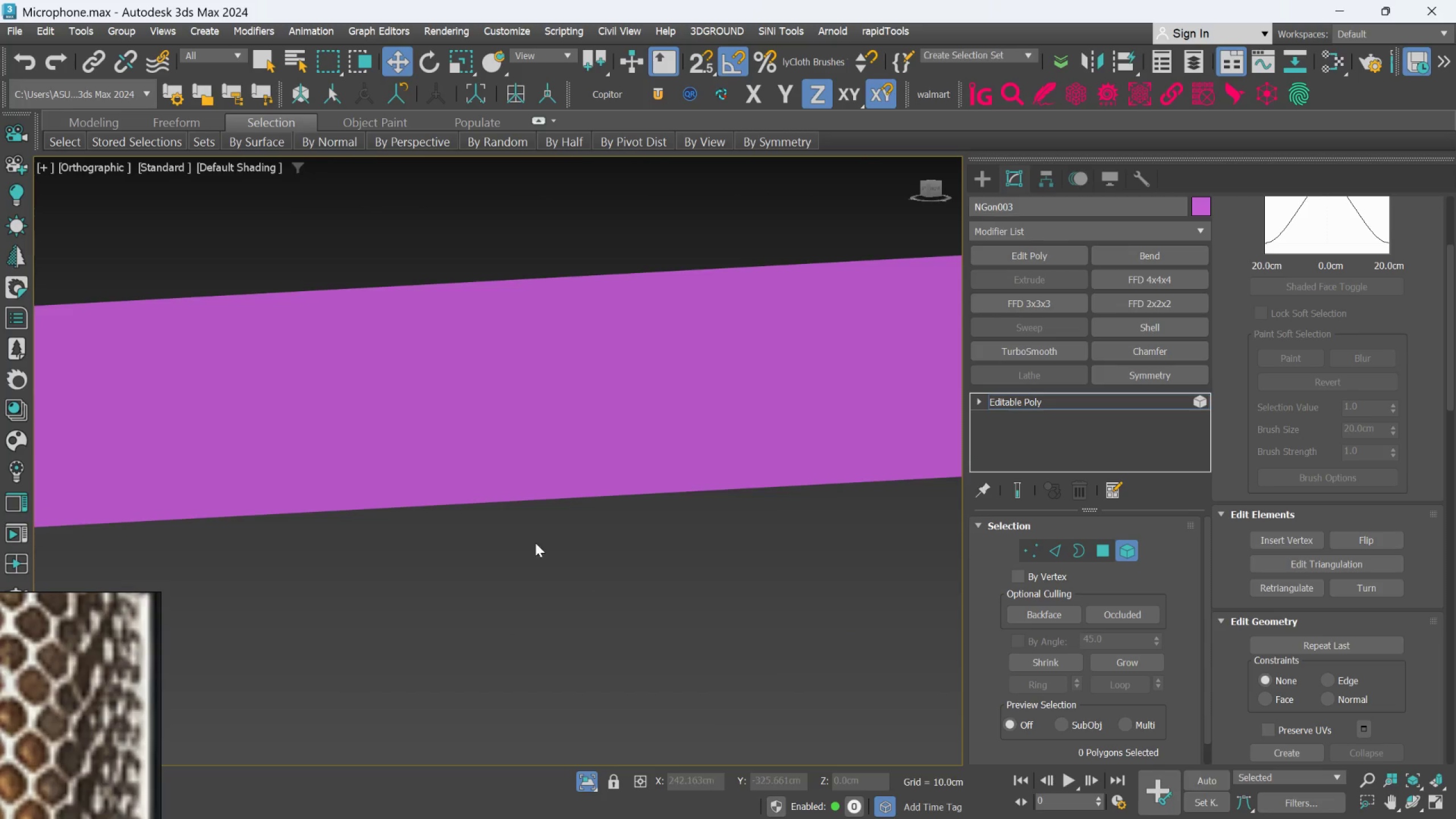 
scroll: coordinate [548, 499], scroll_direction: down, amount: 3.0
 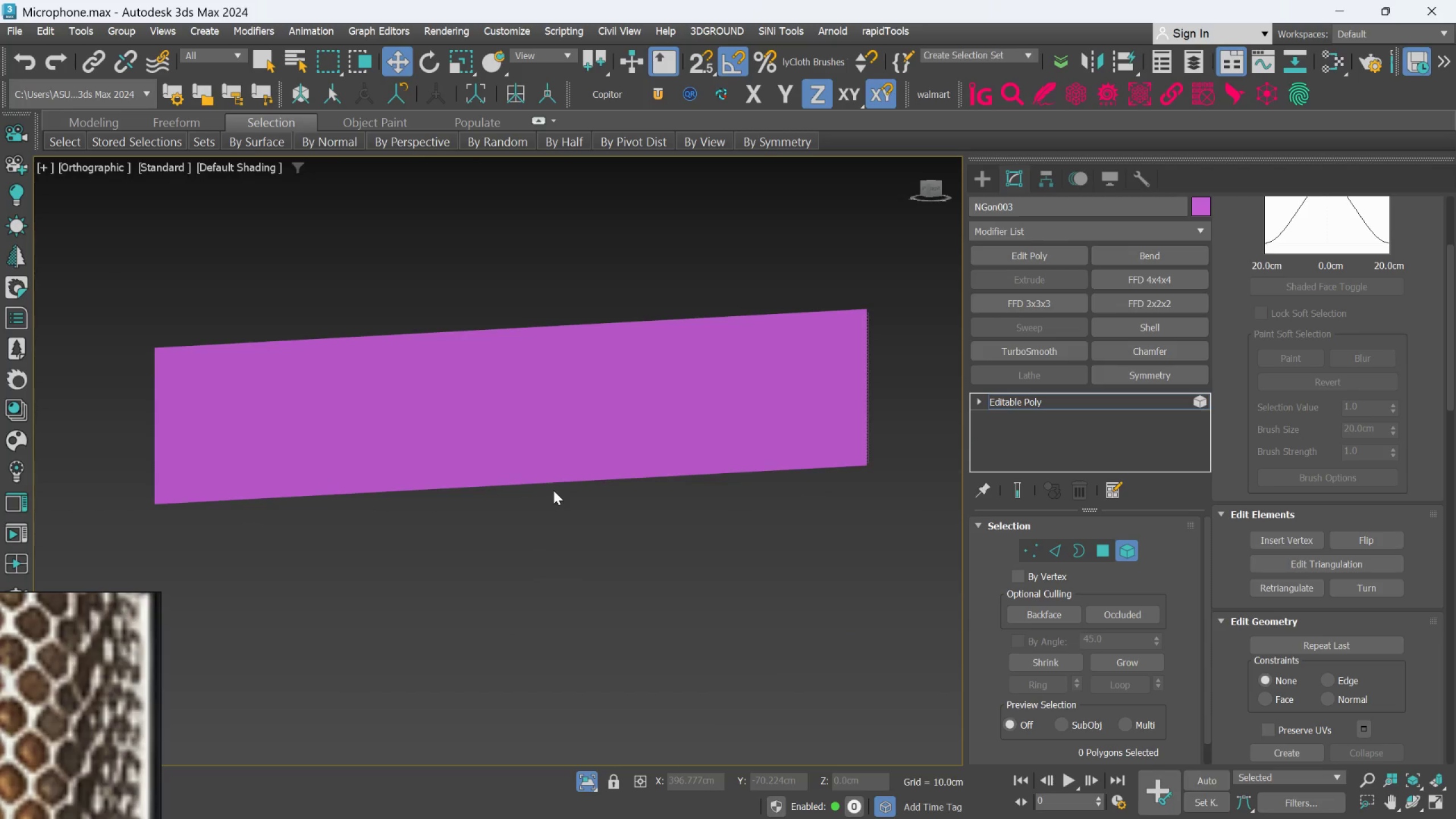 
hold_key(key=AltLeft, duration=0.62)
 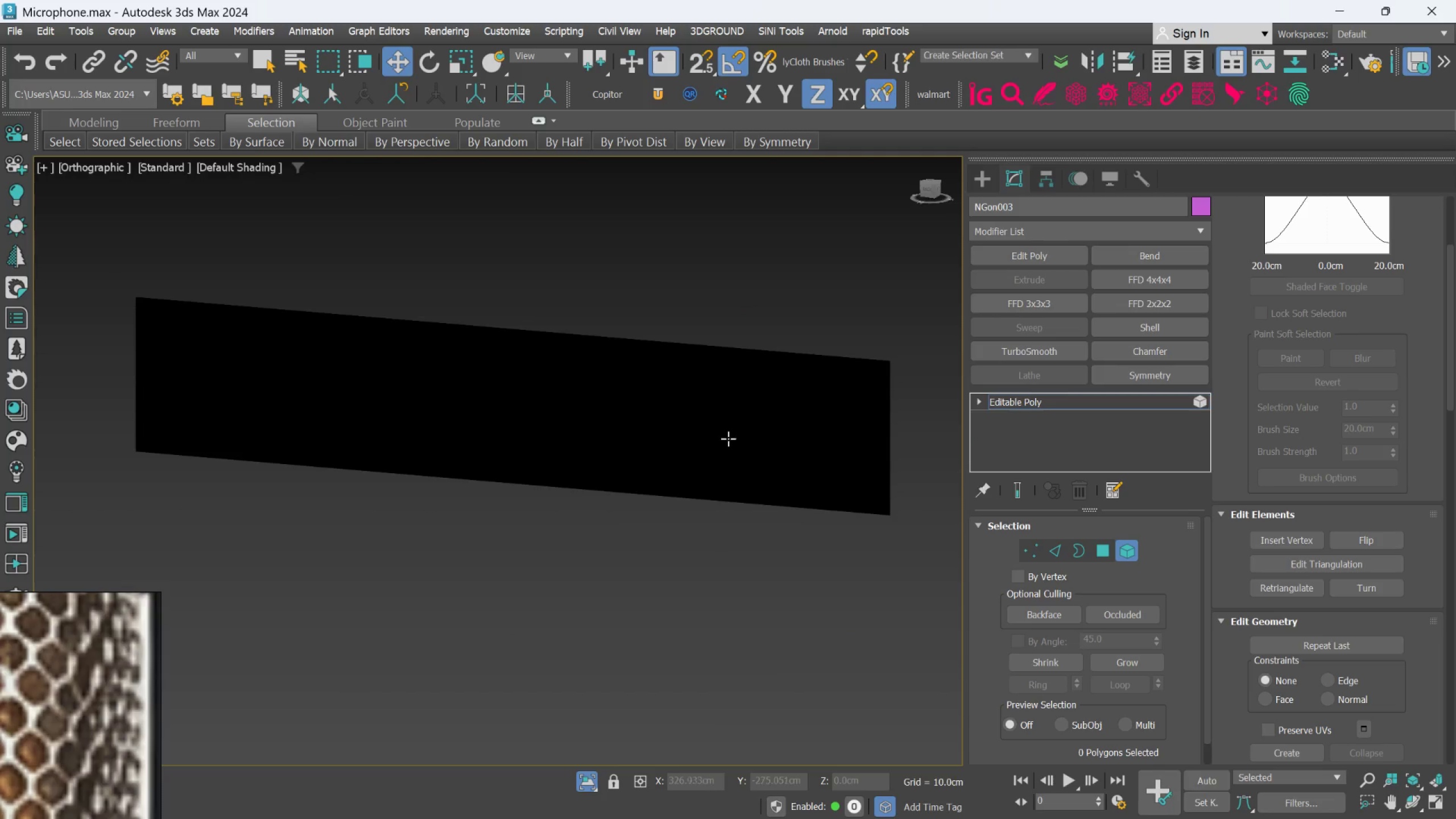 
scroll: coordinate [731, 432], scroll_direction: none, amount: 0.0
 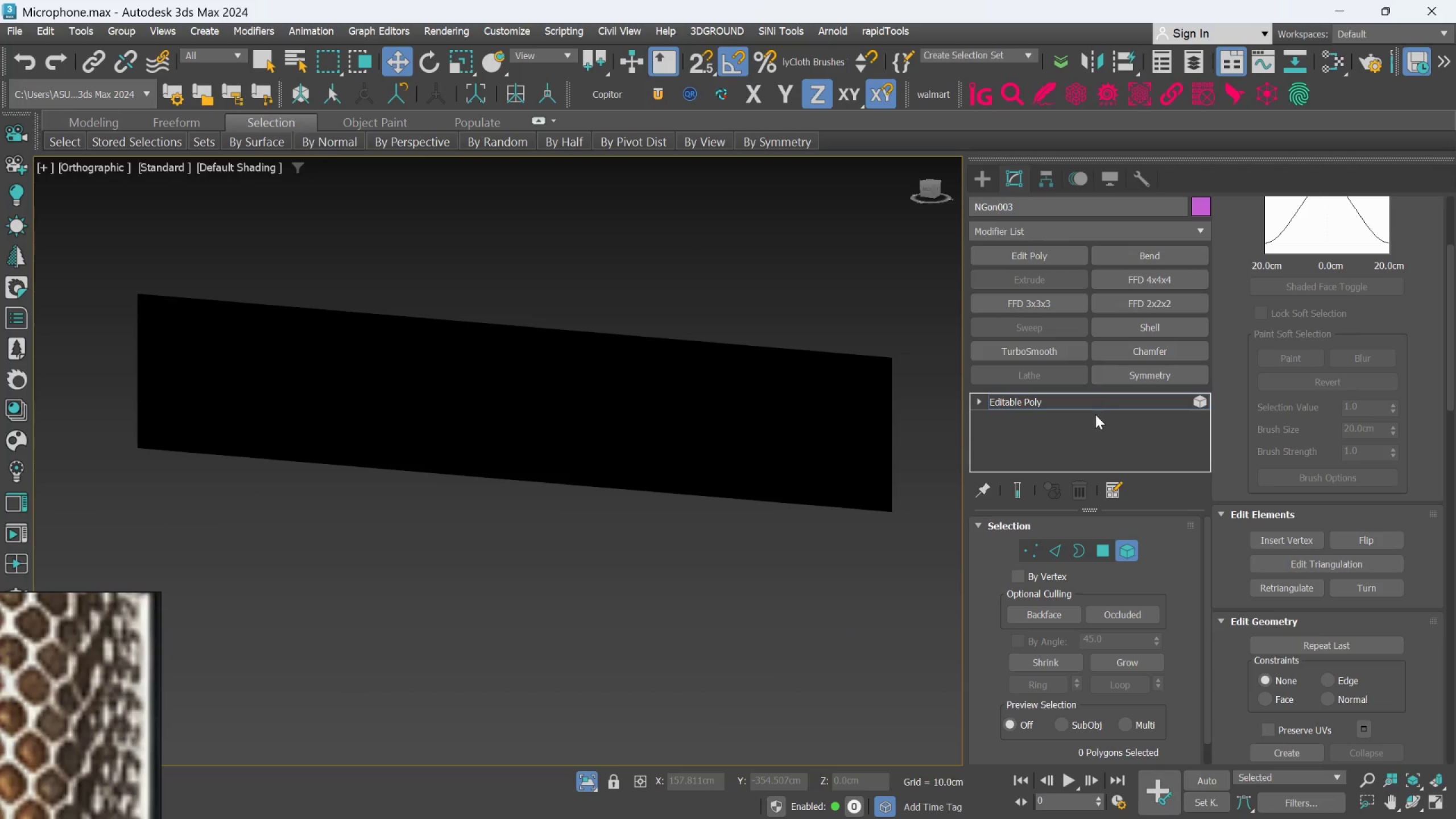 
left_click([1110, 395])
 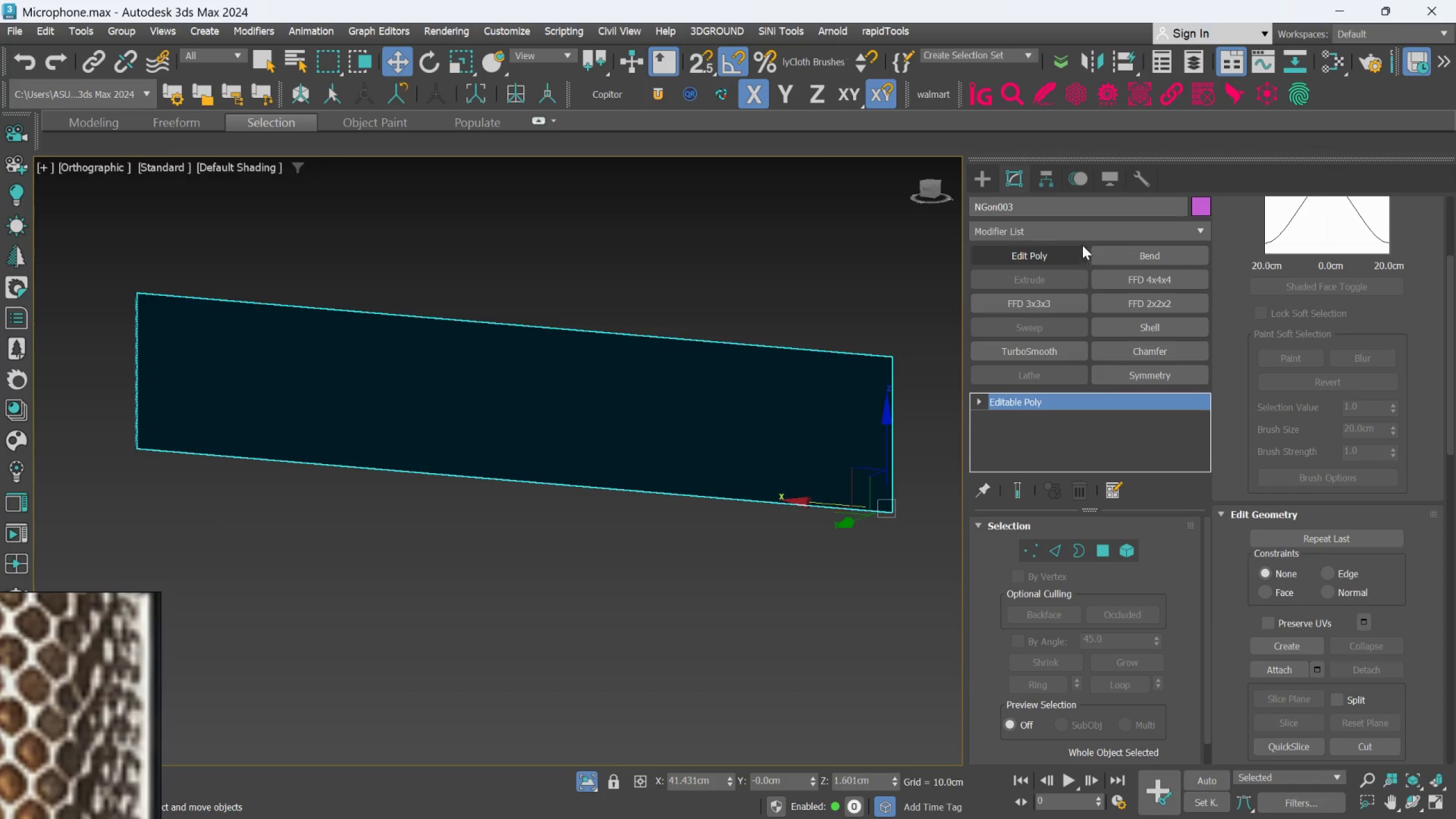 
left_click([1079, 239])
 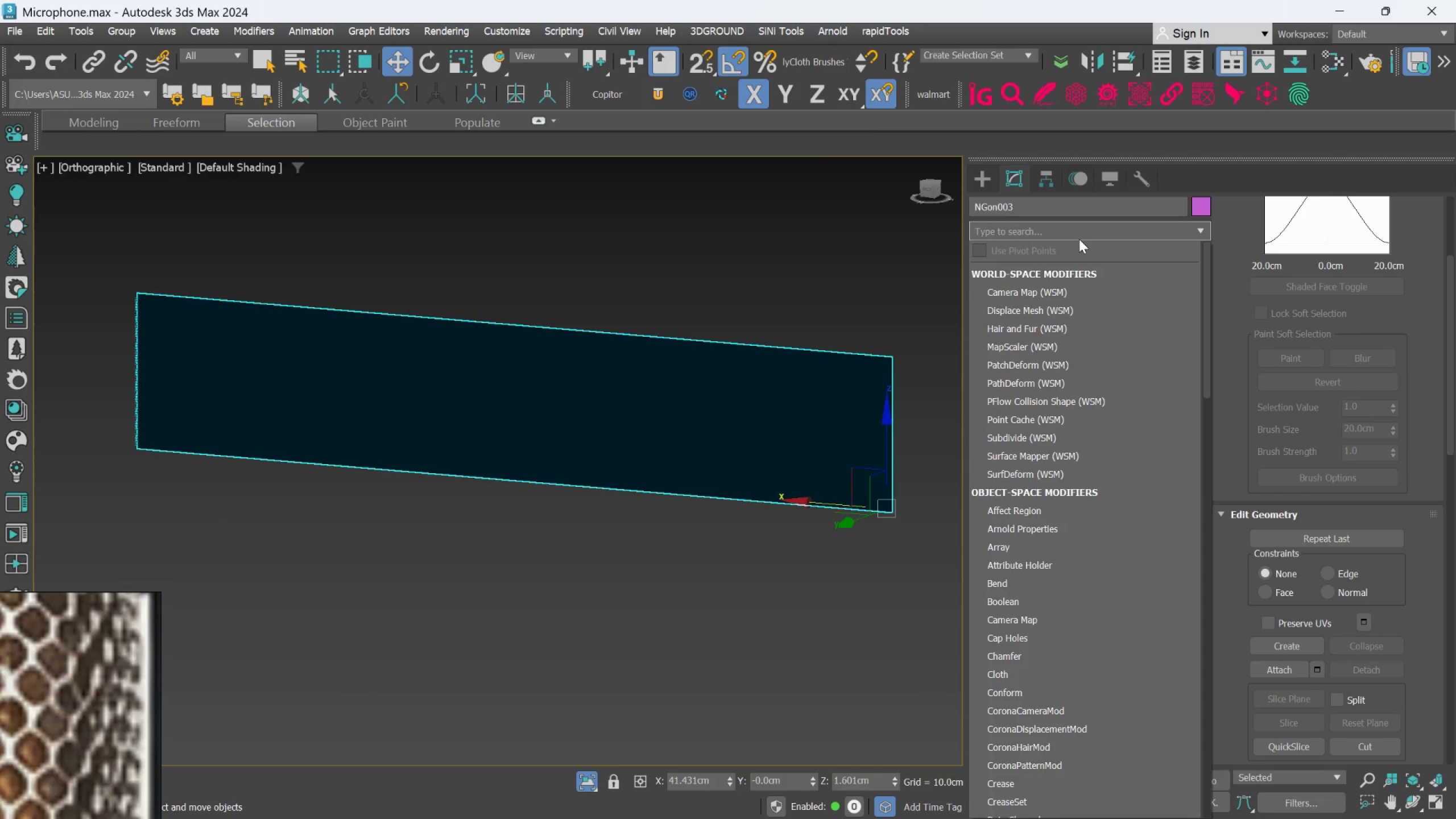 
type(be)
 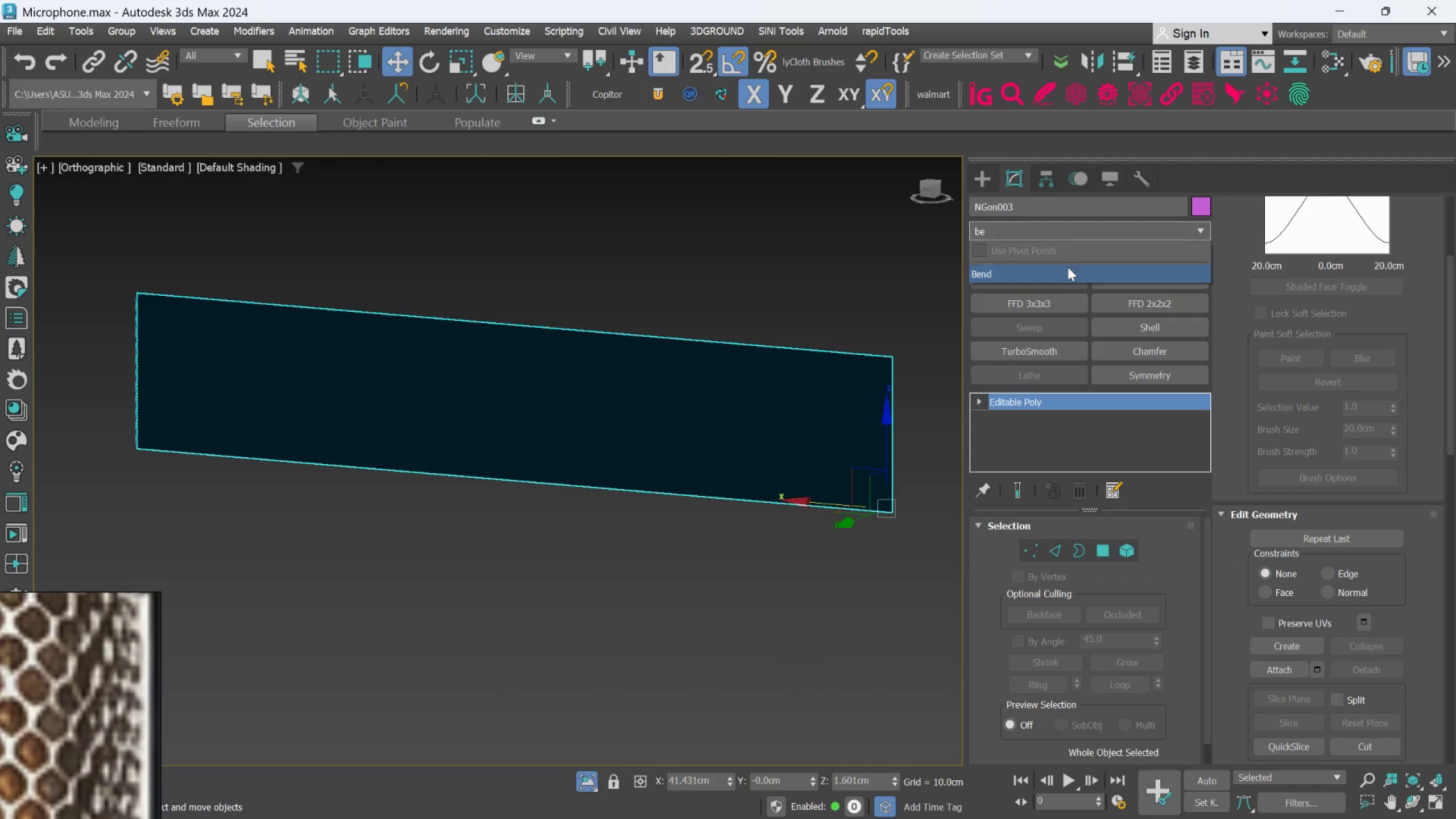 
left_click([1067, 268])
 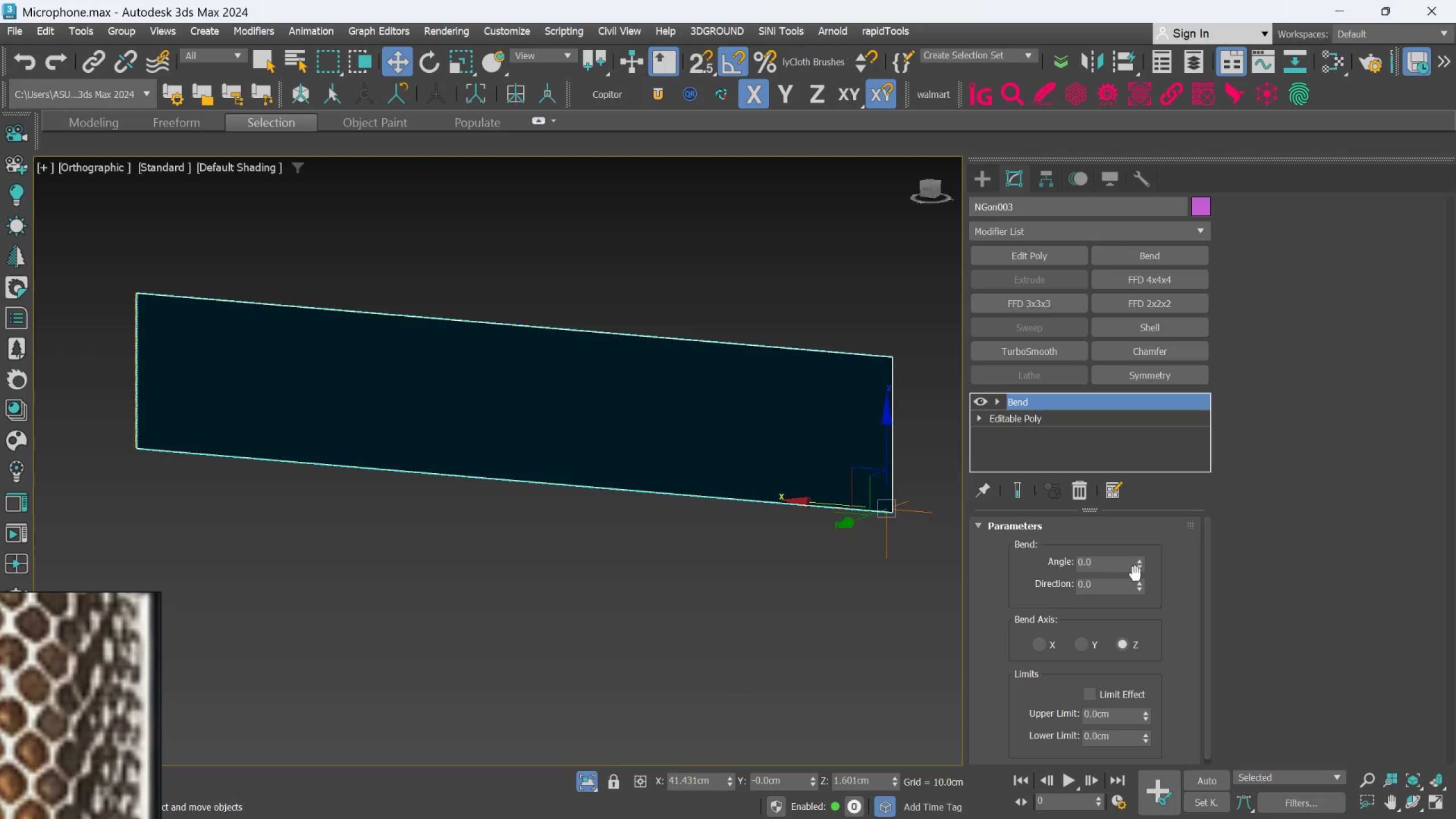 
left_click_drag(start_coordinate=[1139, 560], to_coordinate=[1160, 481])
 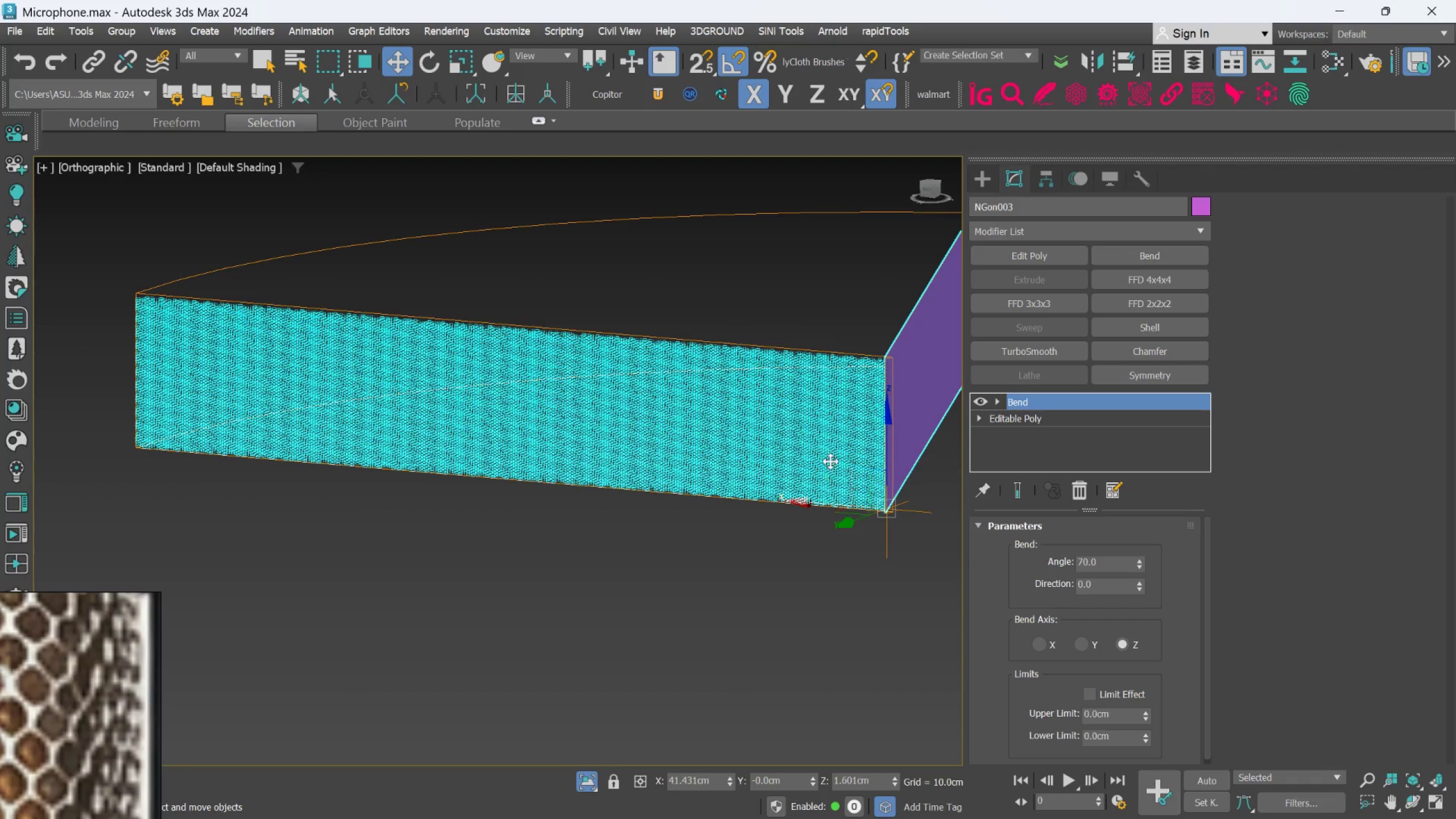 
scroll: coordinate [663, 409], scroll_direction: up, amount: 4.0
 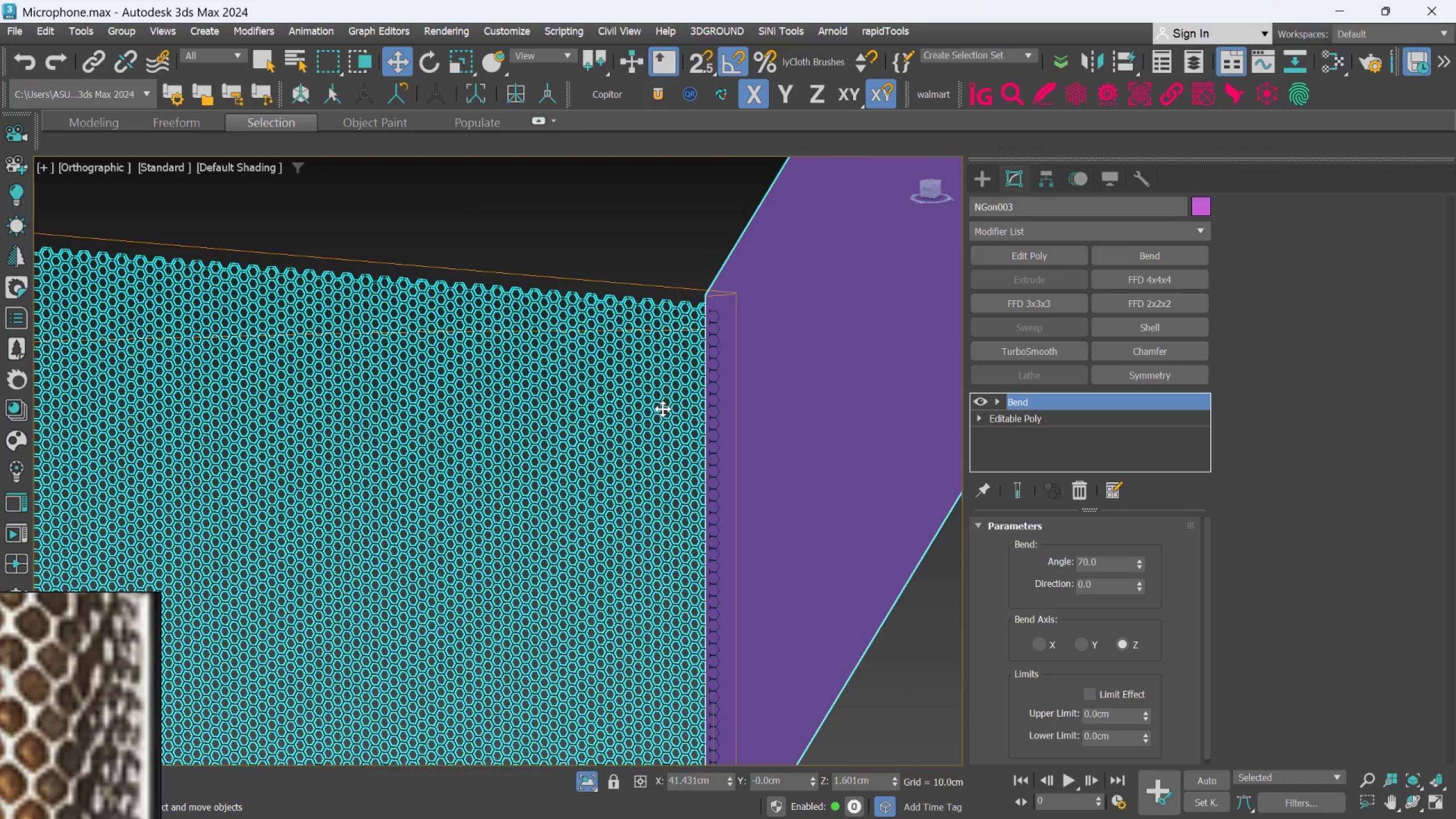 
hold_key(key=ControlLeft, duration=1.76)
 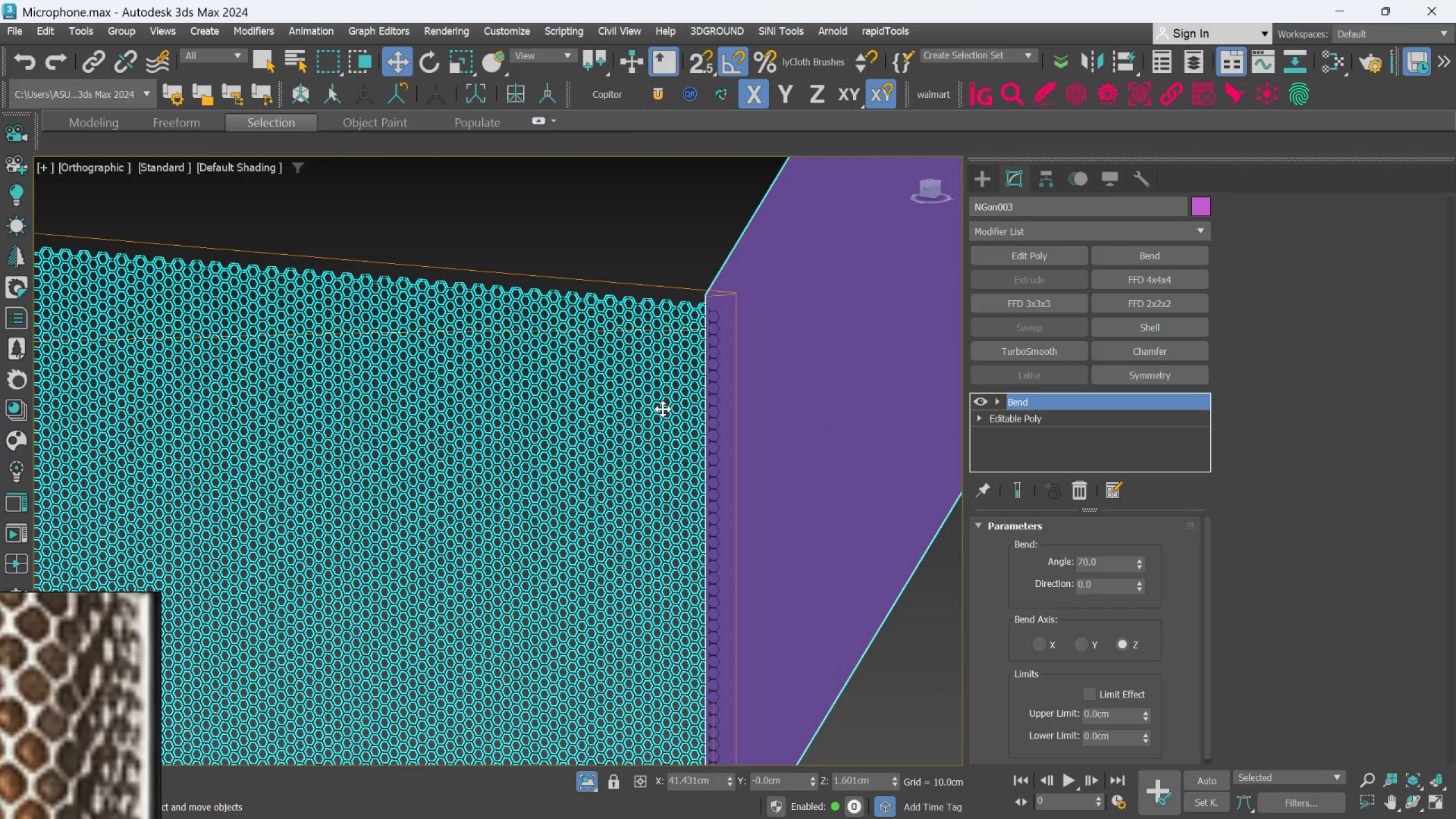 
key(Control+Z)
 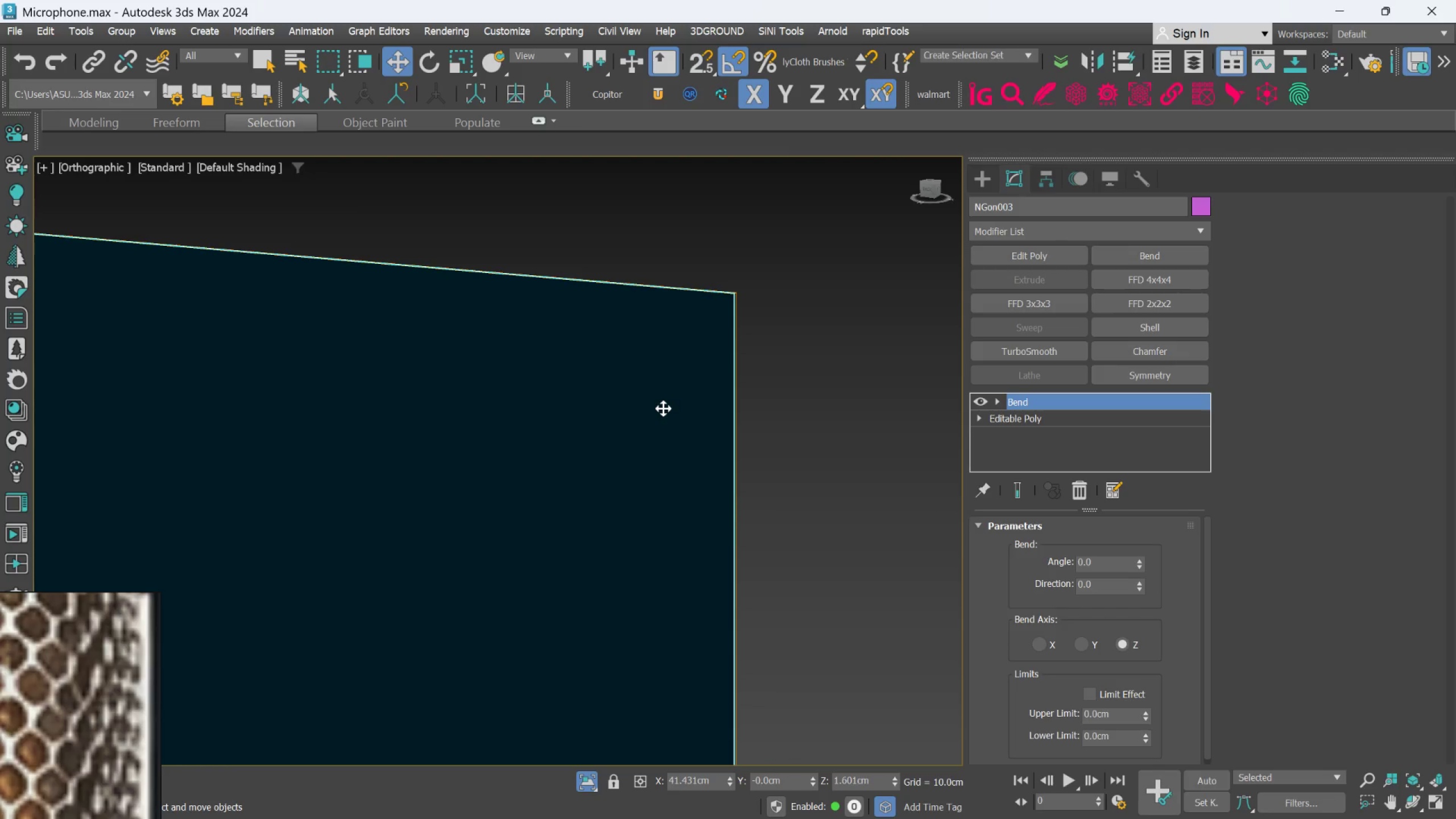 
scroll: coordinate [780, 444], scroll_direction: down, amount: 6.0
 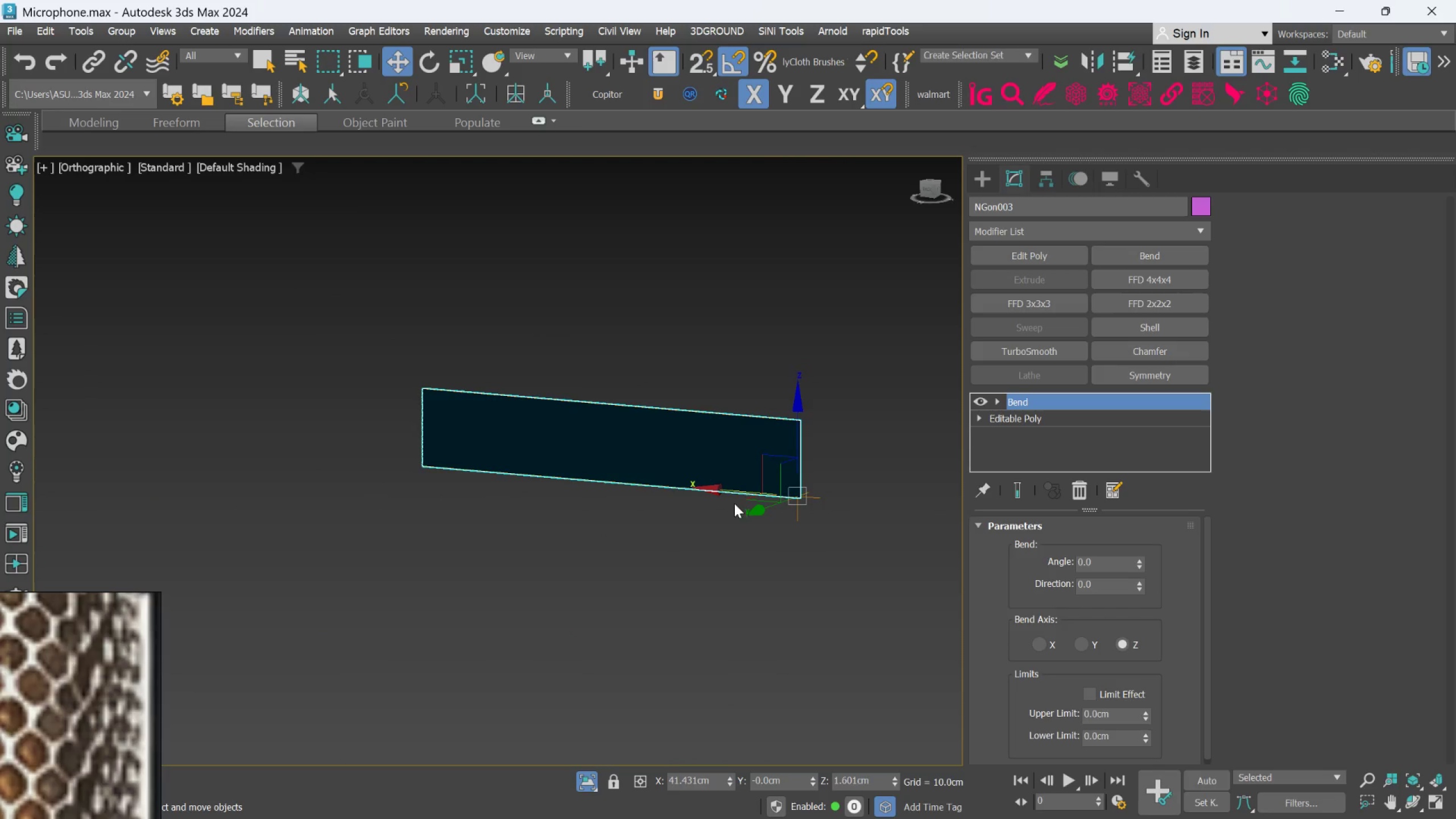 
scroll: coordinate [738, 491], scroll_direction: up, amount: 3.0
 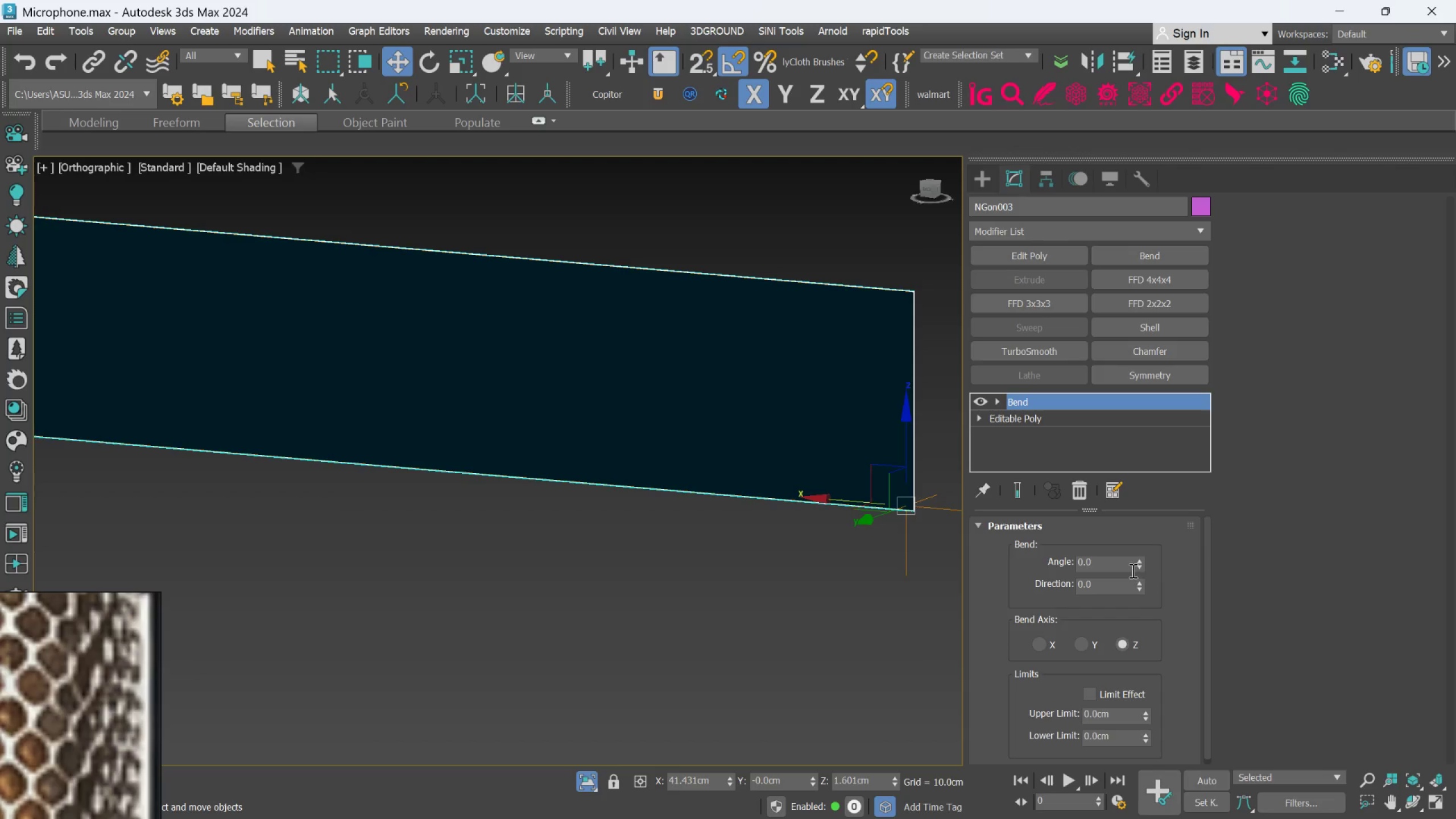 
wait(11.3)
 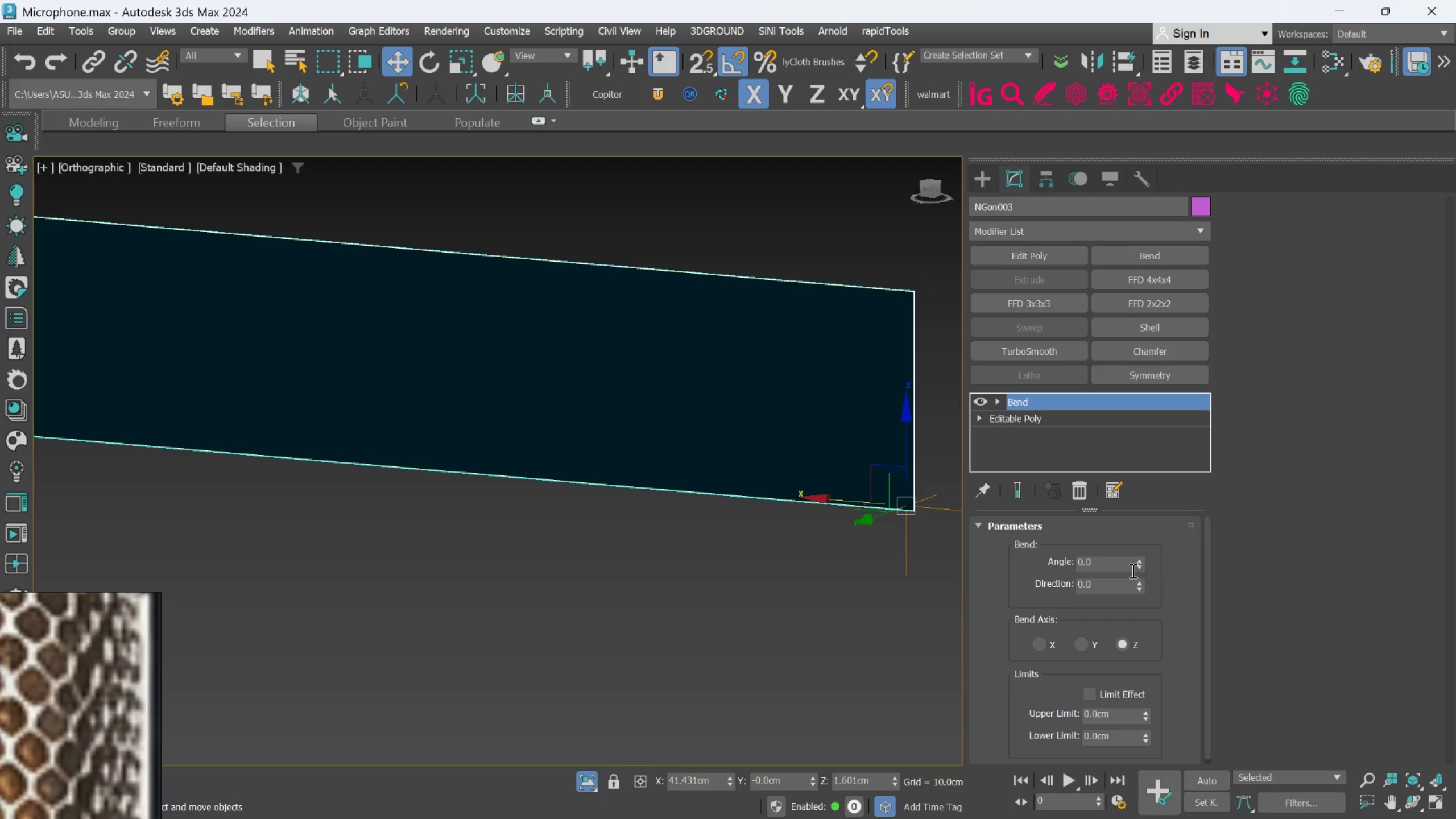 
left_click_drag(start_coordinate=[1138, 586], to_coordinate=[1144, 576])
 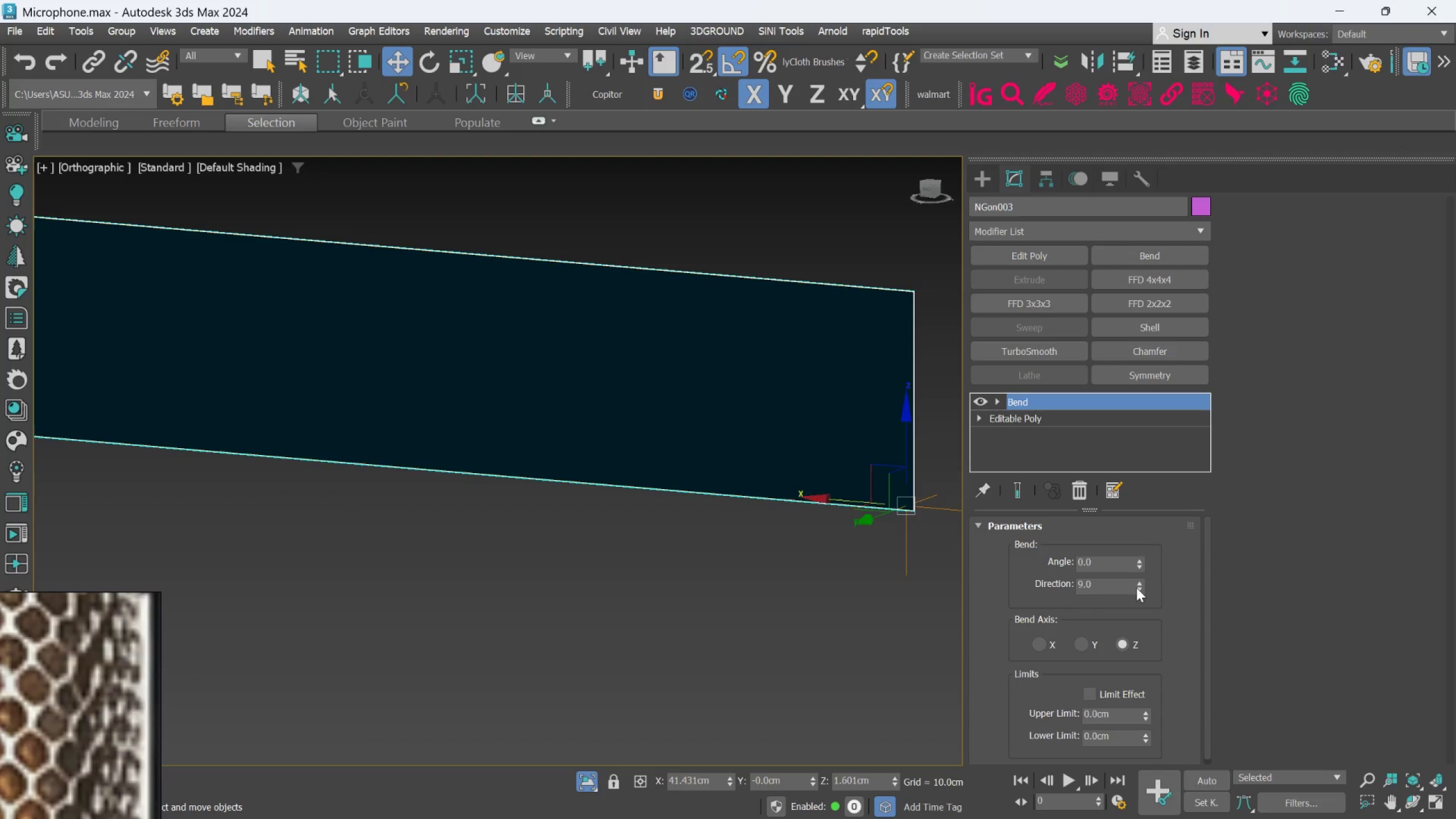 
left_click_drag(start_coordinate=[1126, 592], to_coordinate=[1121, 594])
 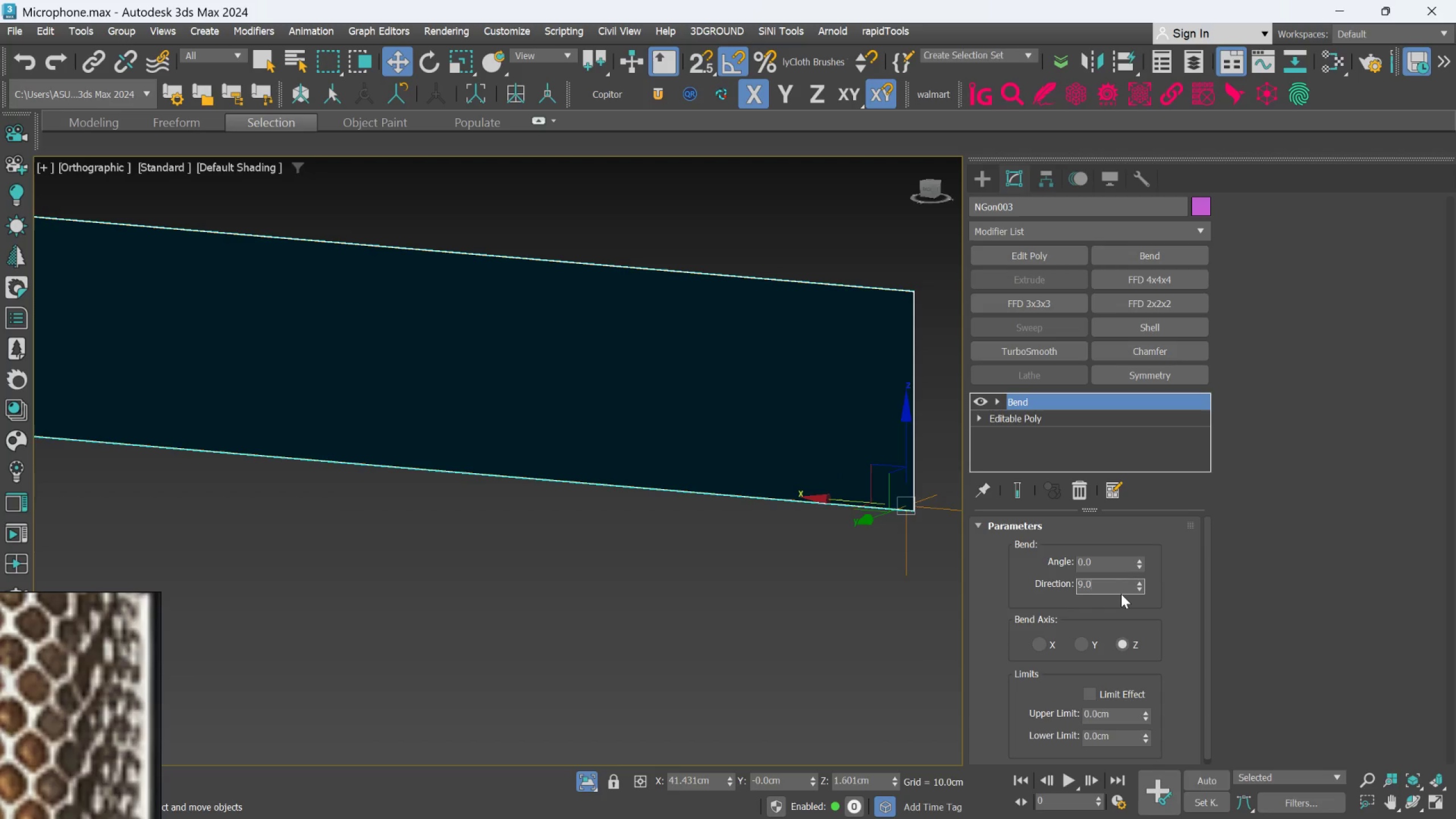 
left_click([1121, 594])
 